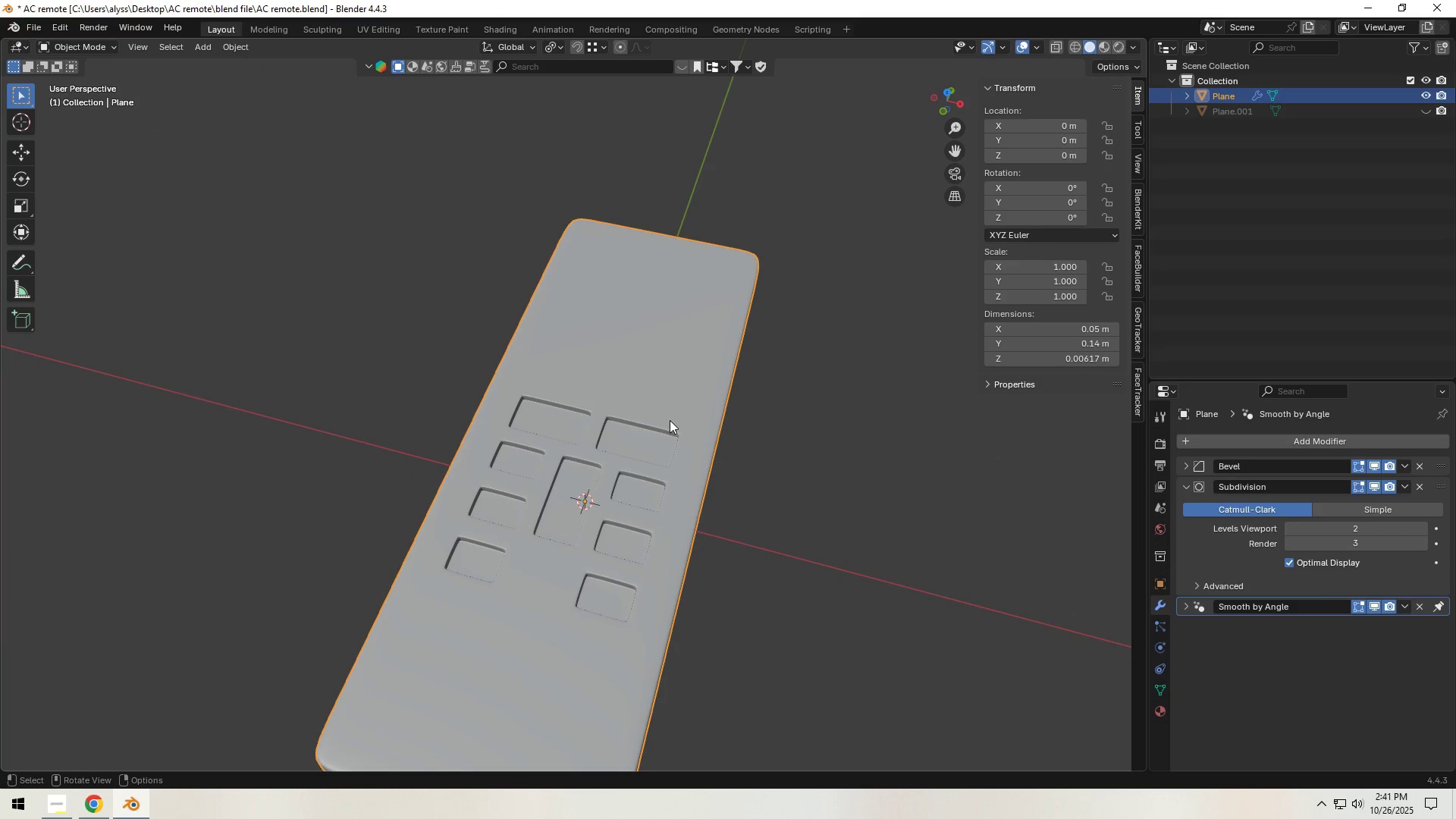 
key(Tab)
 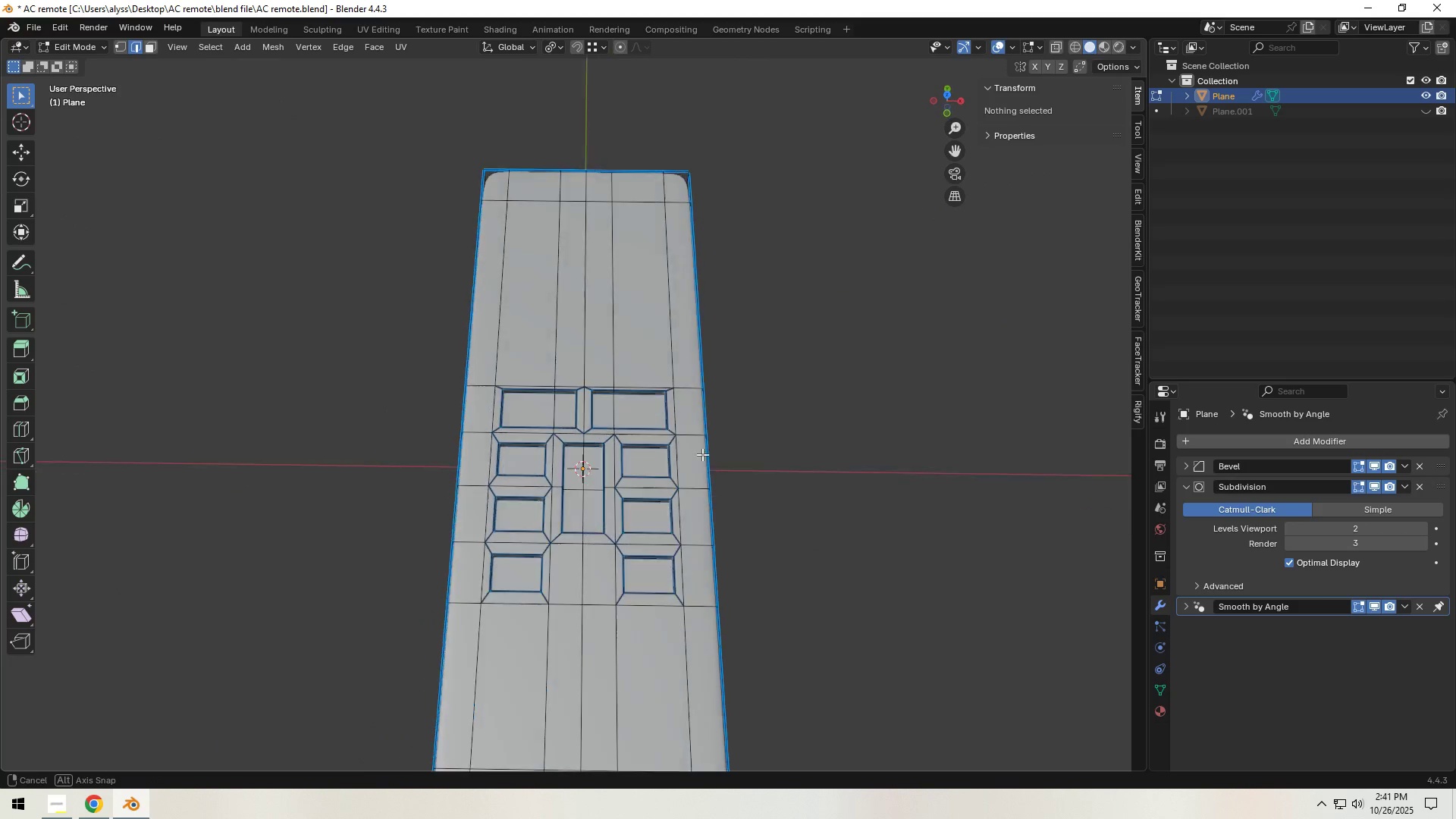 
scroll: coordinate [703, 457], scroll_direction: up, amount: 5.0
 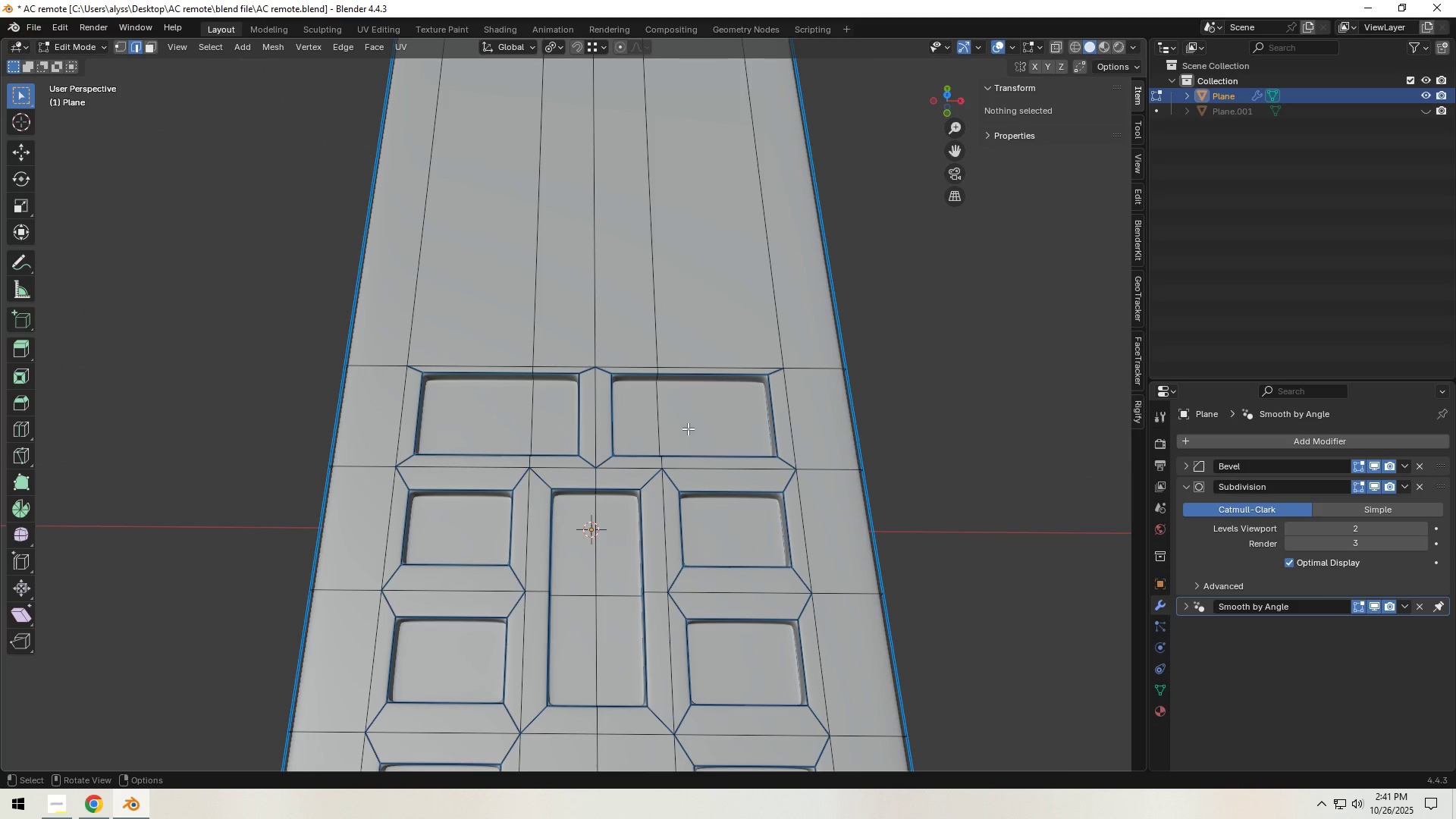 
hold_key(key=ShiftLeft, duration=0.66)
 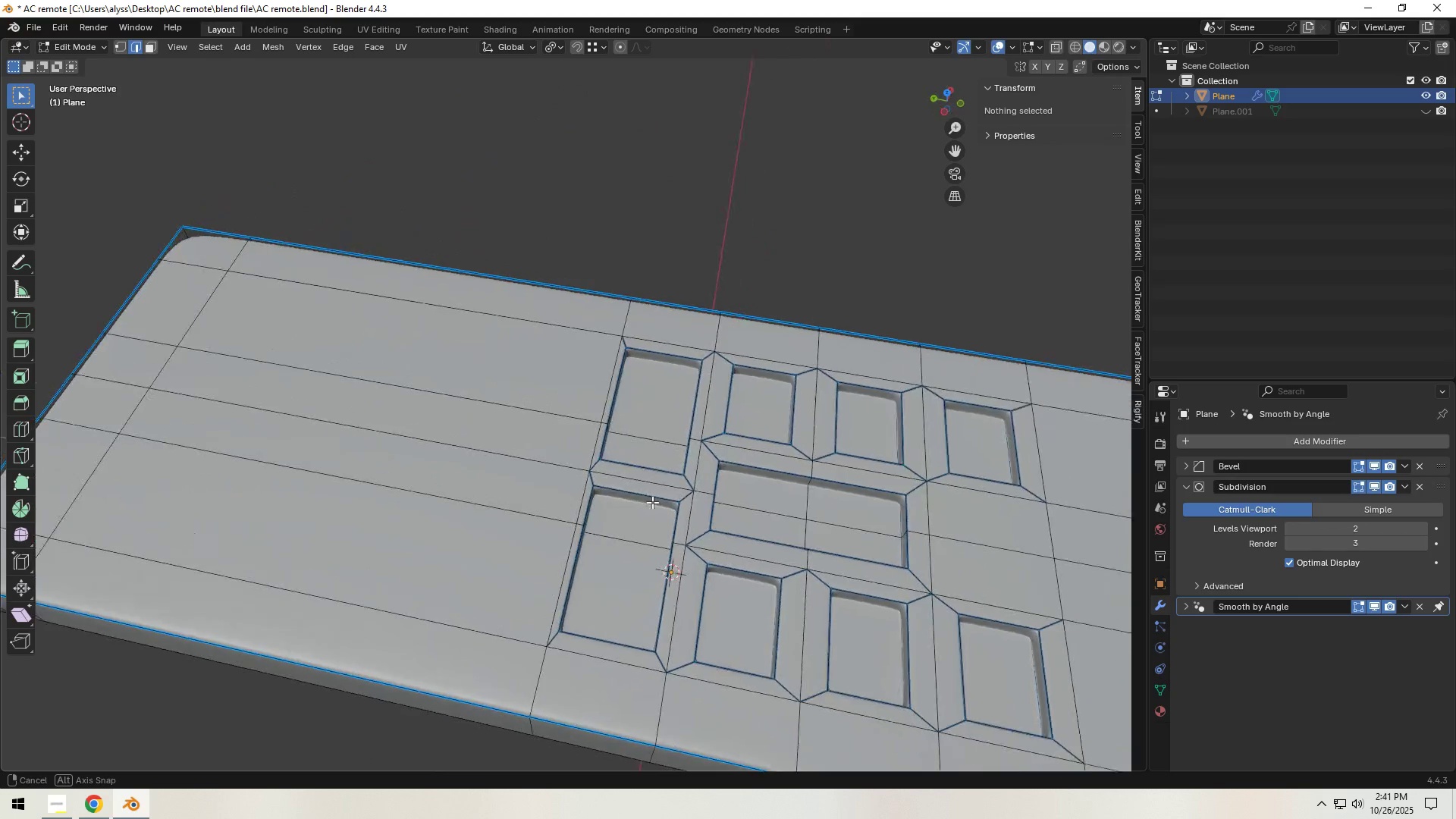 
hold_key(key=ShiftLeft, duration=1.5)
 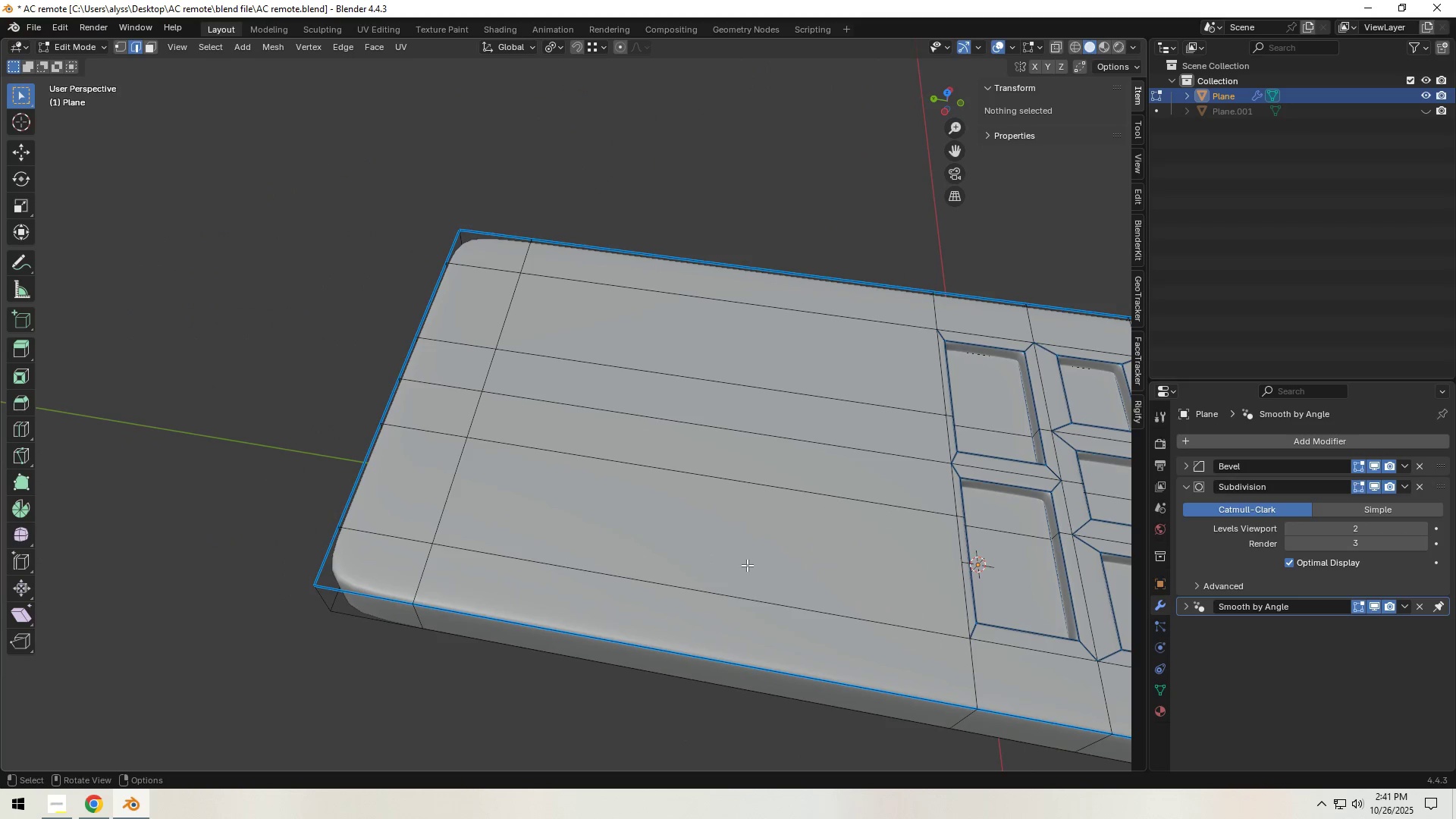 
key(Shift+ShiftLeft)
 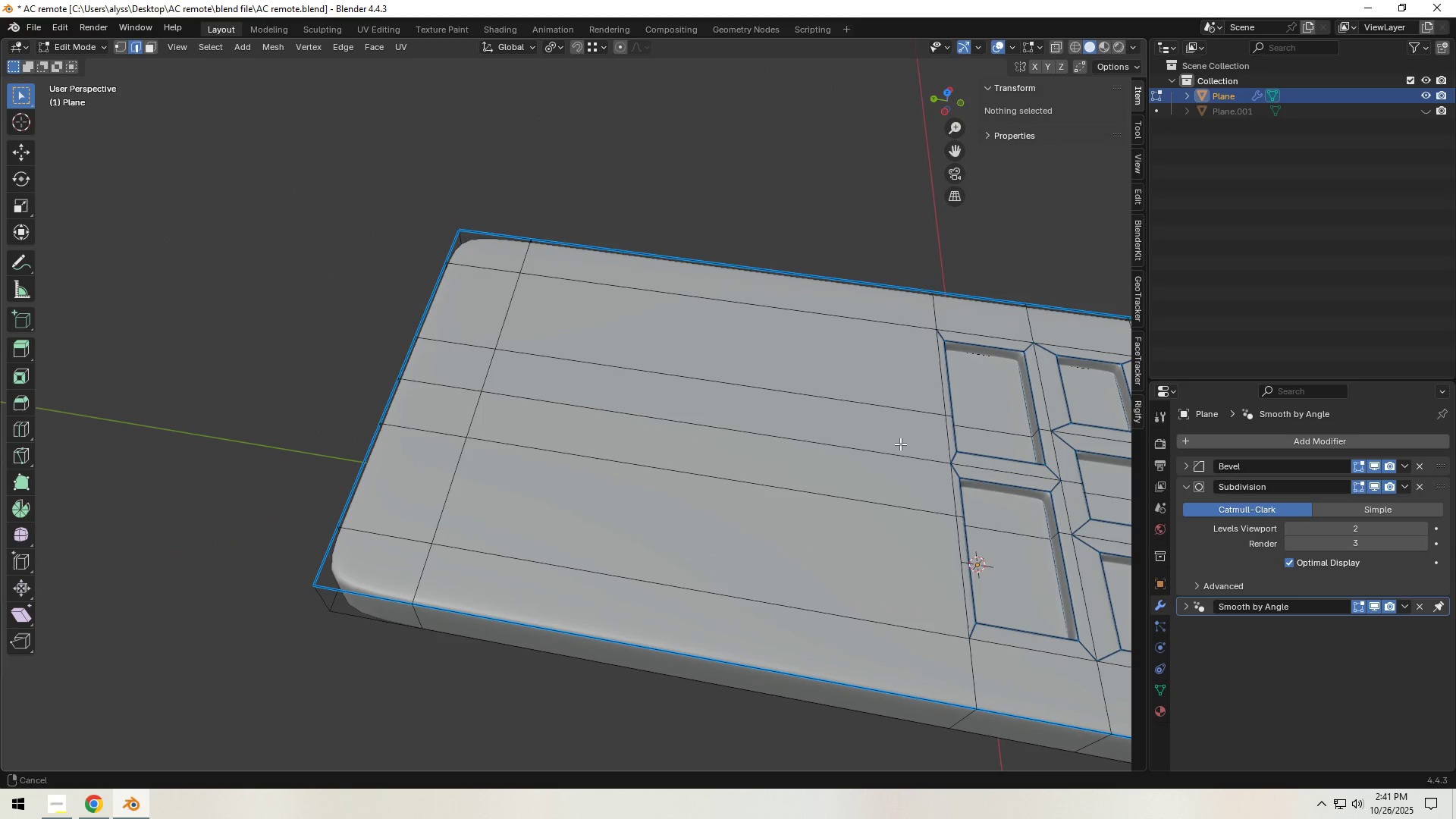 
key(Shift+ShiftLeft)
 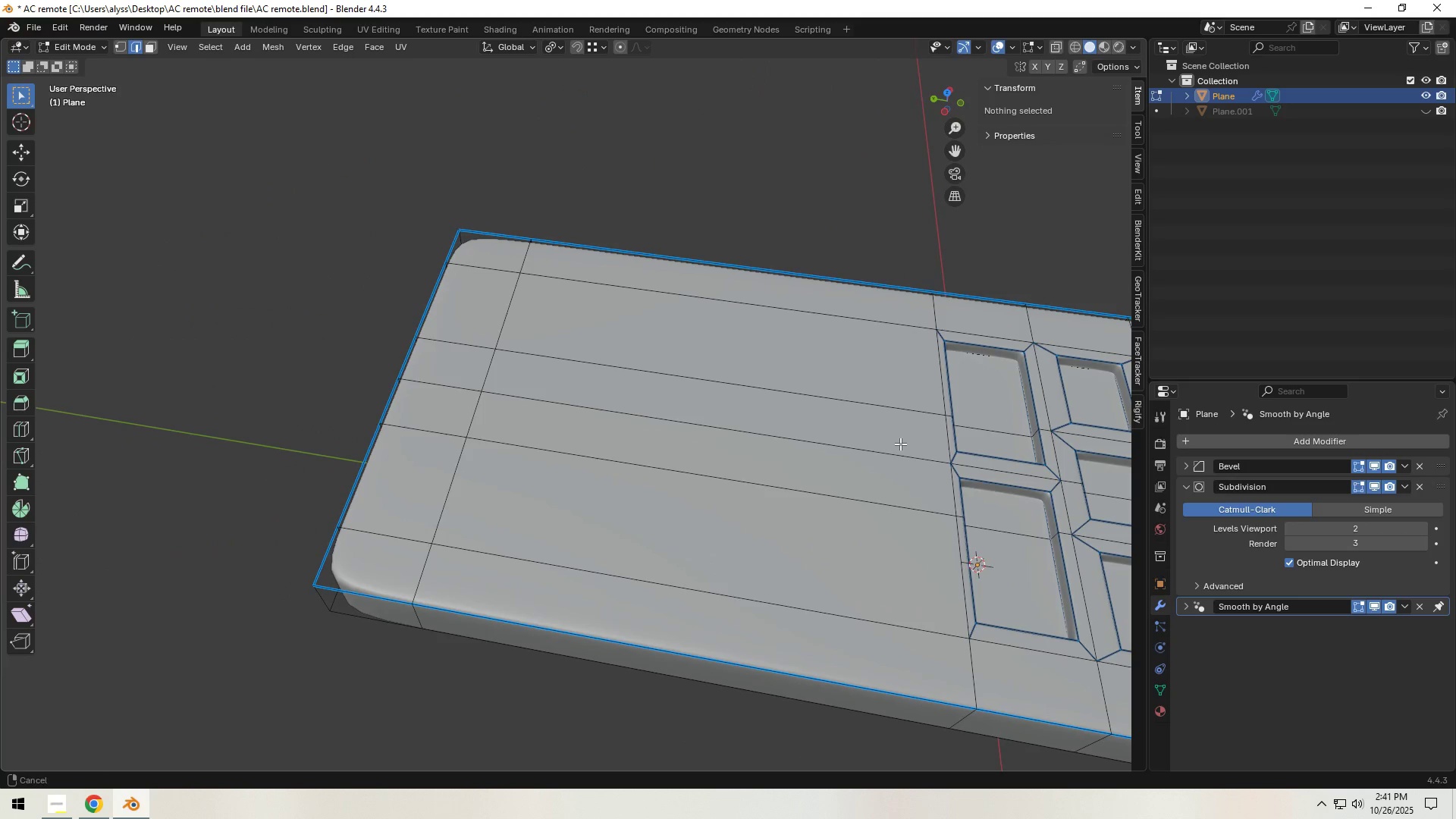 
key(Shift+ShiftLeft)
 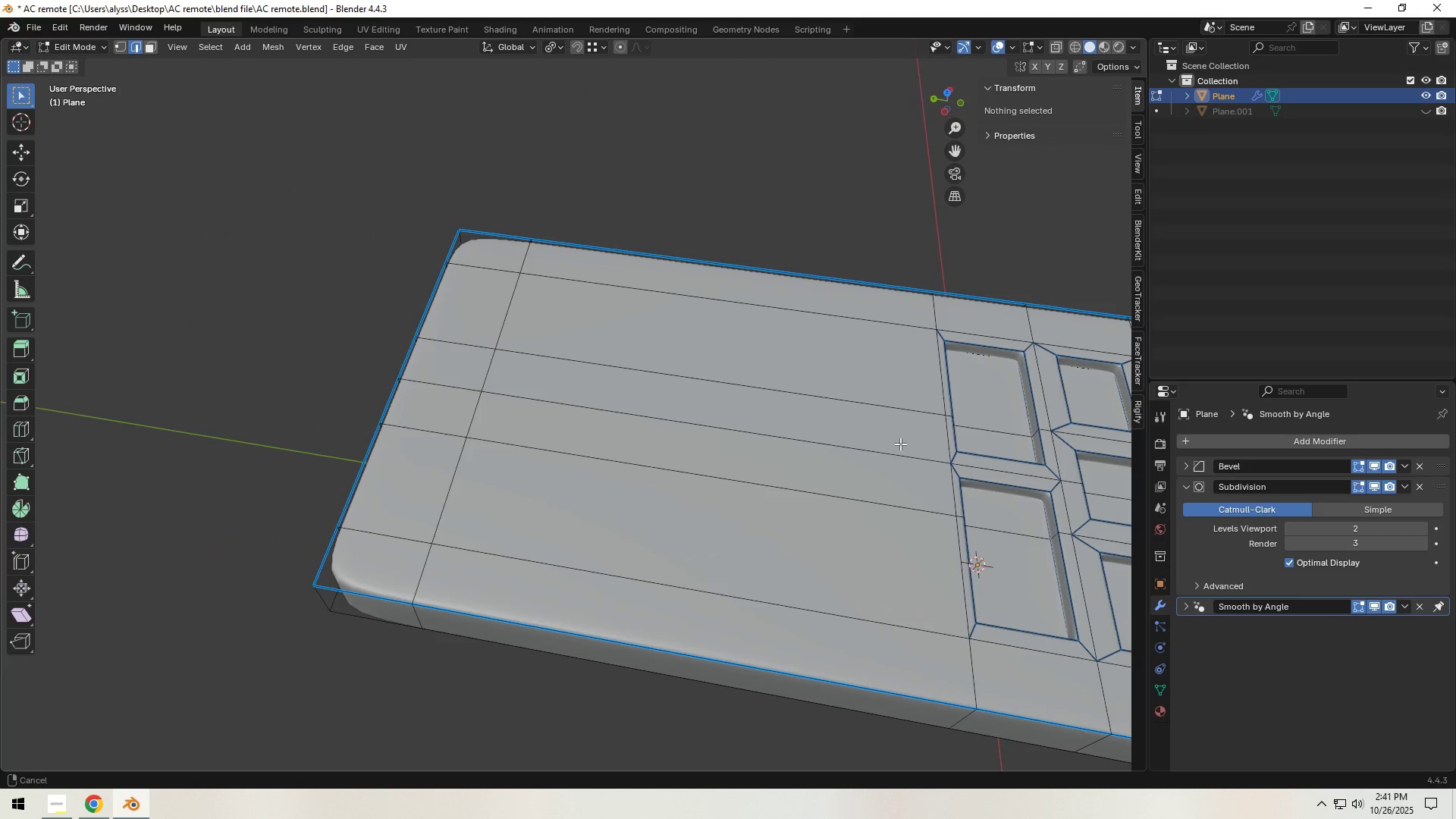 
key(Shift+ShiftLeft)
 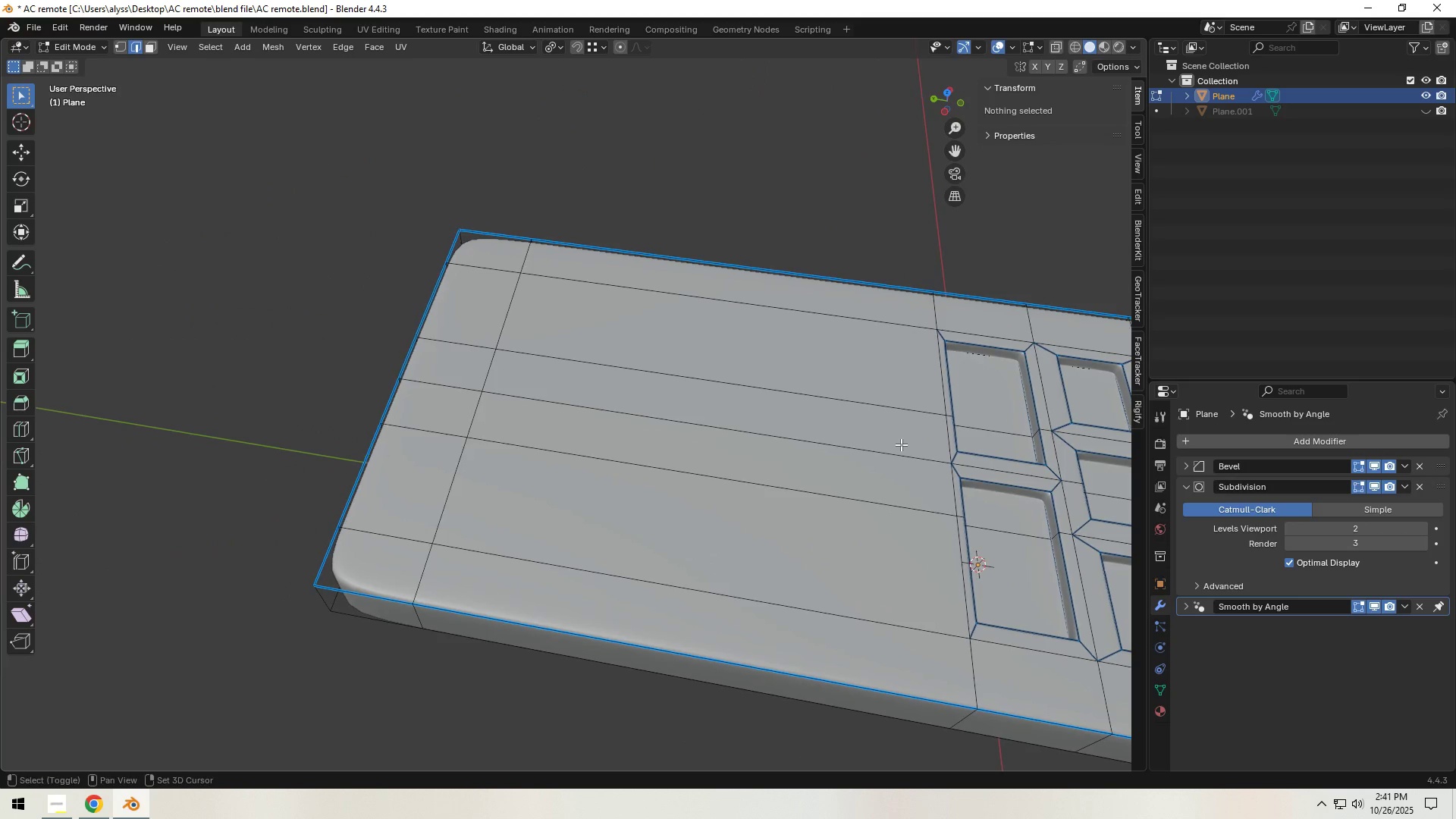 
key(Shift+ShiftLeft)
 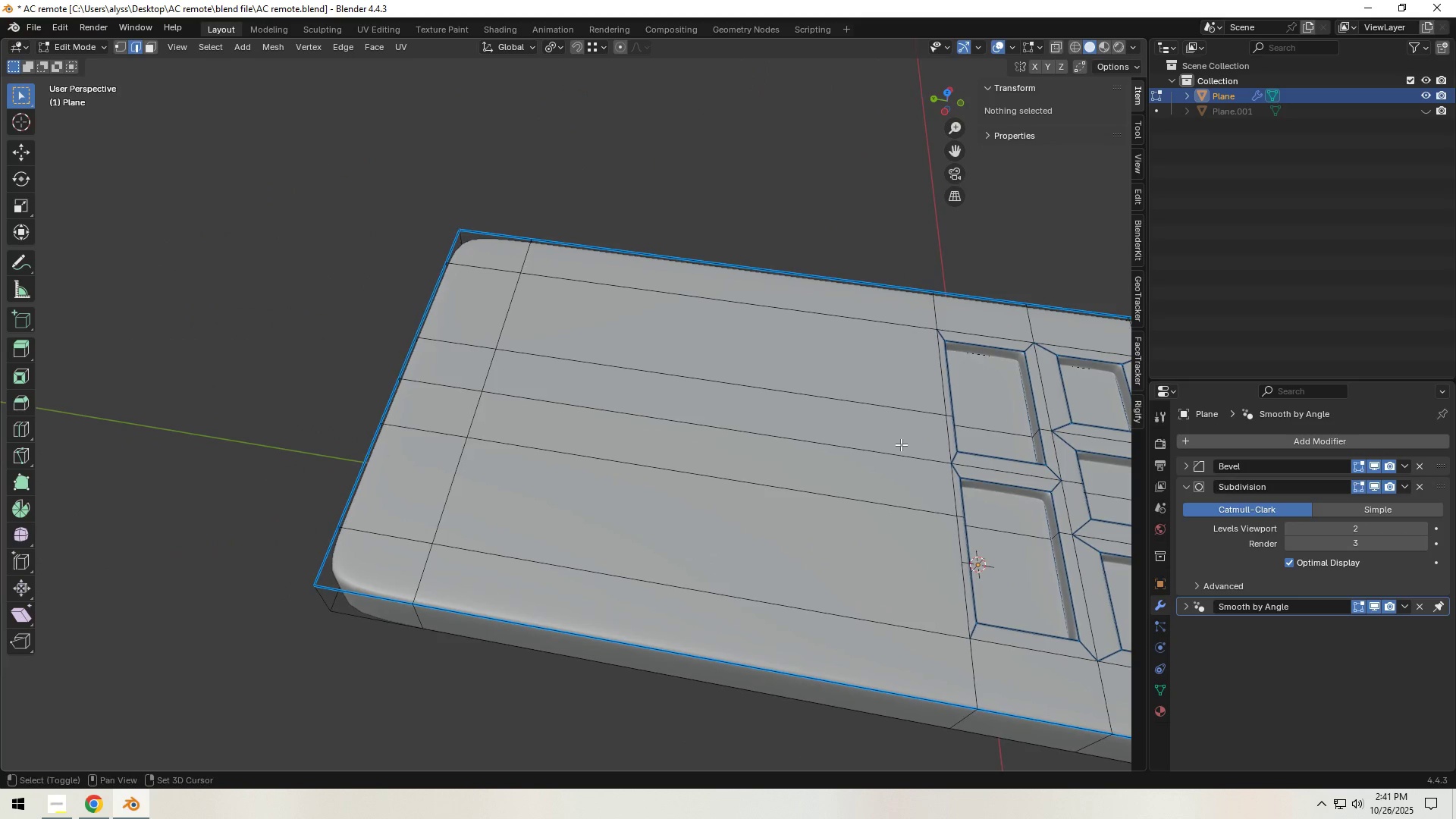 
key(Shift+ShiftLeft)
 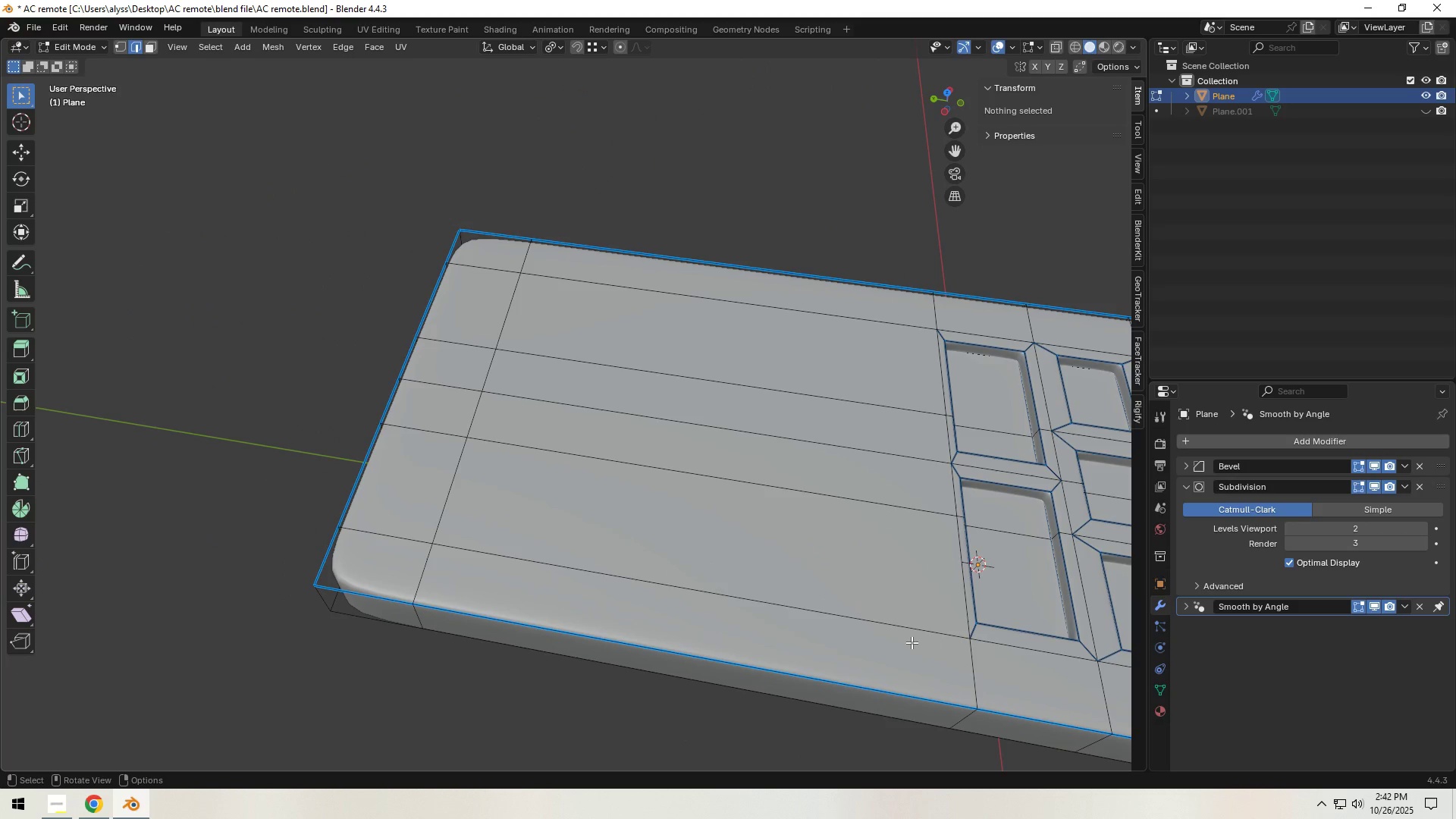 
hold_key(key=ShiftLeft, duration=0.8)
 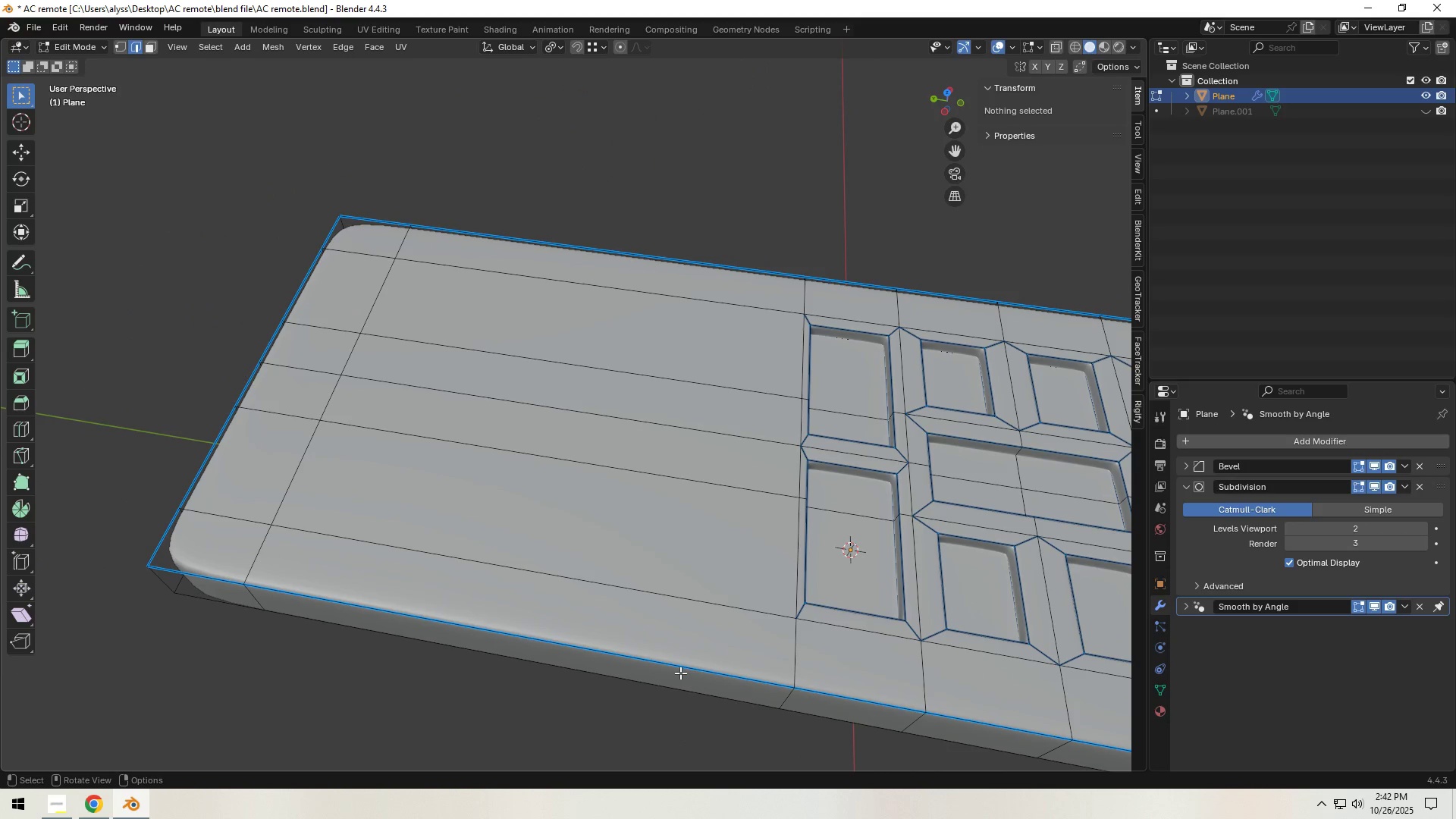 
key(Control+R)
 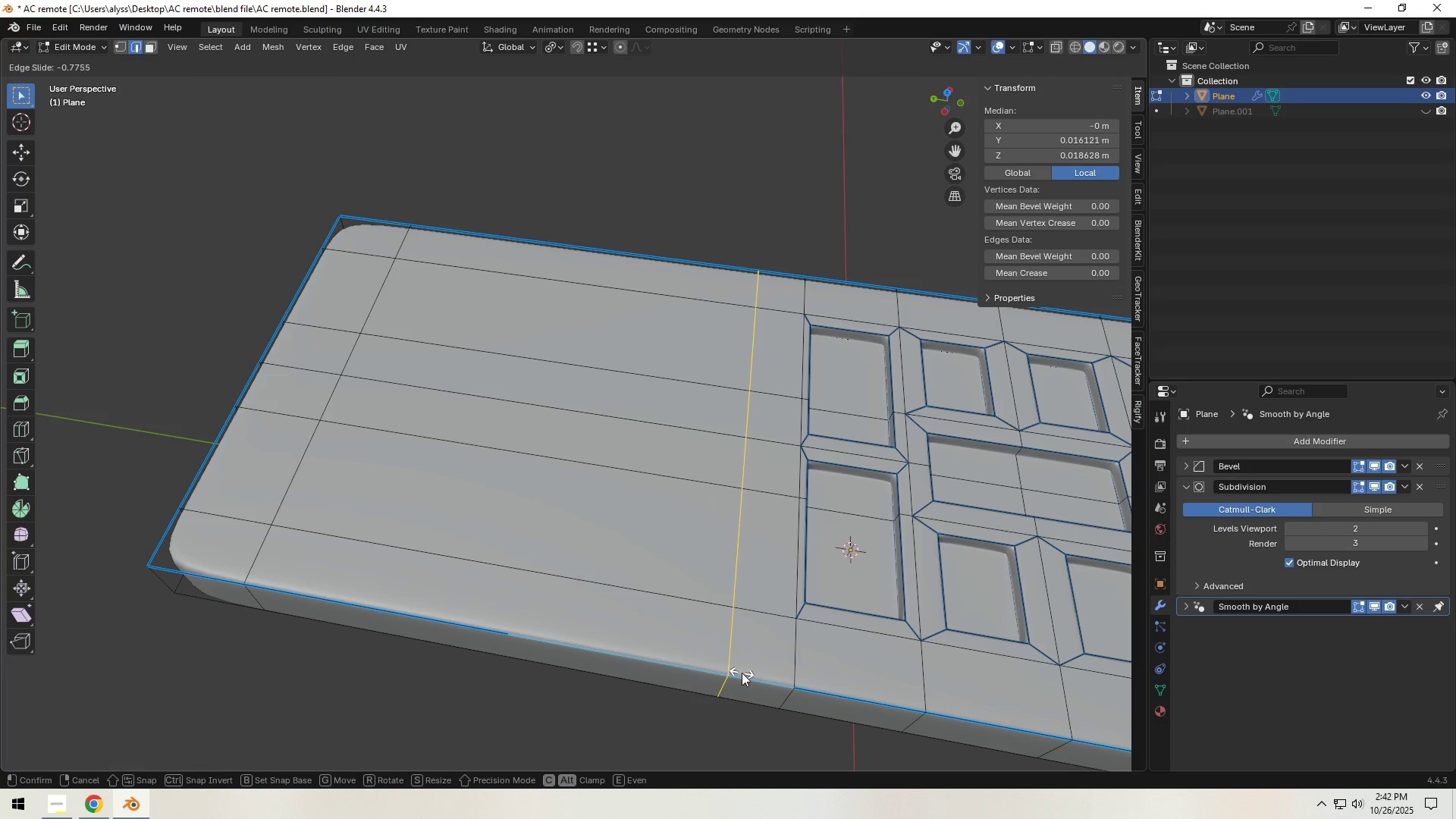 
wait(12.87)
 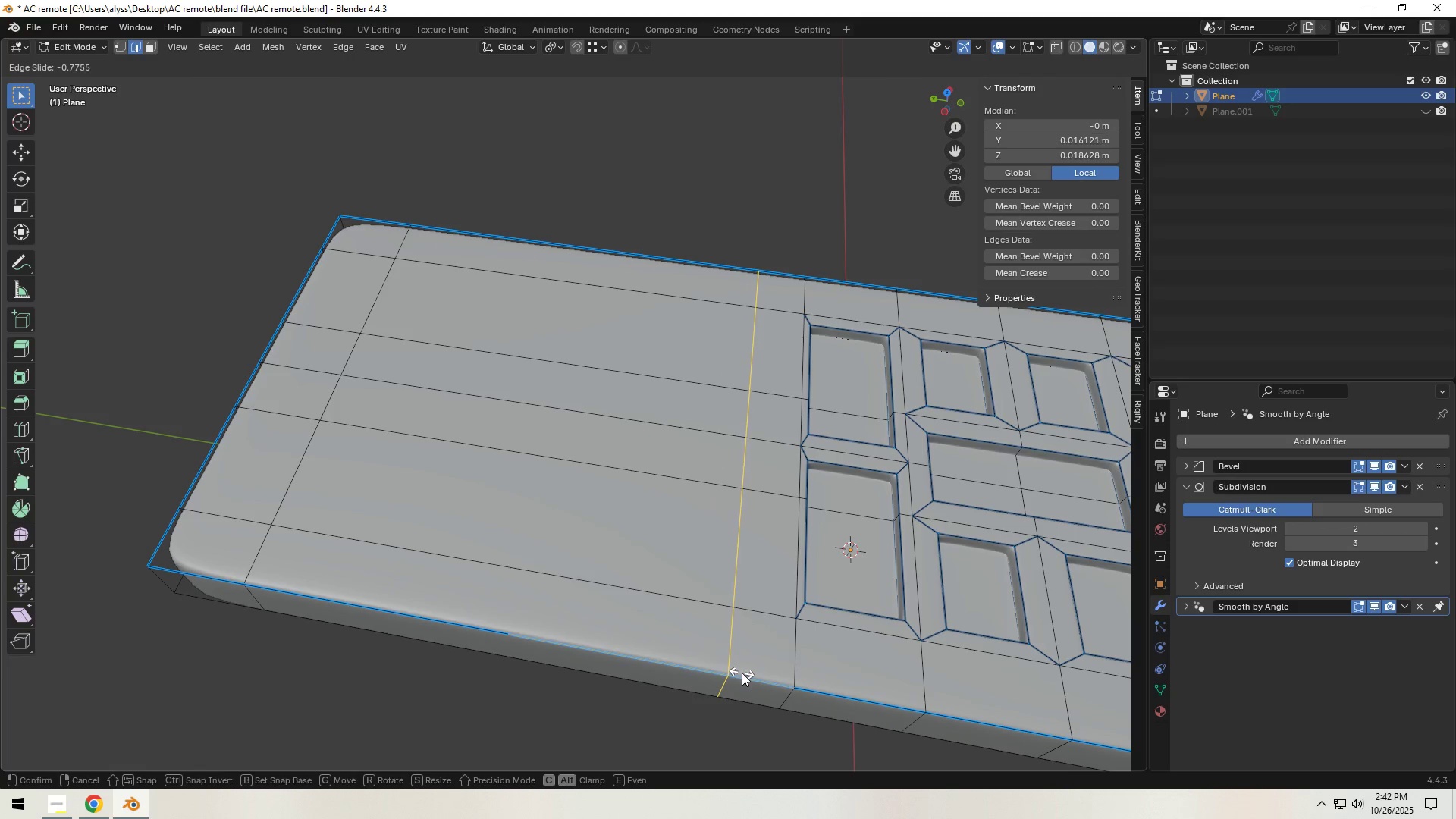 
left_click([737, 673])
 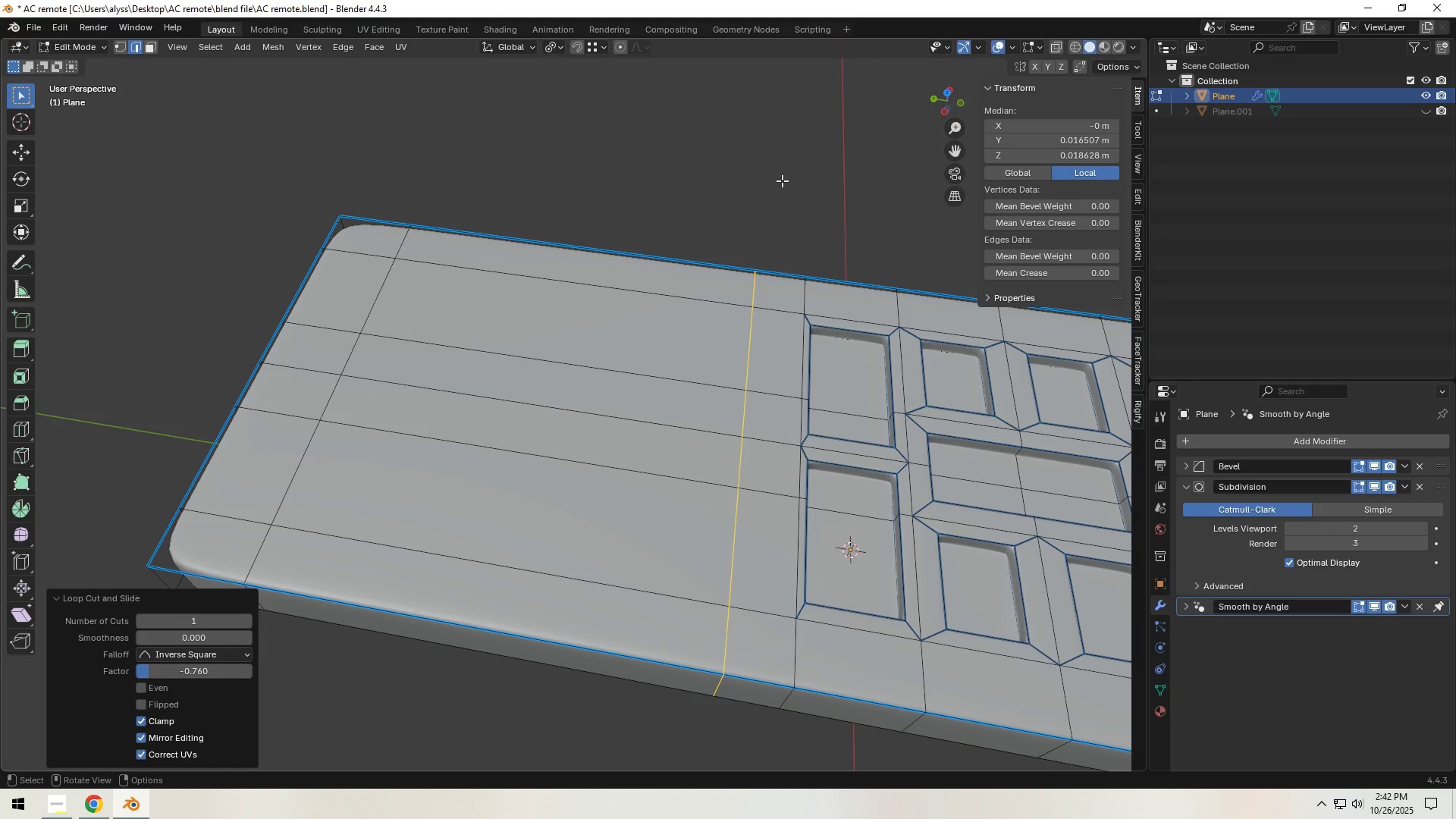 
left_click([782, 180])
 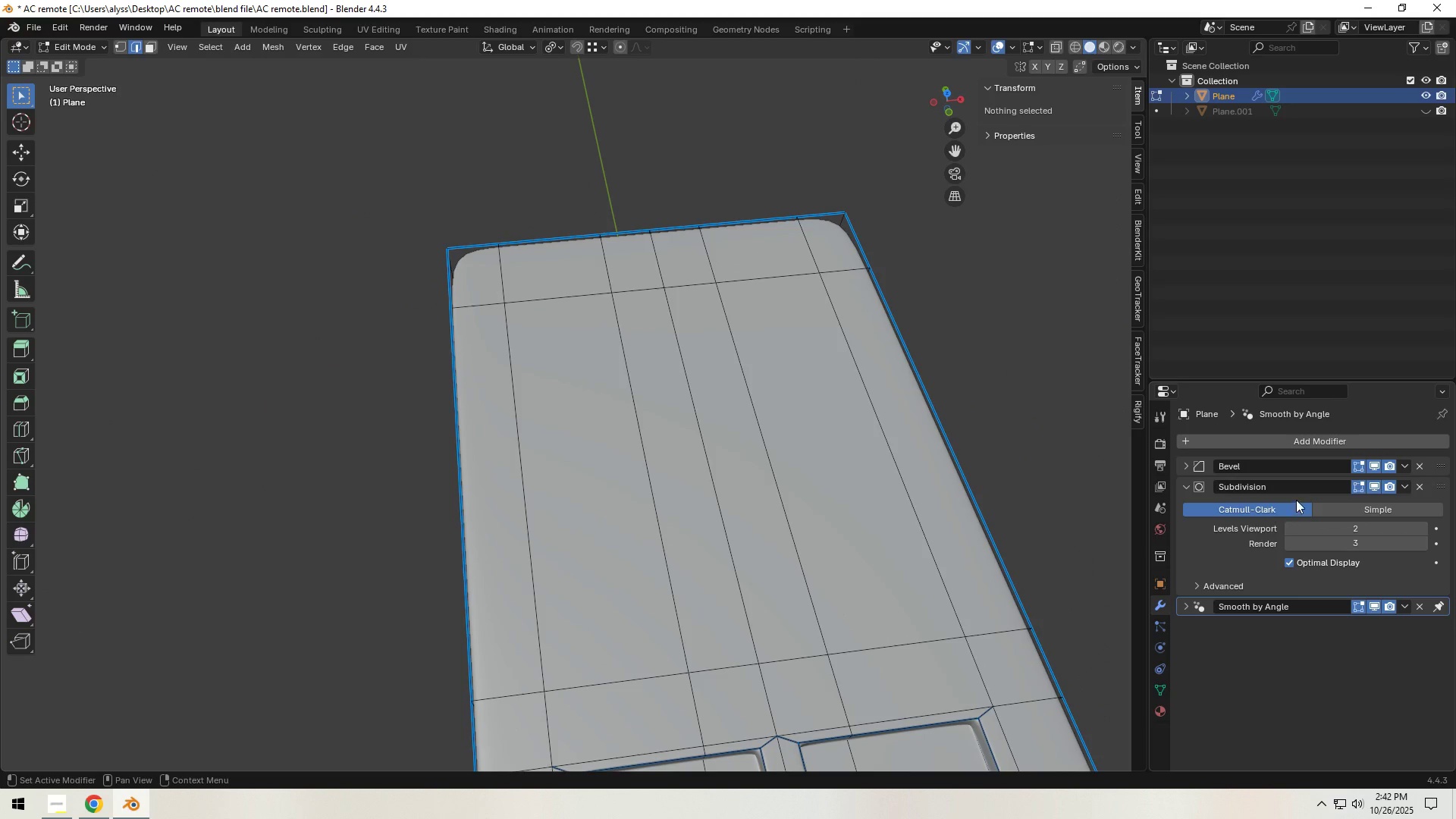 
left_click([1375, 466])
 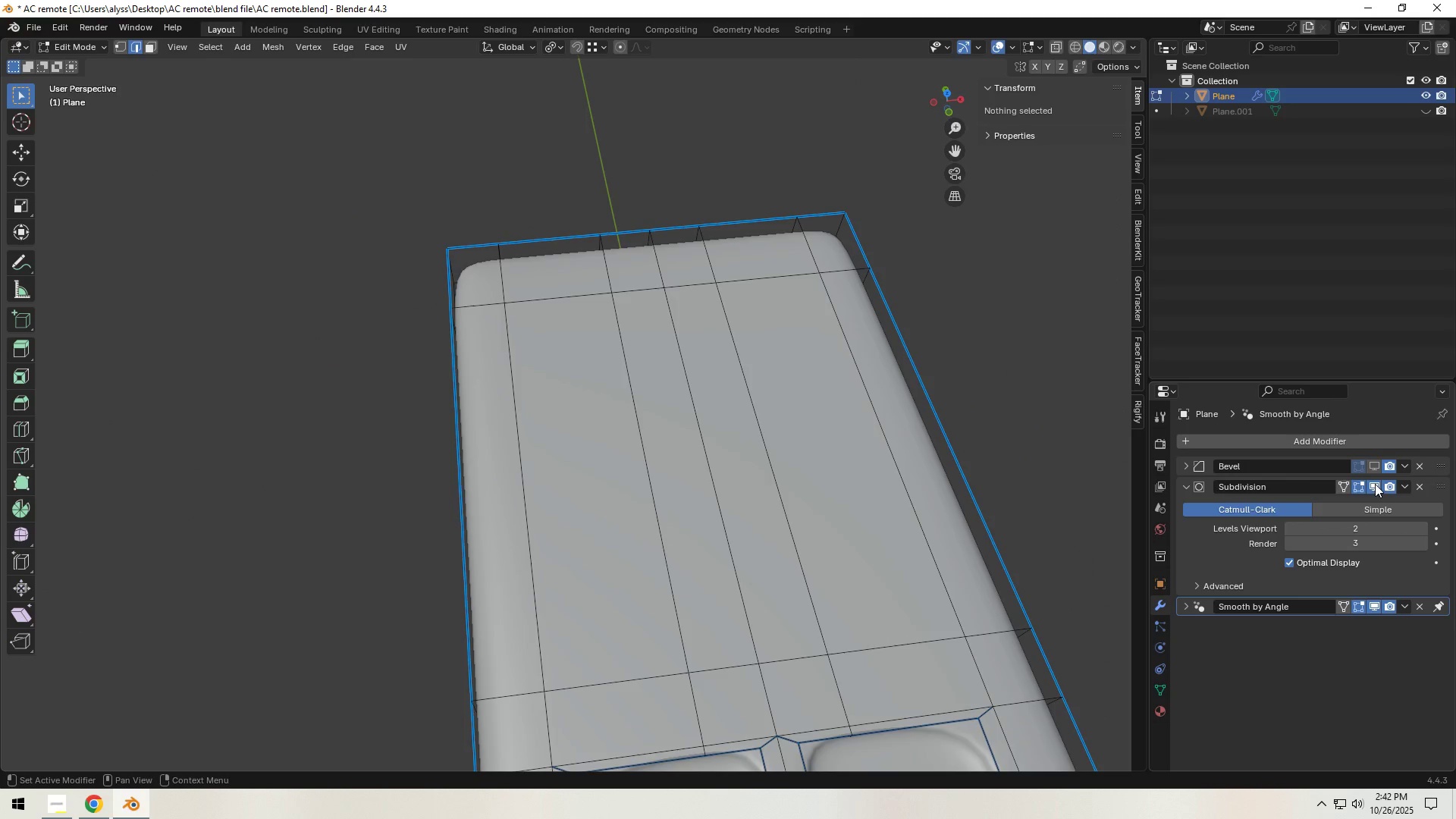 
left_click([1374, 485])
 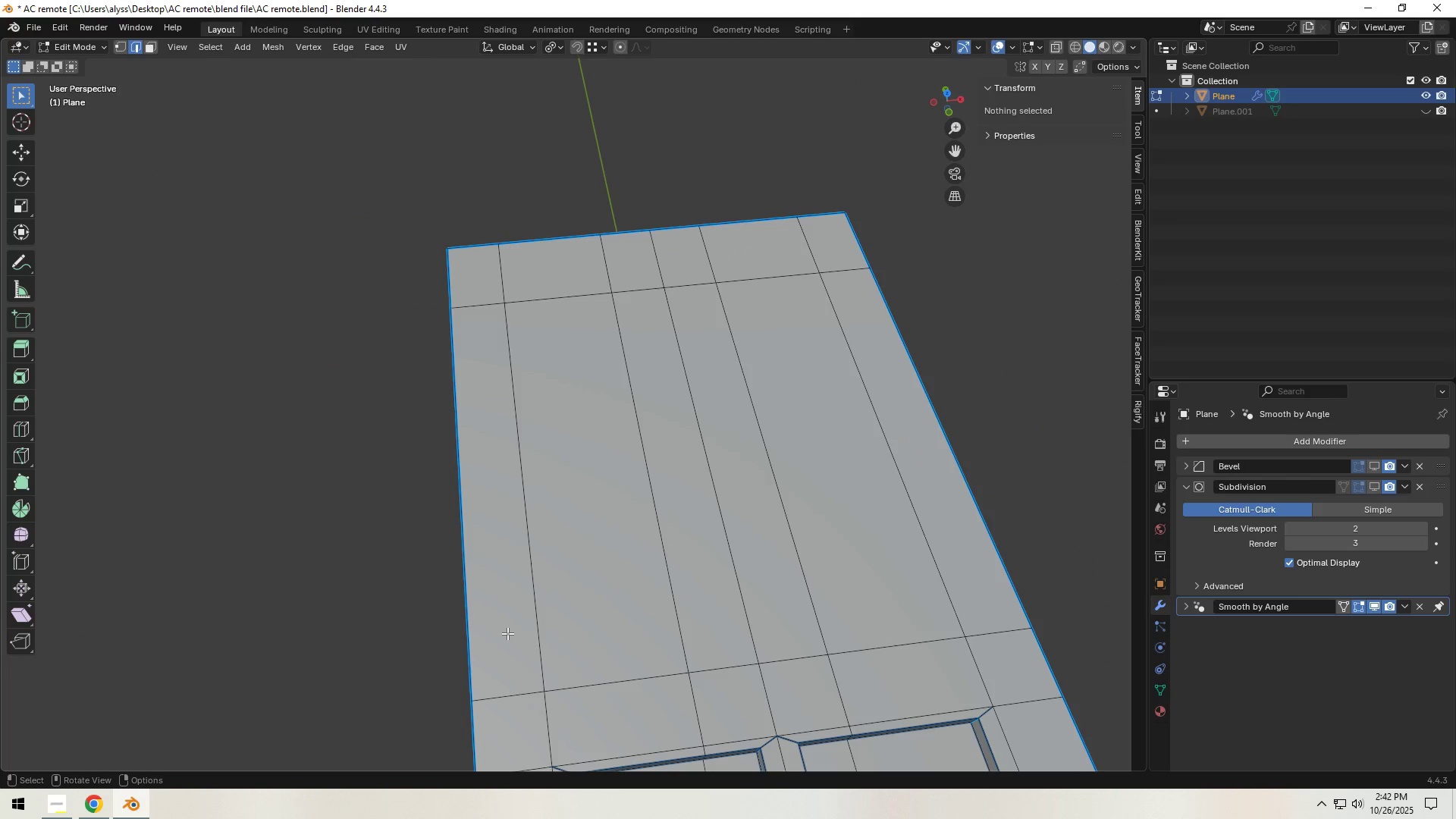 
scroll: coordinate [602, 629], scroll_direction: down, amount: 1.0
 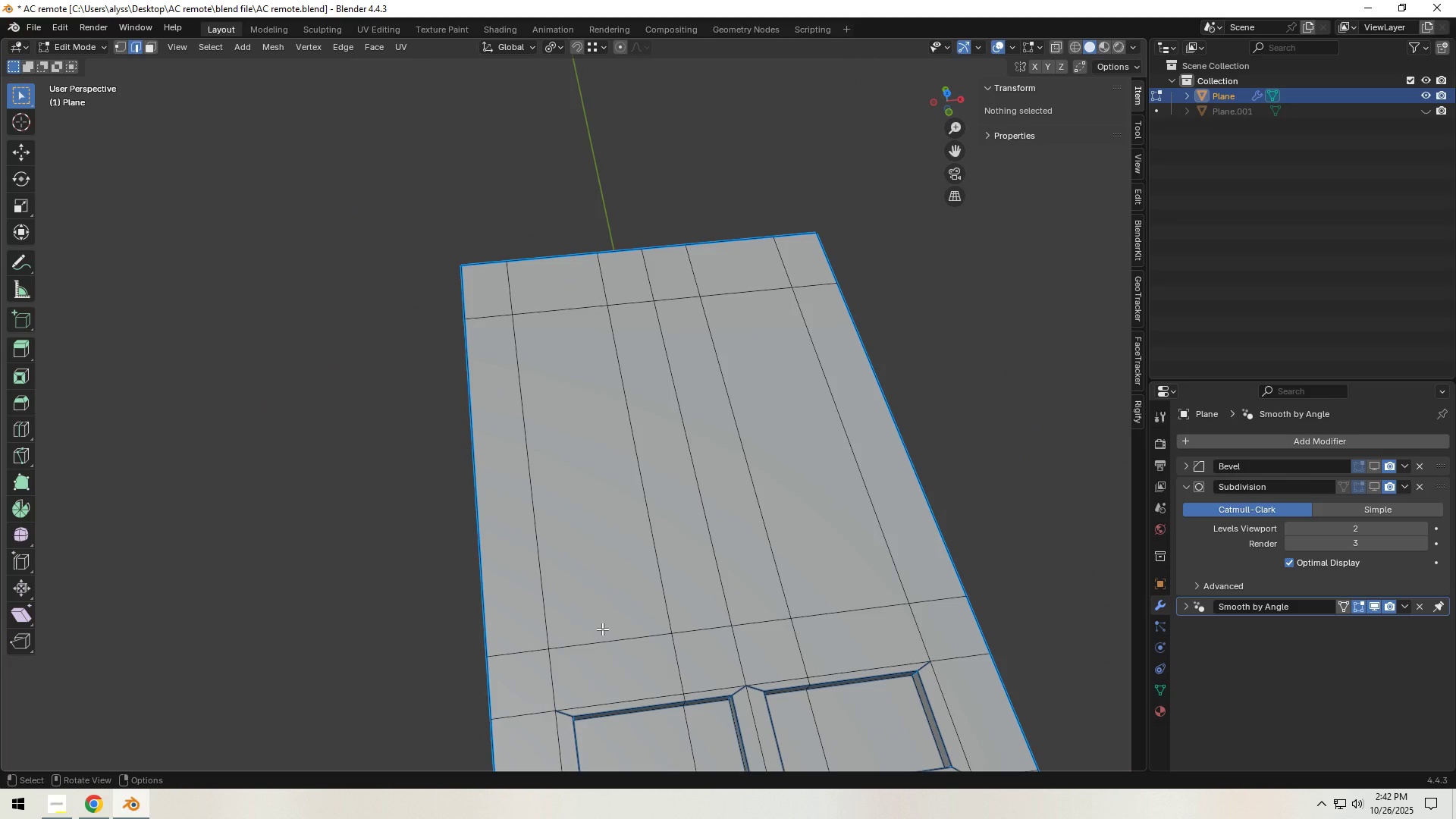 
hold_key(key=ShiftLeft, duration=0.74)
 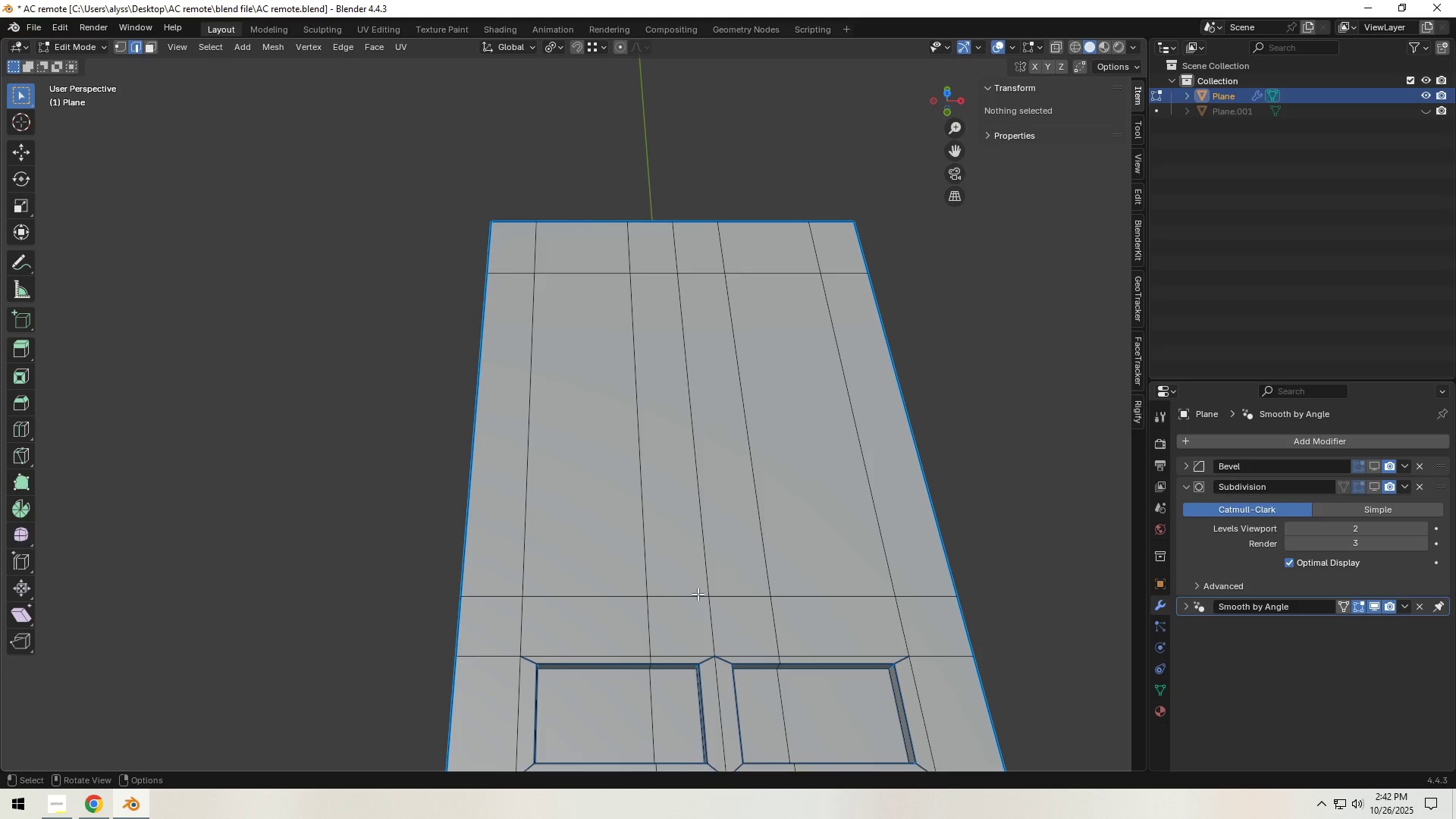 
key(3)
 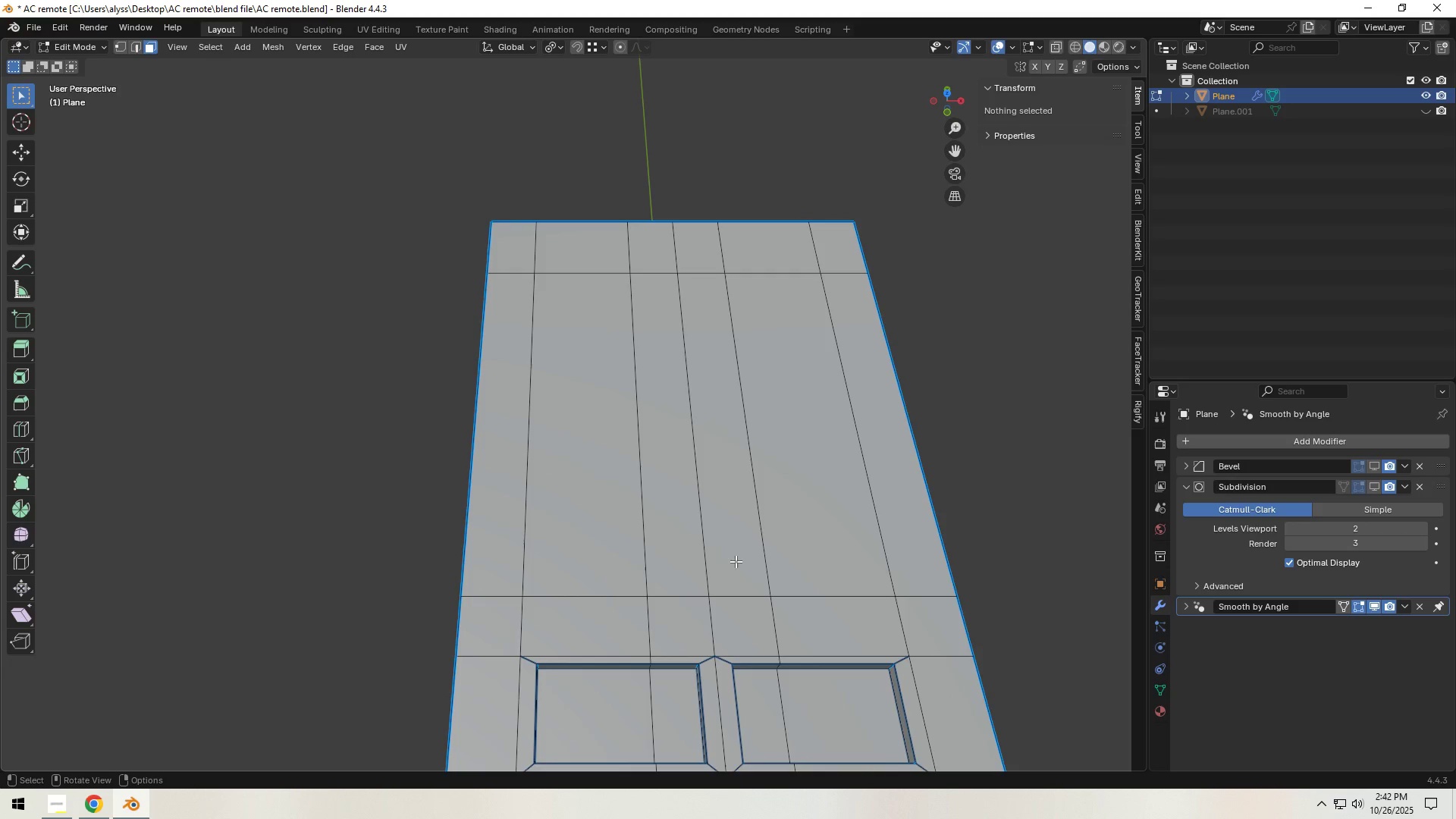 
left_click([736, 561])
 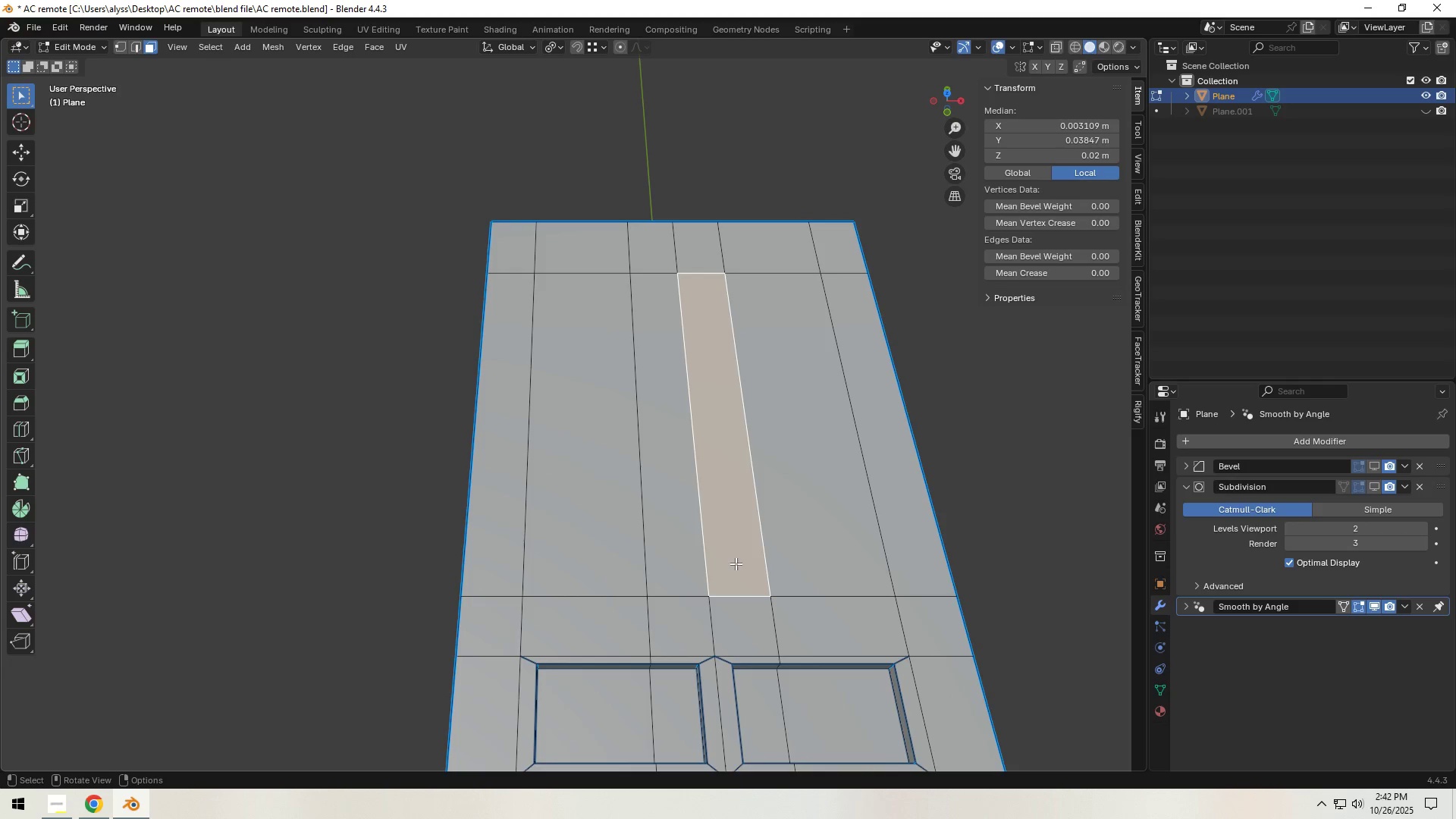 
hold_key(key=ShiftLeft, duration=1.5)
left_click([653, 560])
 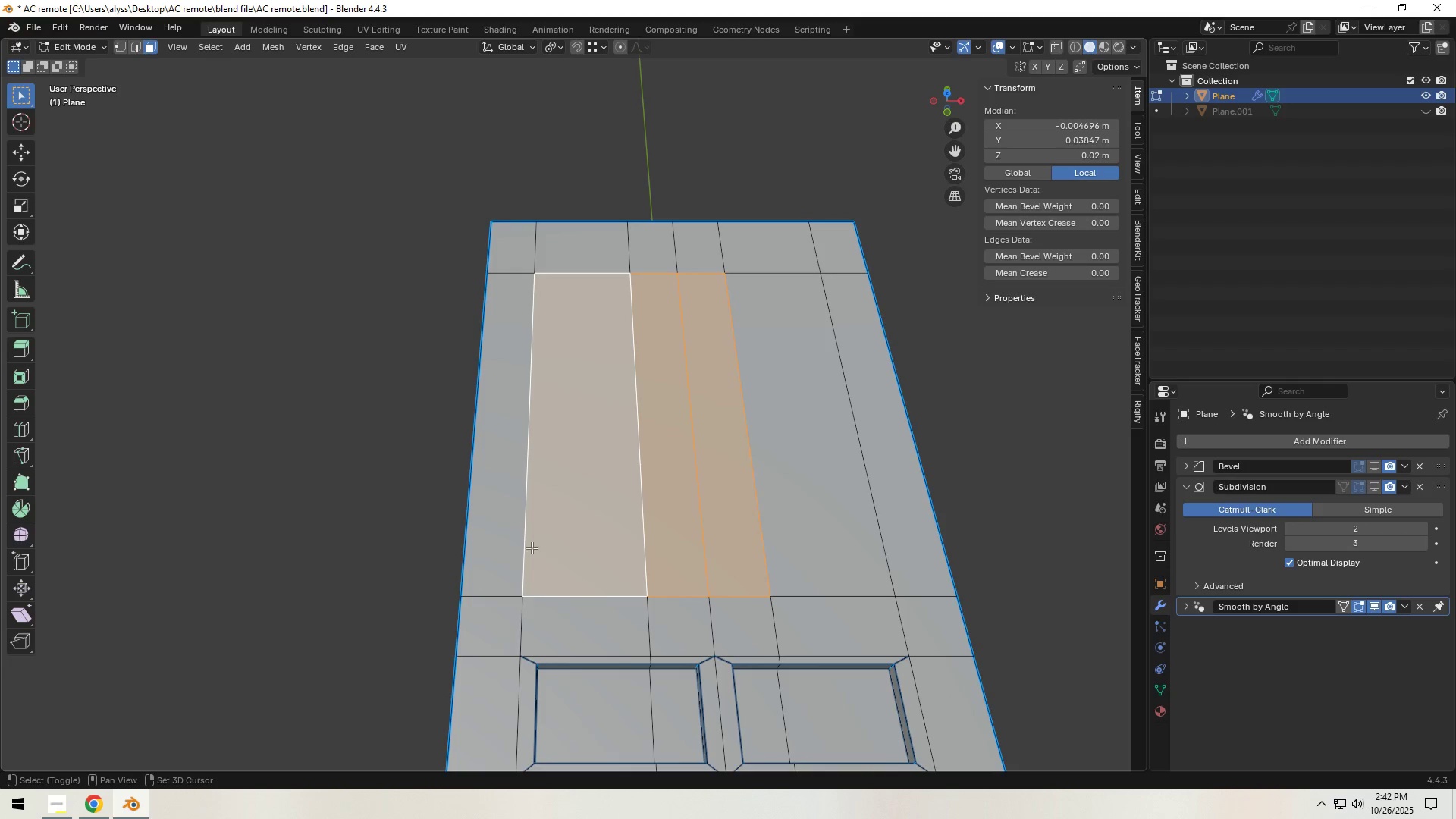 
left_click([511, 550])
 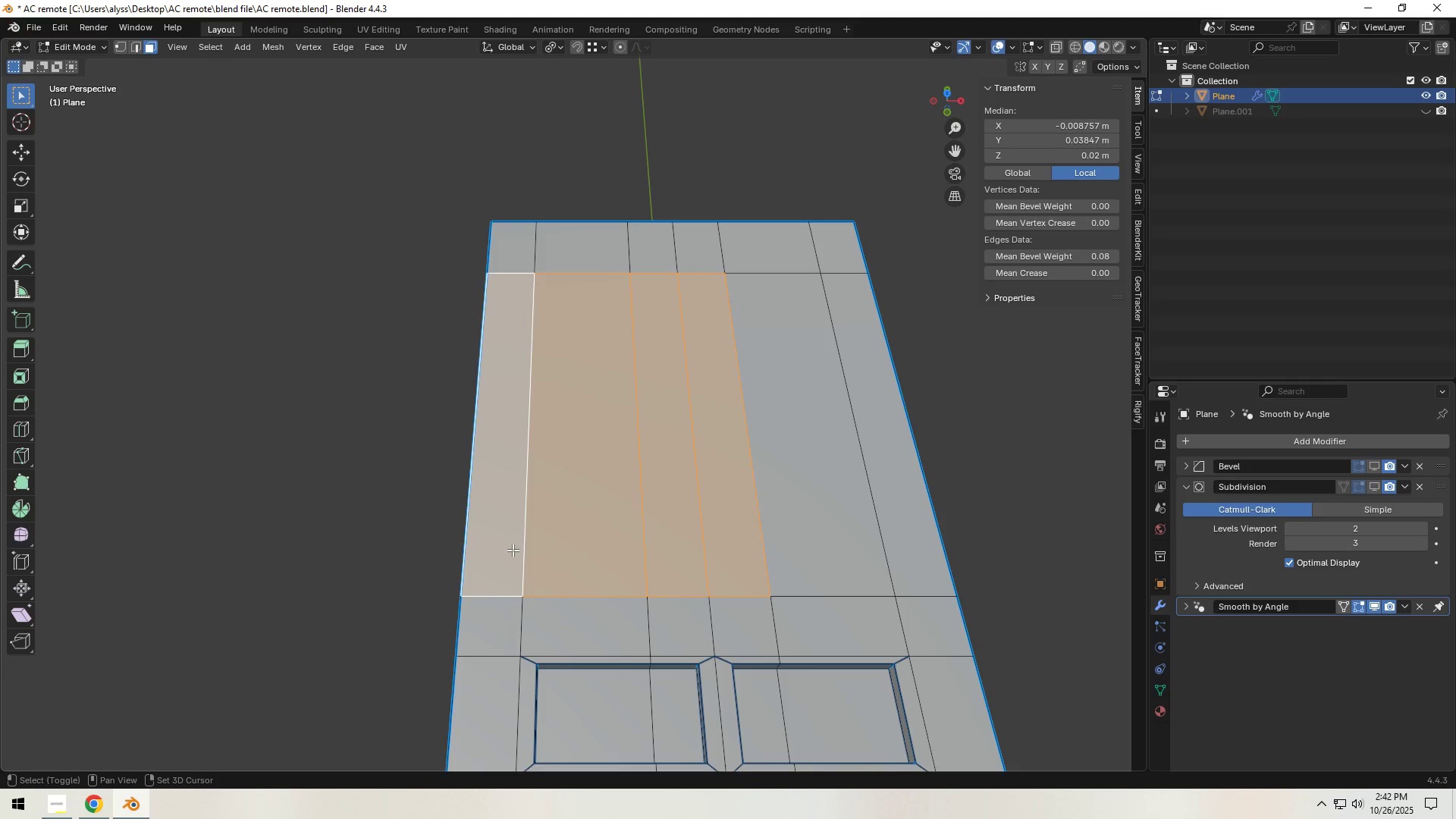 
hold_key(key=ShiftLeft, duration=1.51)
left_click([835, 553])
 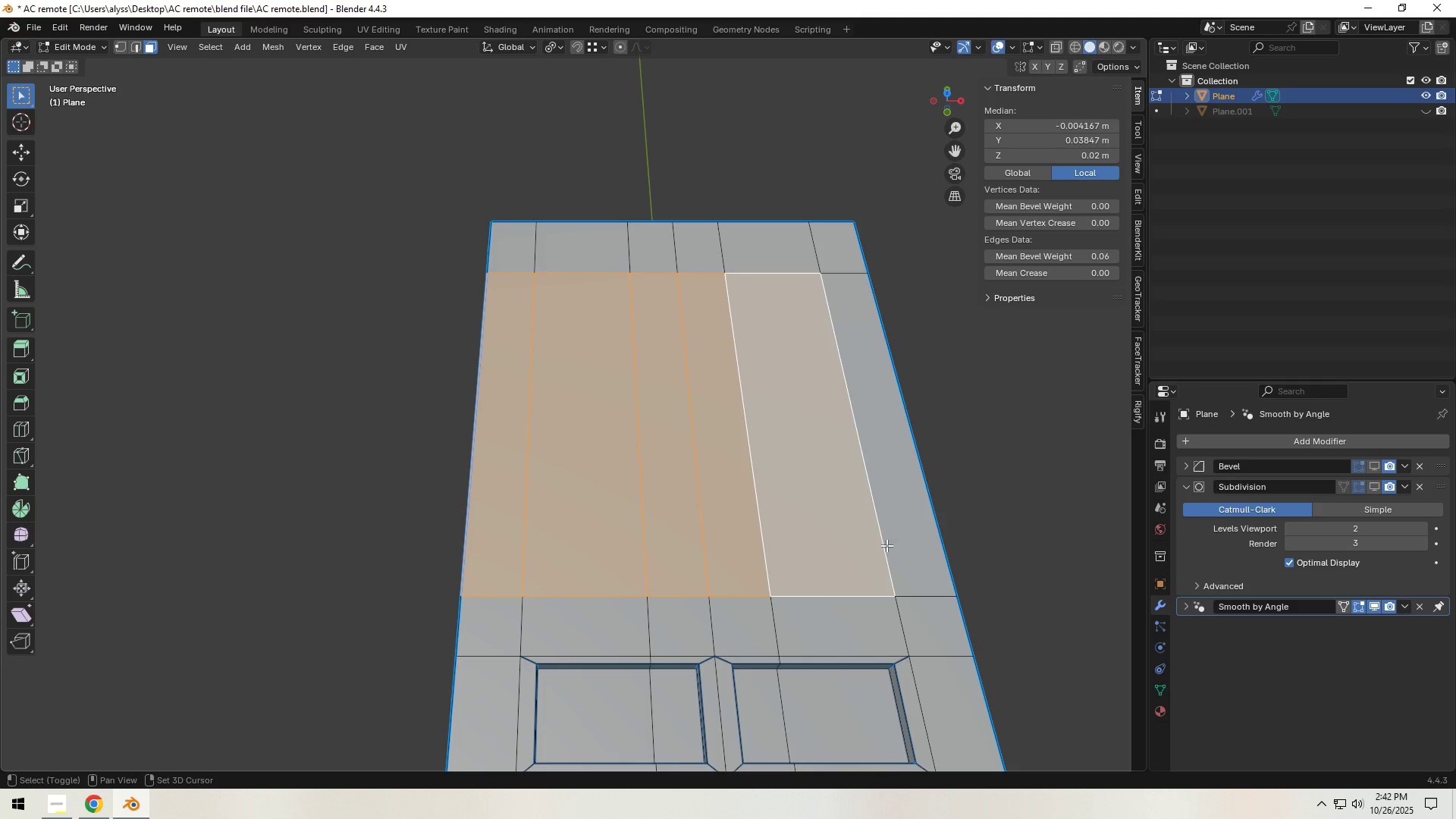 
double_click([912, 540])
 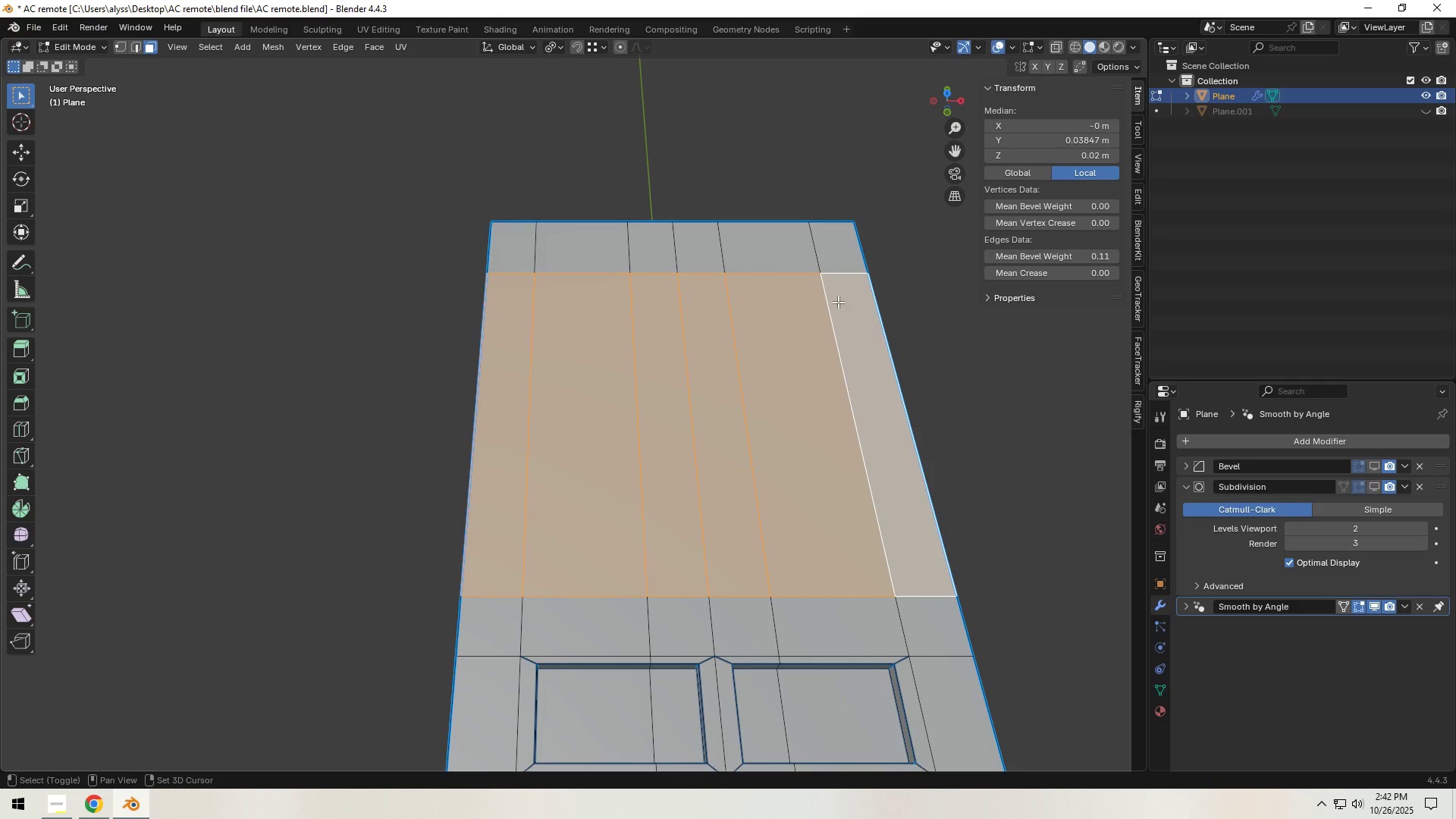 
hold_key(key=ShiftLeft, duration=0.97)
 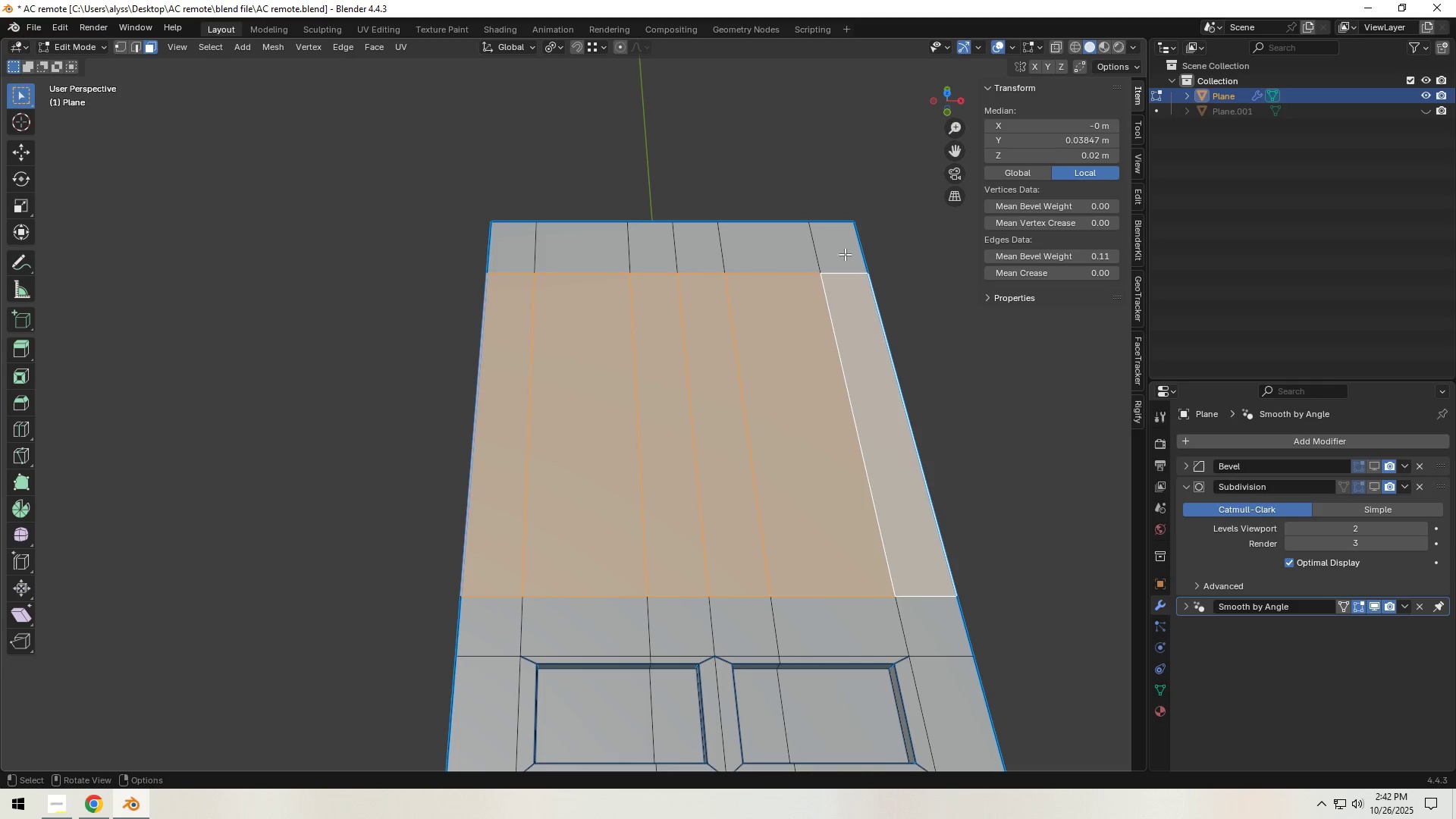 
hold_key(key=ShiftLeft, duration=1.5)
left_click([845, 254])
 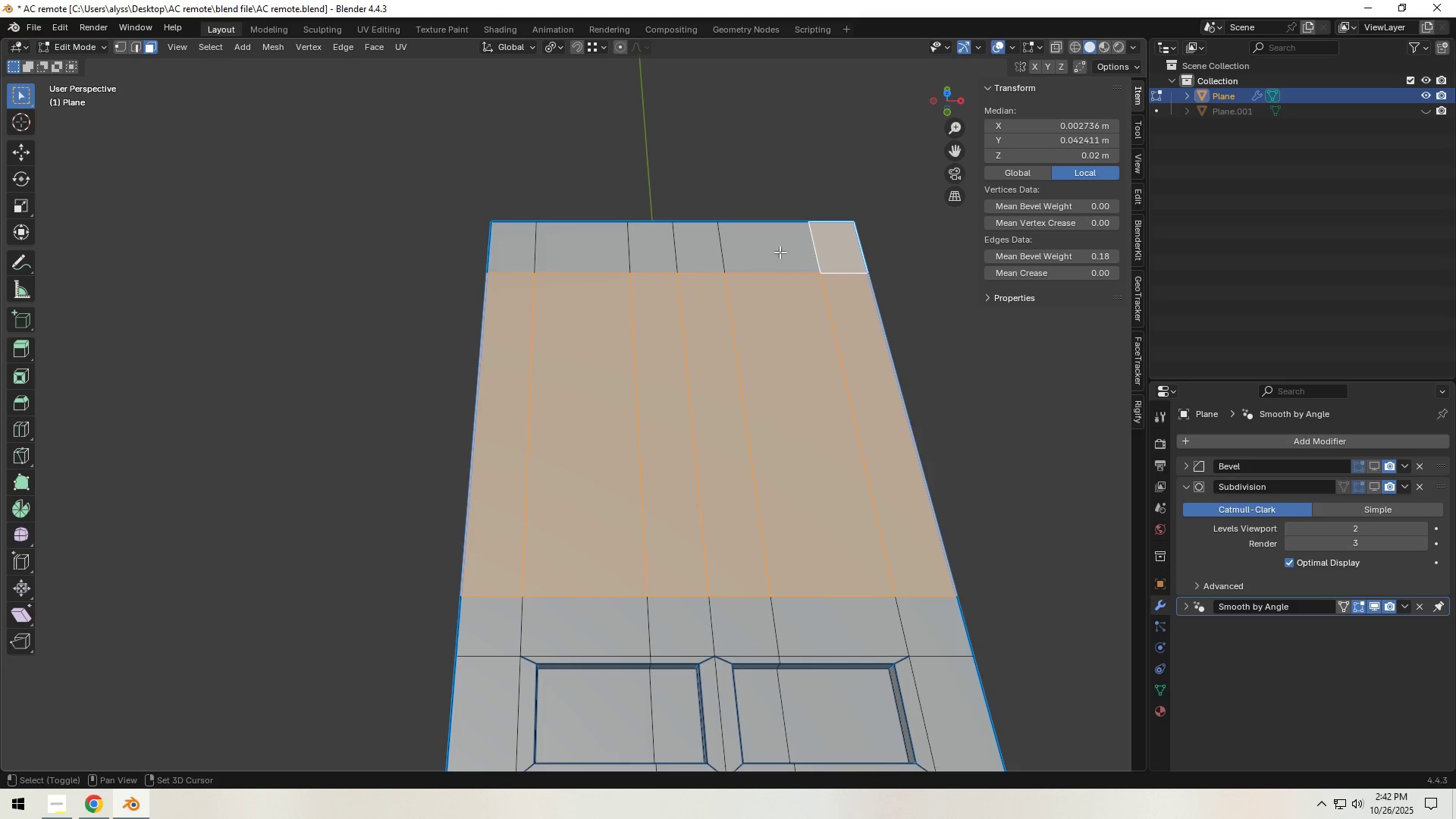 
double_click([775, 251])
 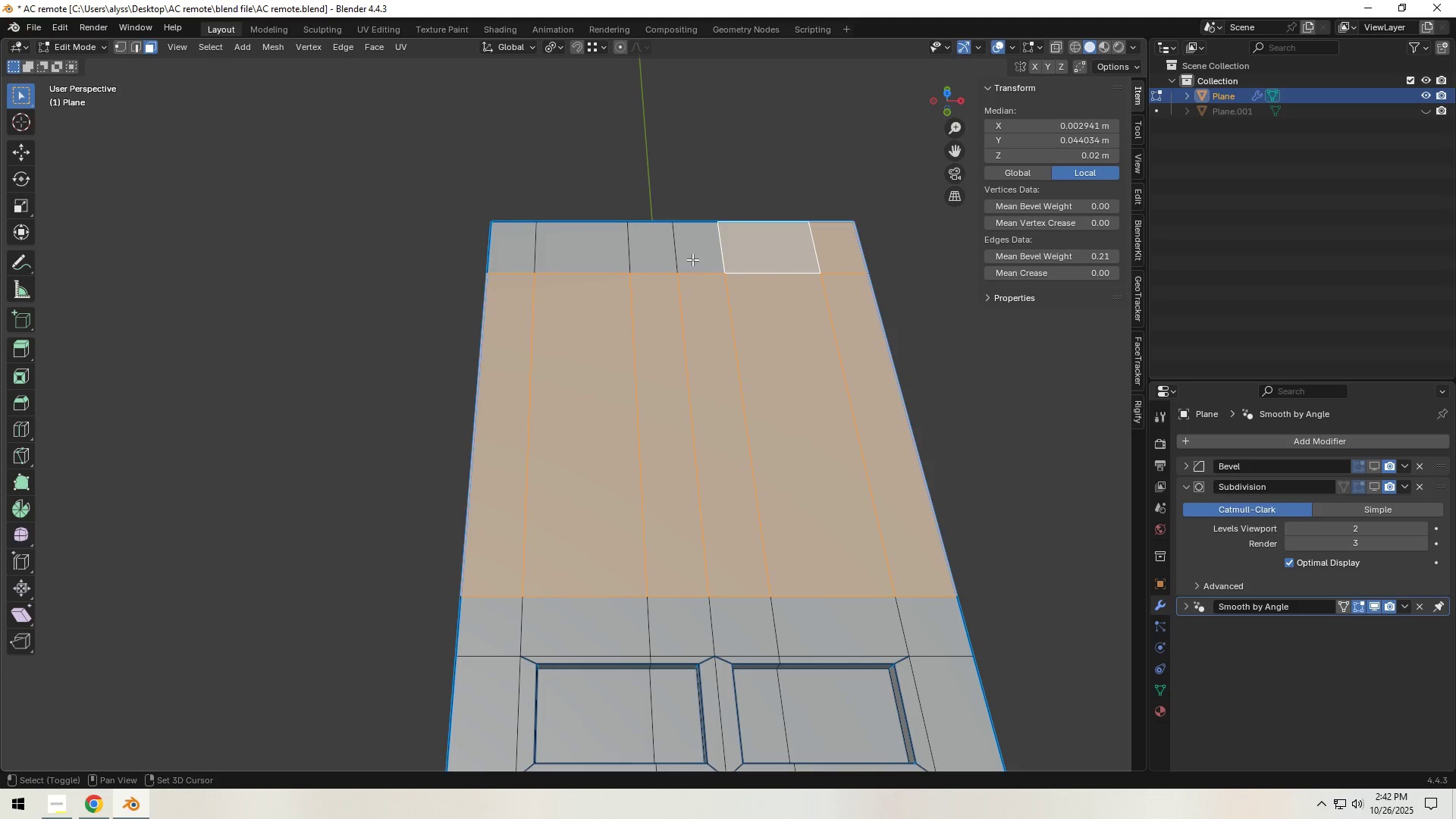 
triple_click([692, 258])
 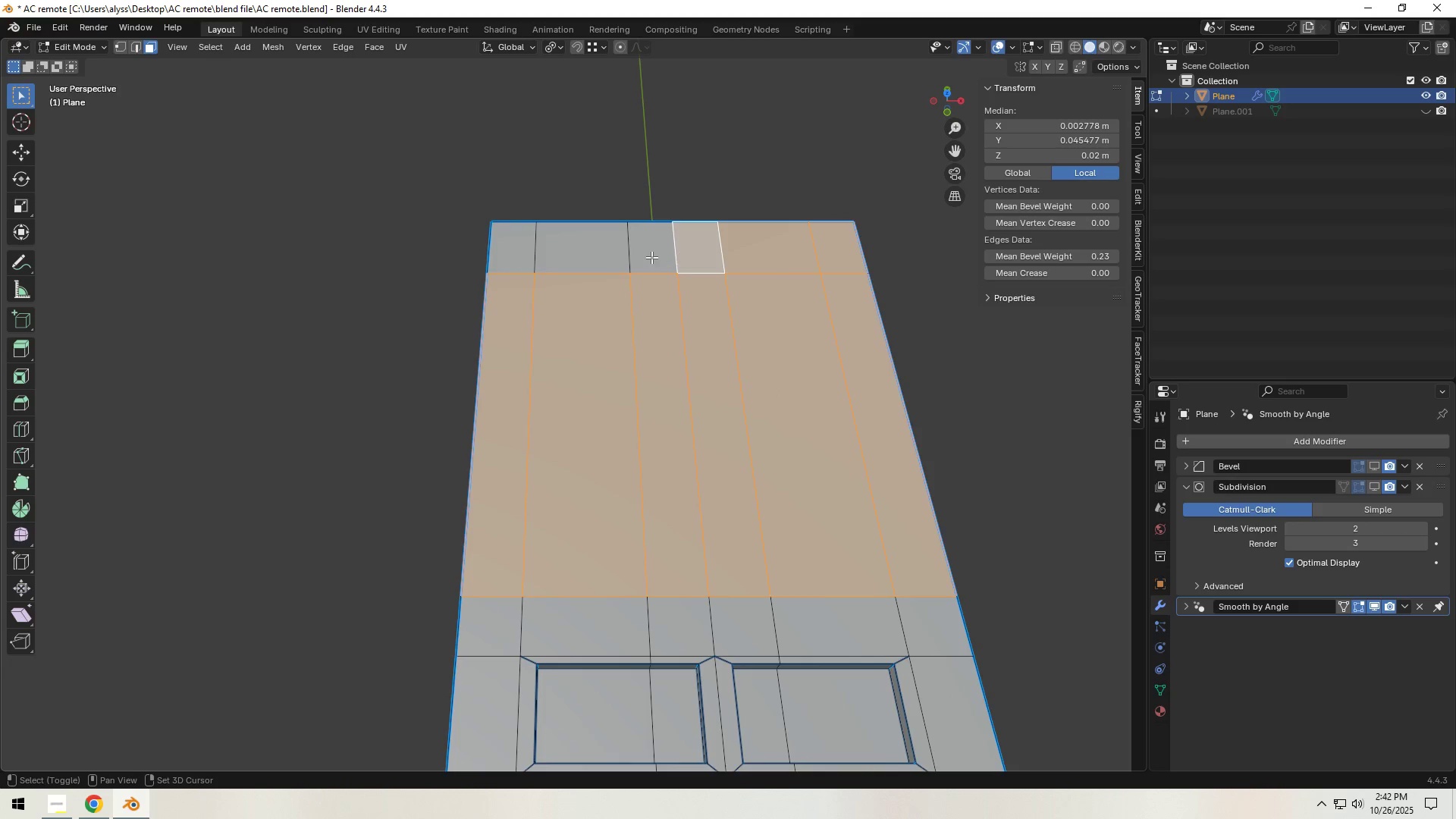 
hold_key(key=ShiftLeft, duration=1.47)
triple_click([644, 257])
 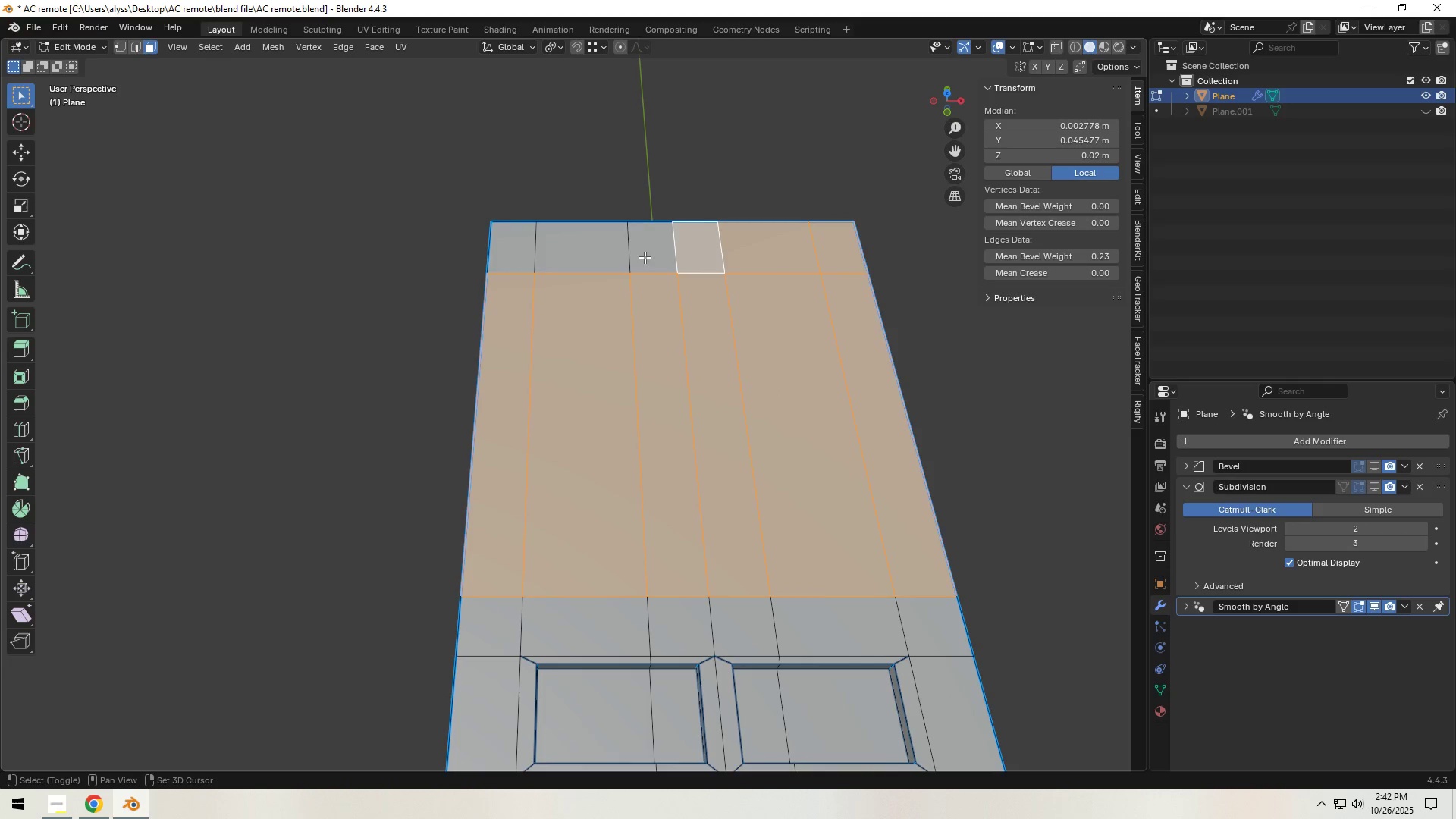 
key(Backquote)
 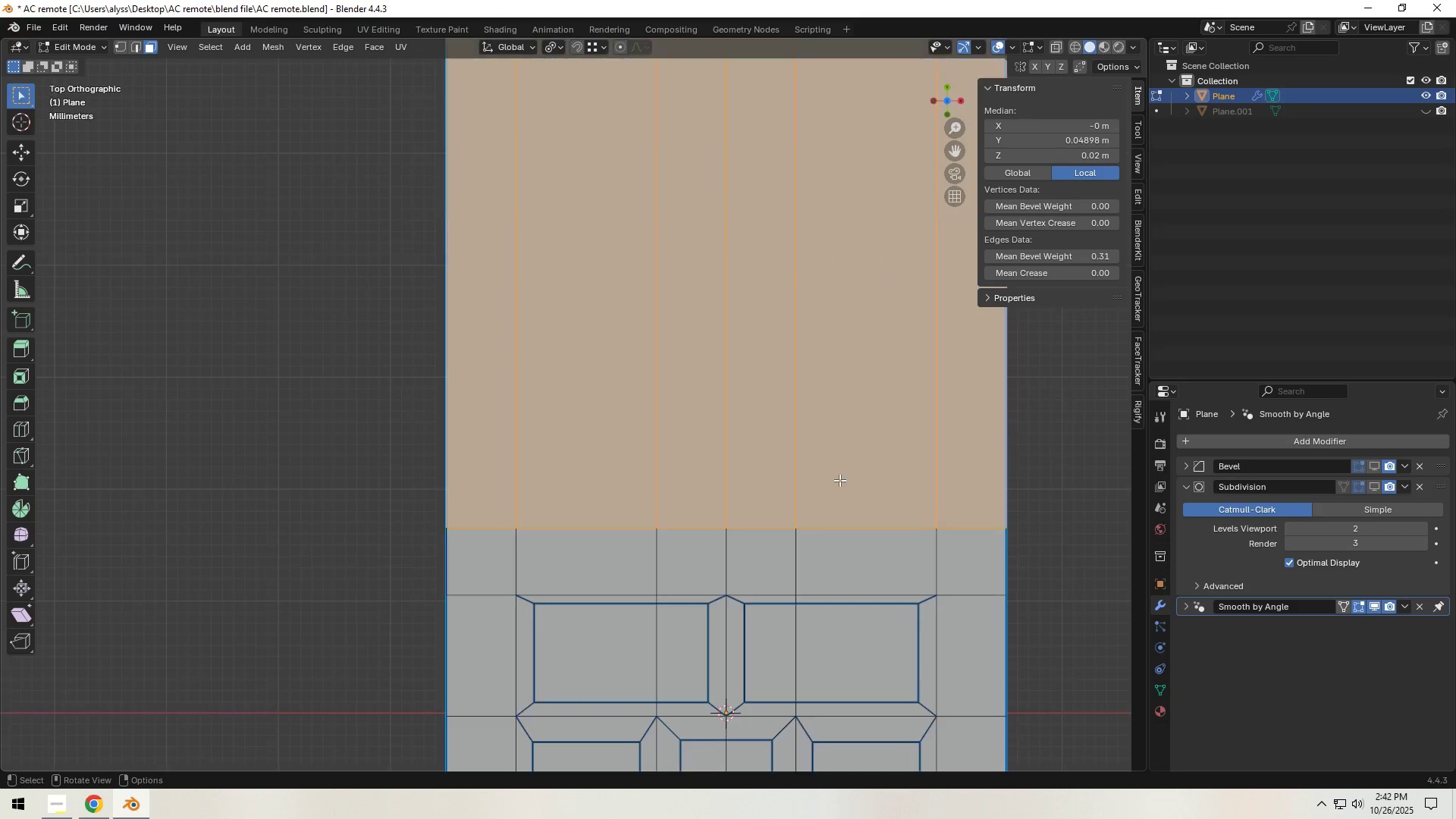 
hold_key(key=ShiftLeft, duration=1.5)
 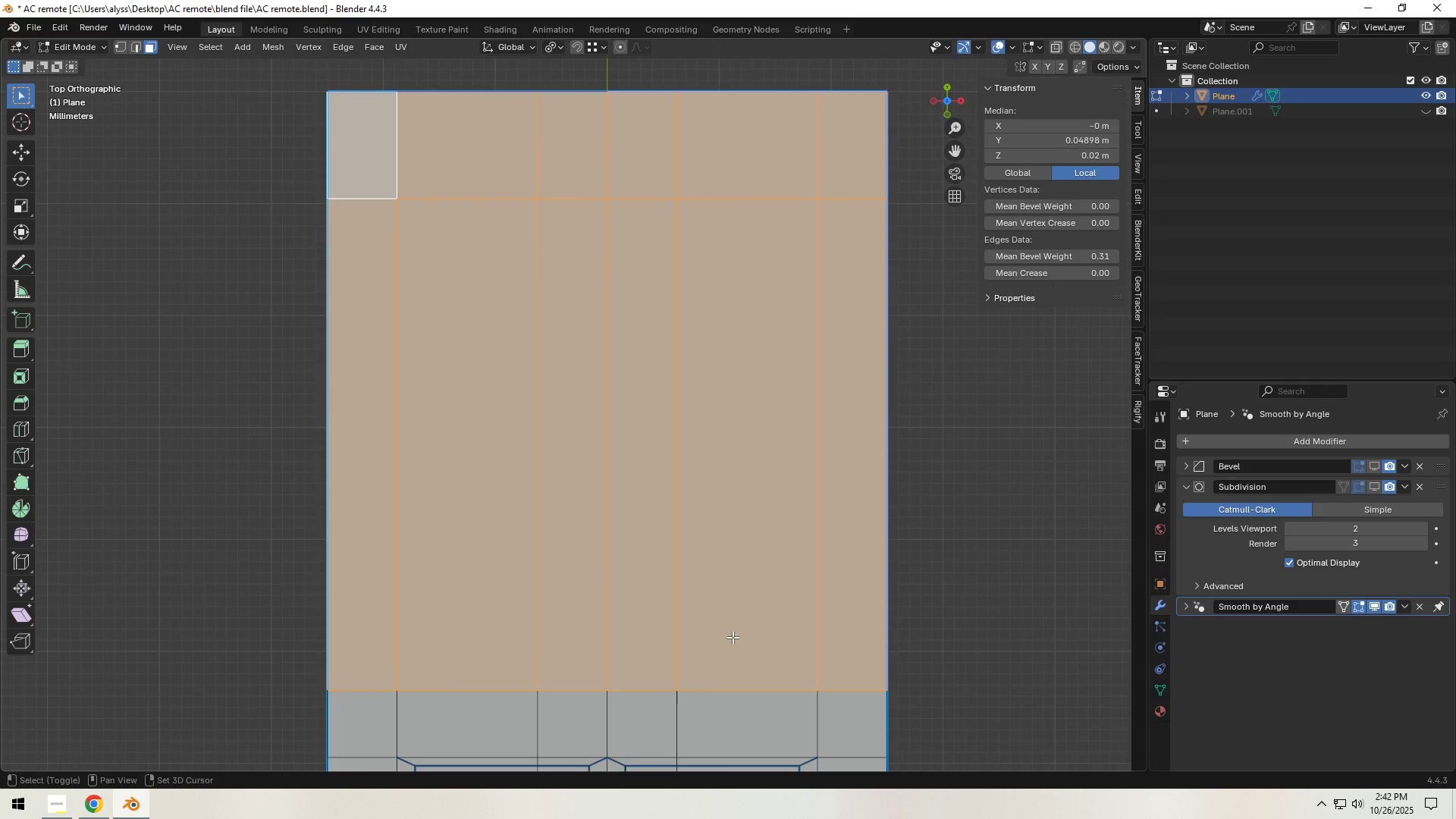 
hold_key(key=ShiftLeft, duration=0.76)
 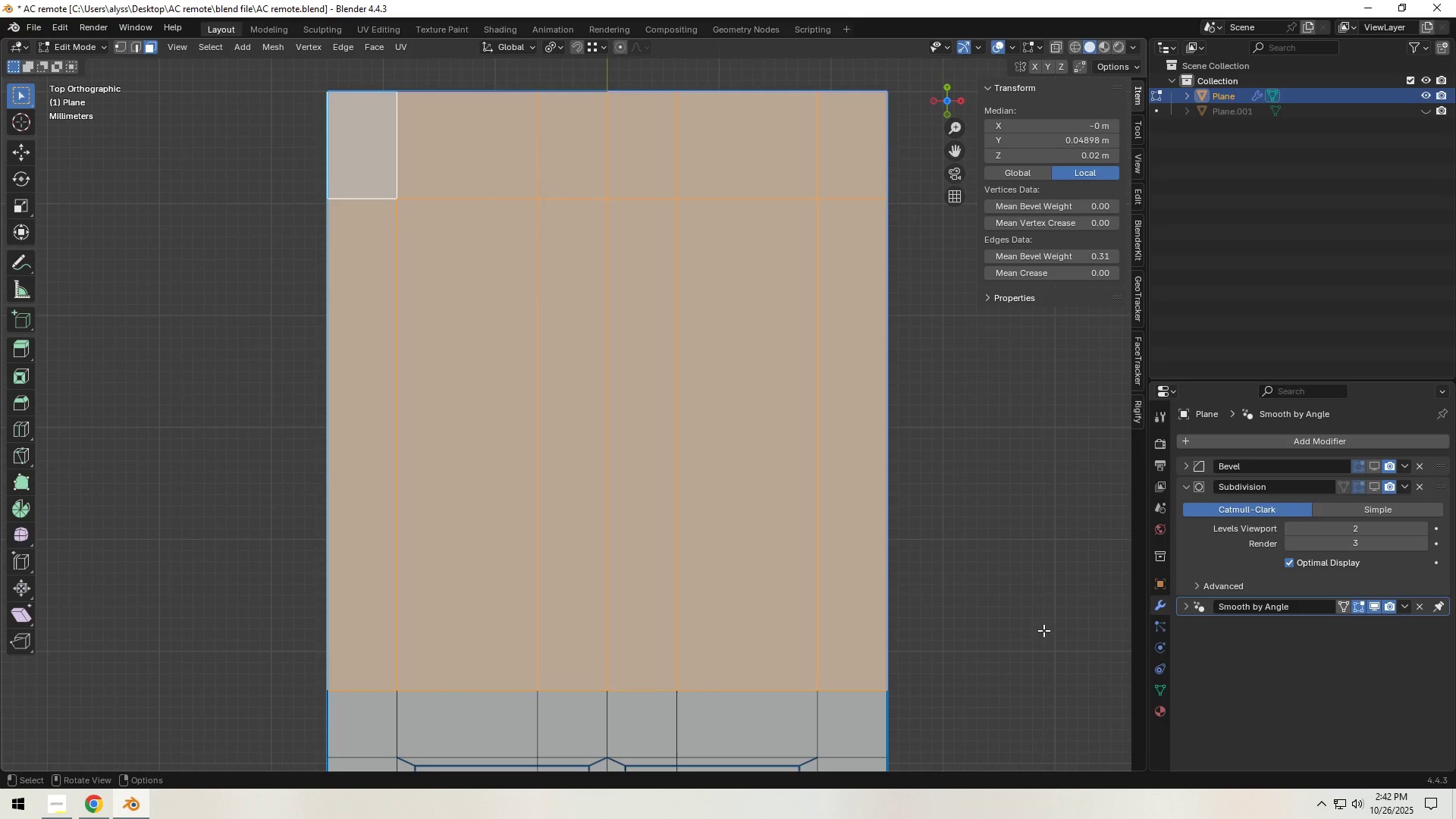 
key(I)
 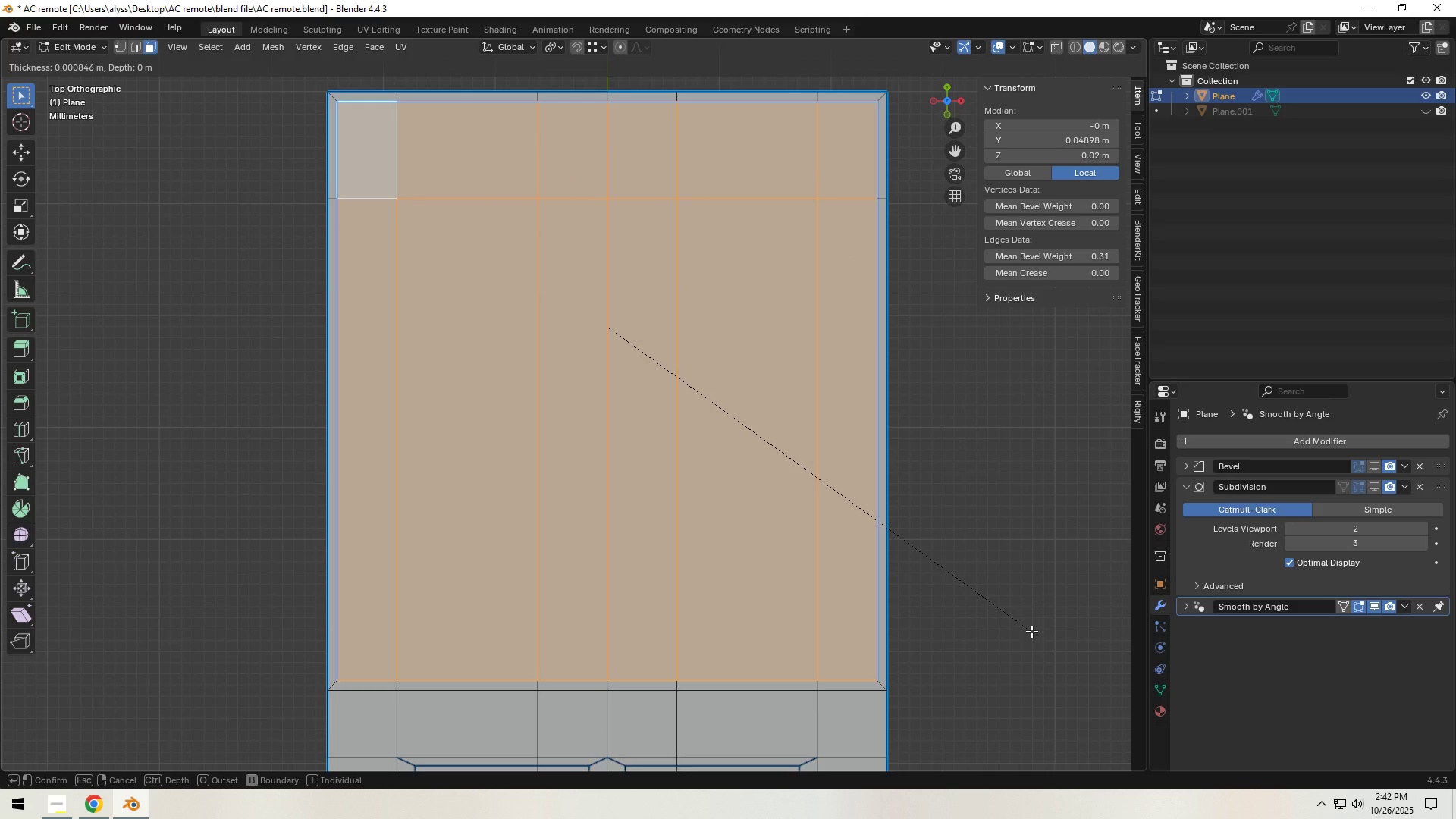 
left_click([1031, 631])
 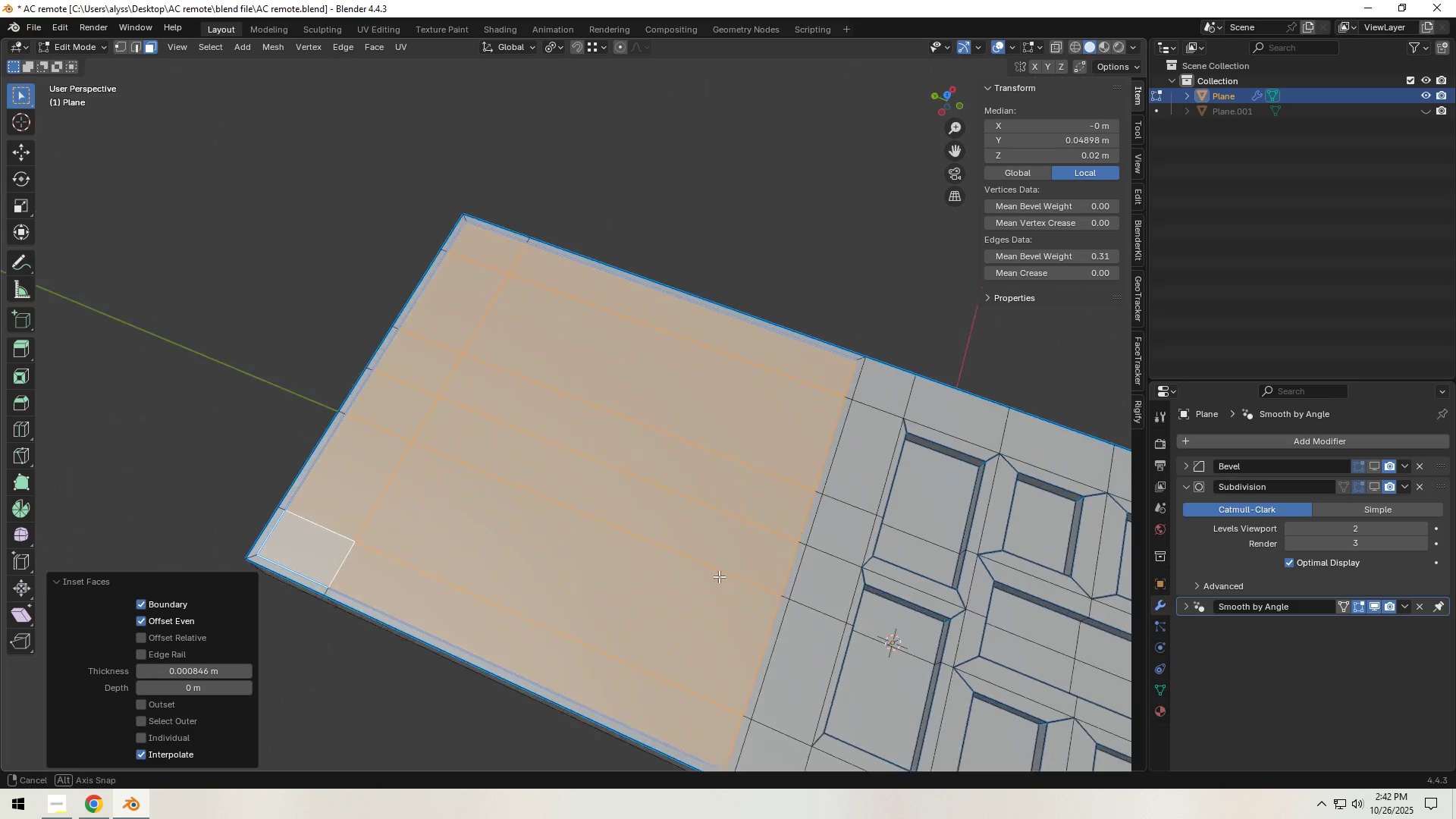 
hold_key(key=ShiftLeft, duration=0.69)
 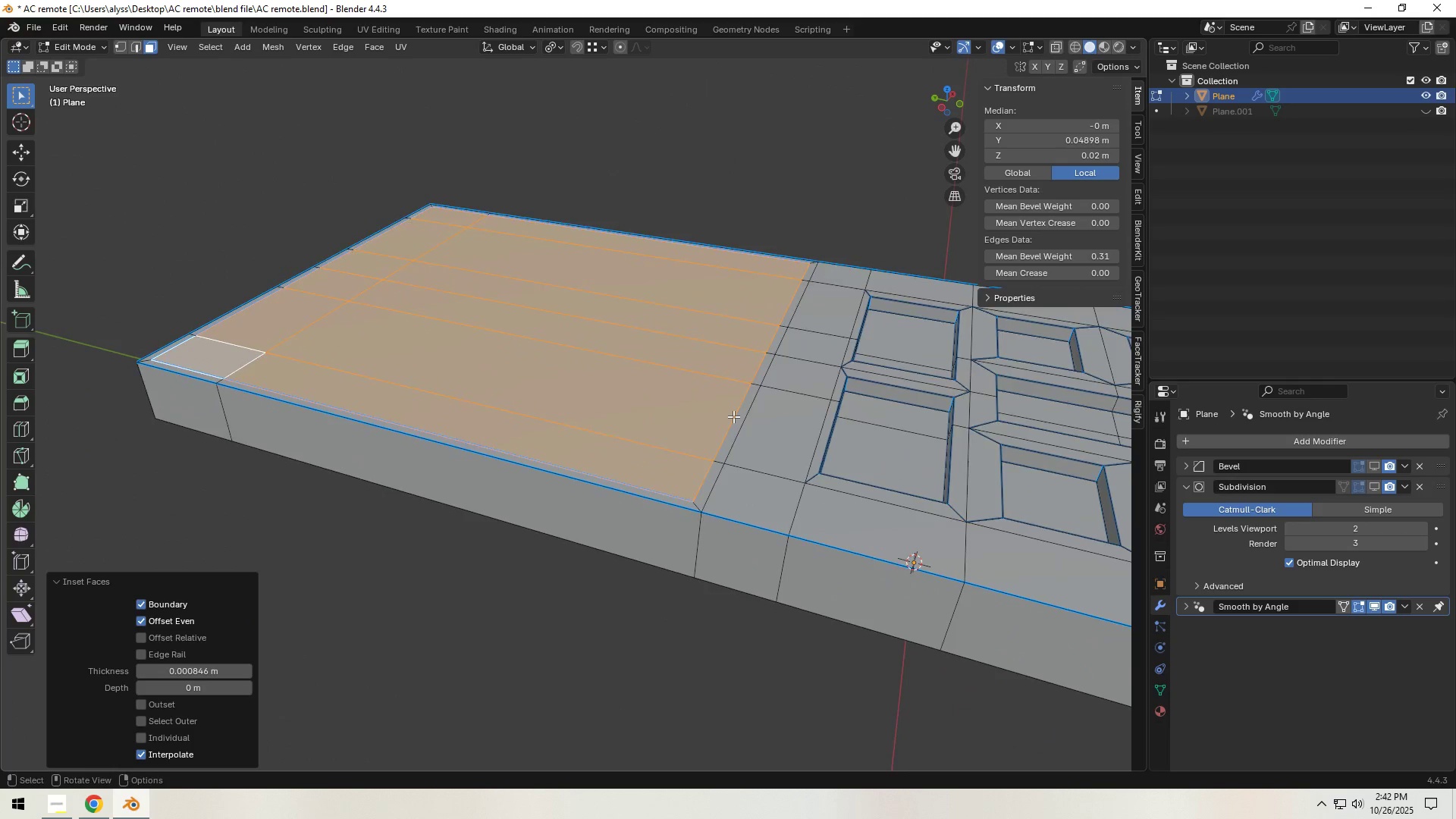 
scroll: coordinate [734, 417], scroll_direction: up, amount: 2.0
 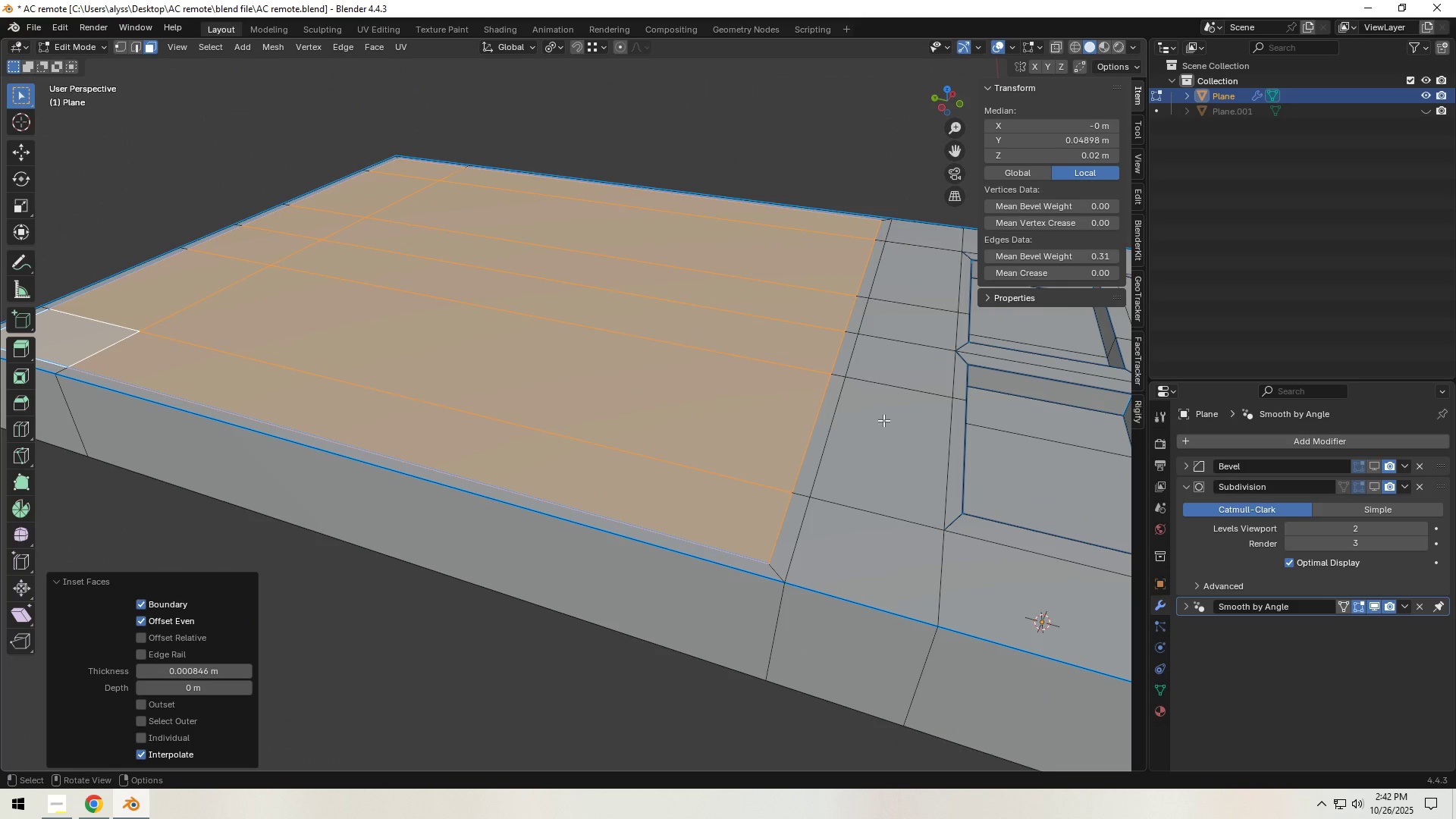 
key(E)
 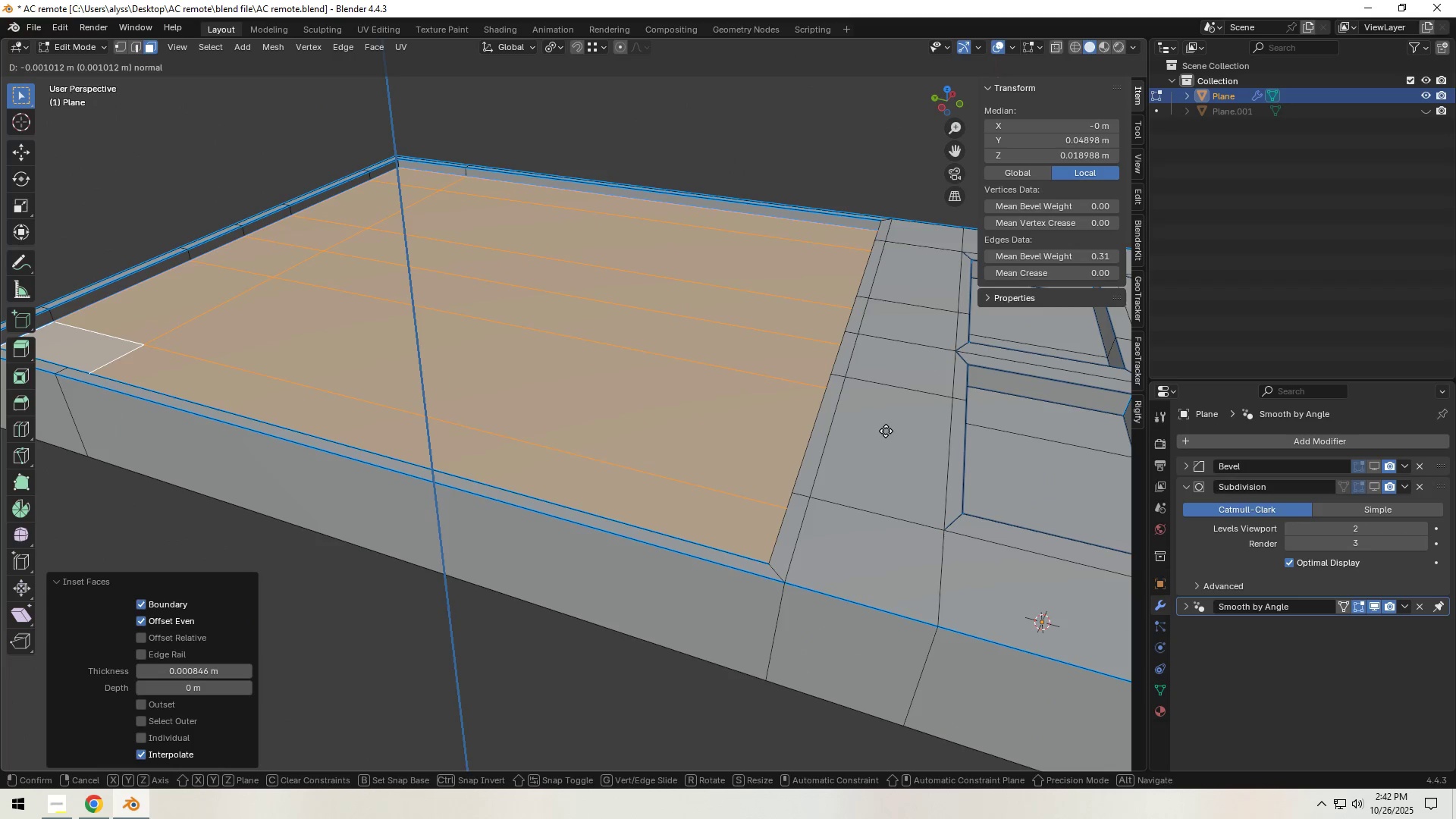 
wait(7.64)
 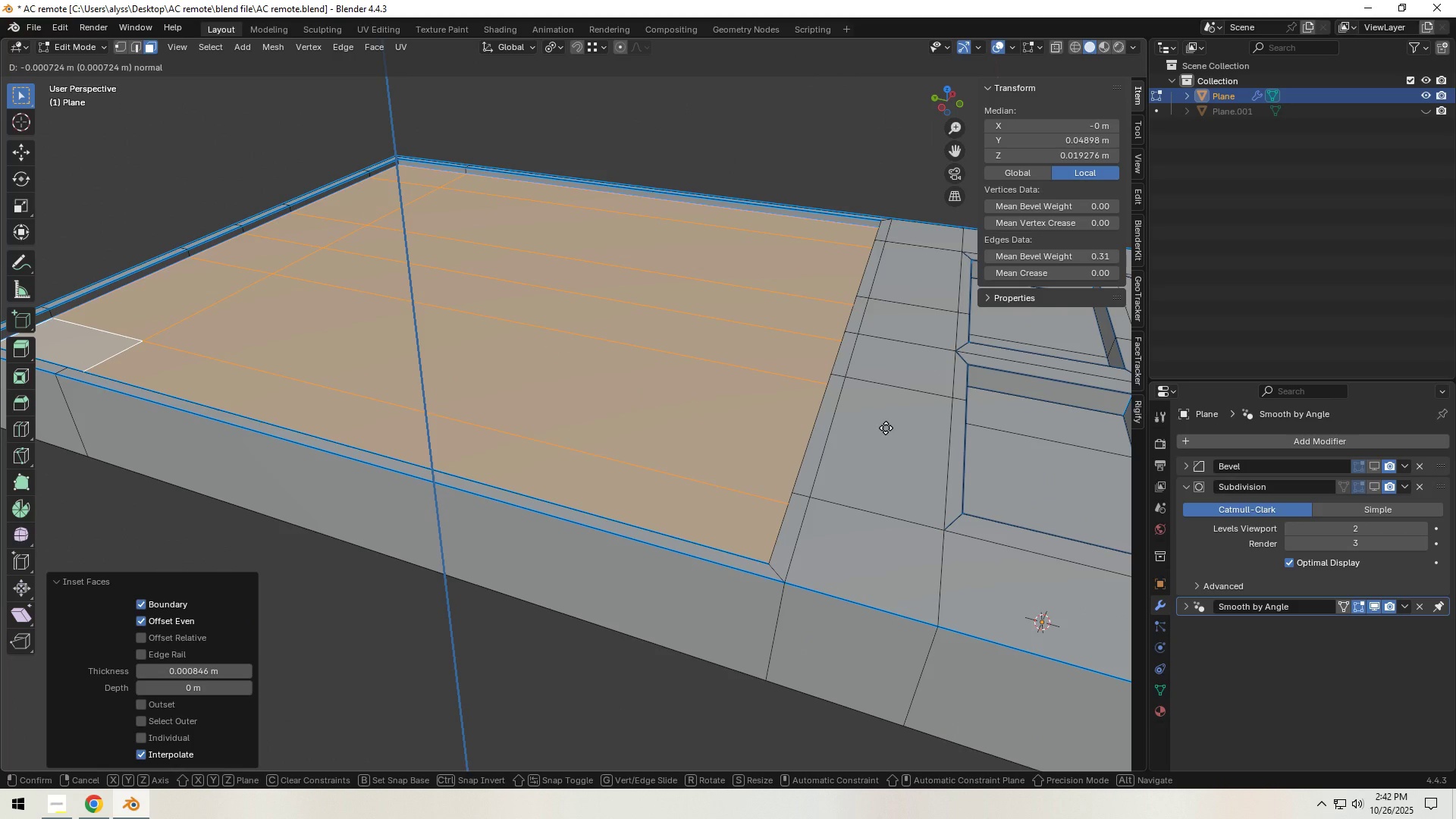 
left_click([886, 431])
 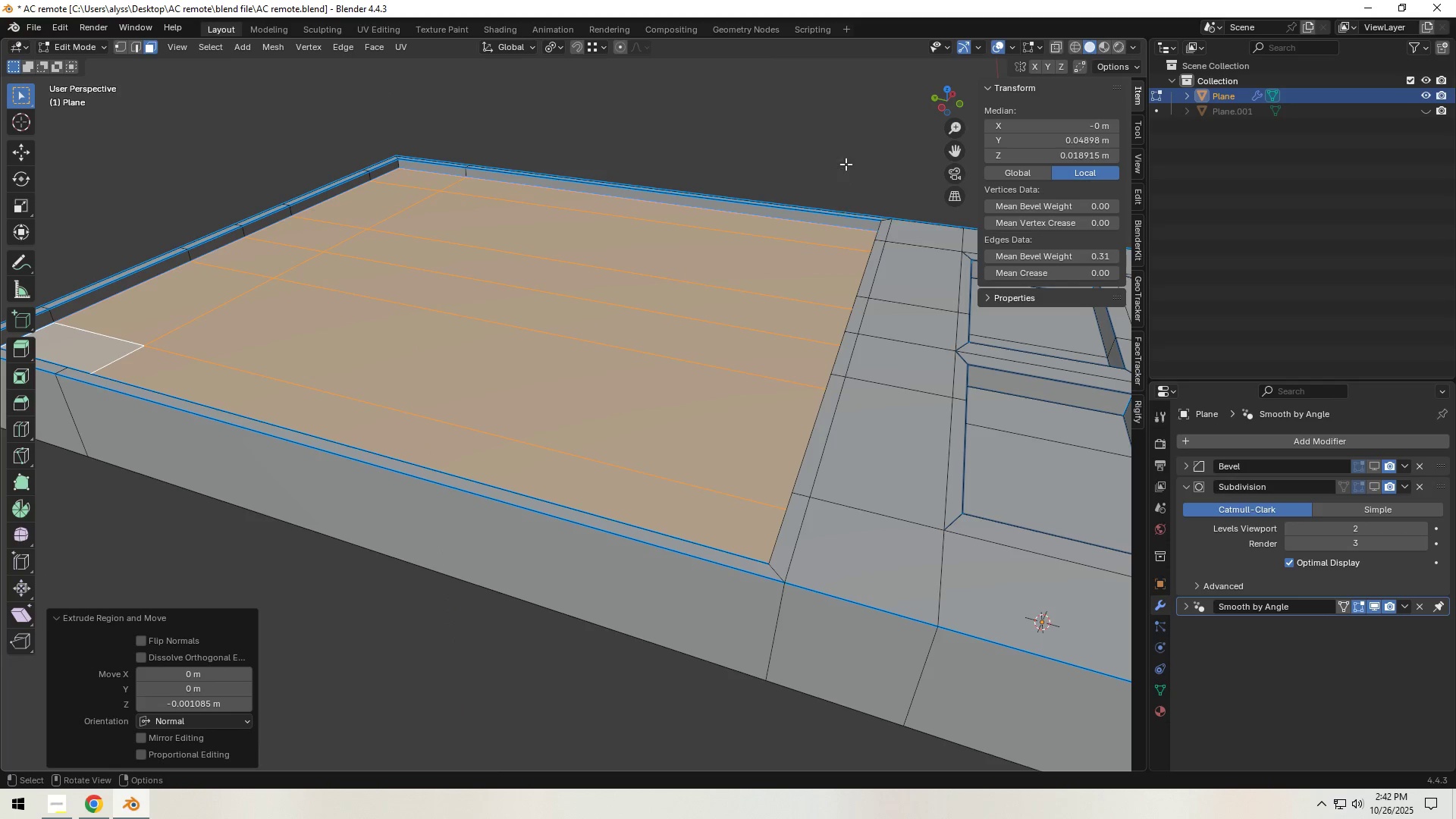 
left_click([846, 163])
 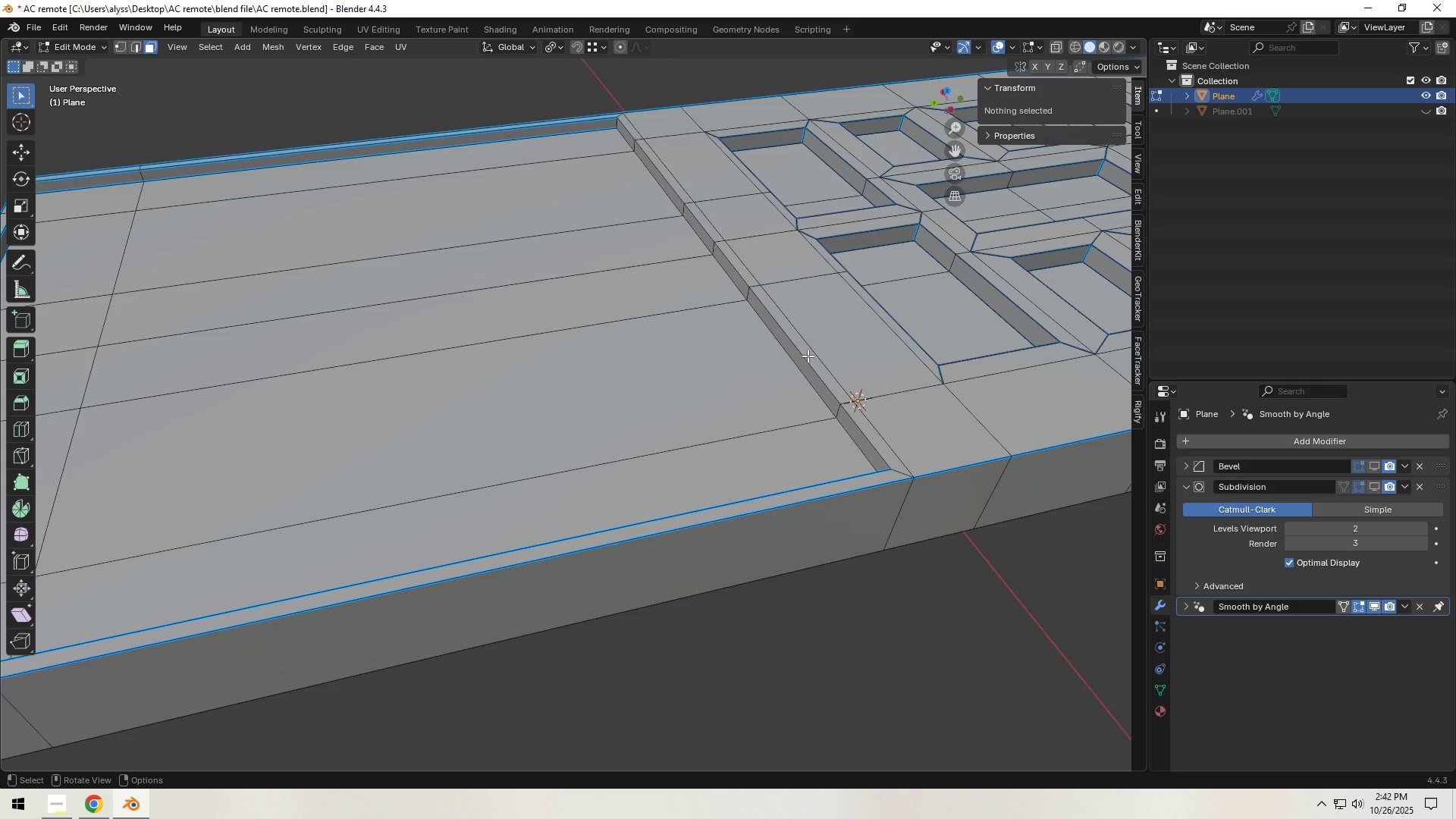 
key(2)
 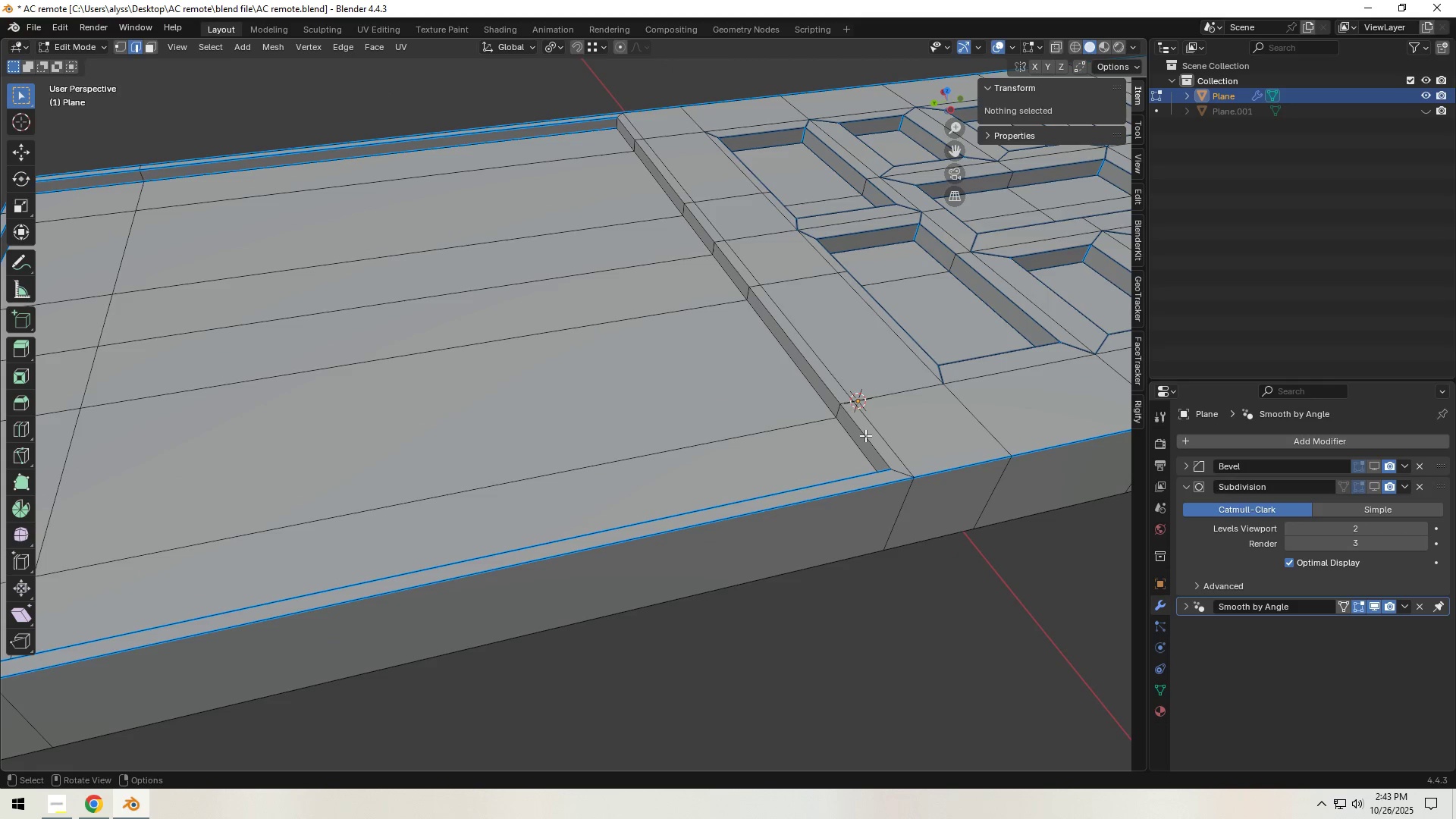 
left_click([865, 435])
 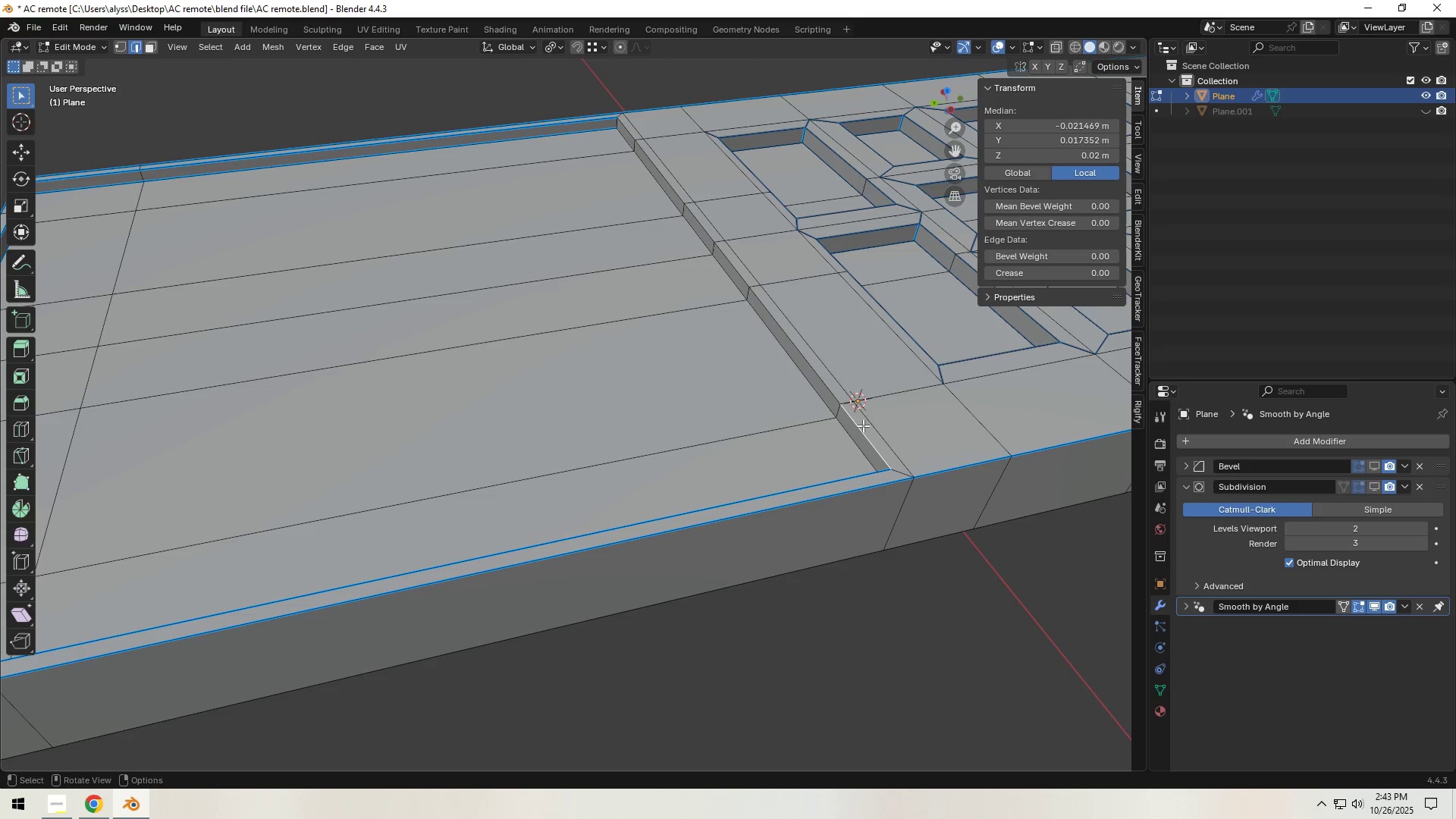 
hold_key(key=ShiftLeft, duration=1.53)
left_click([809, 367])
 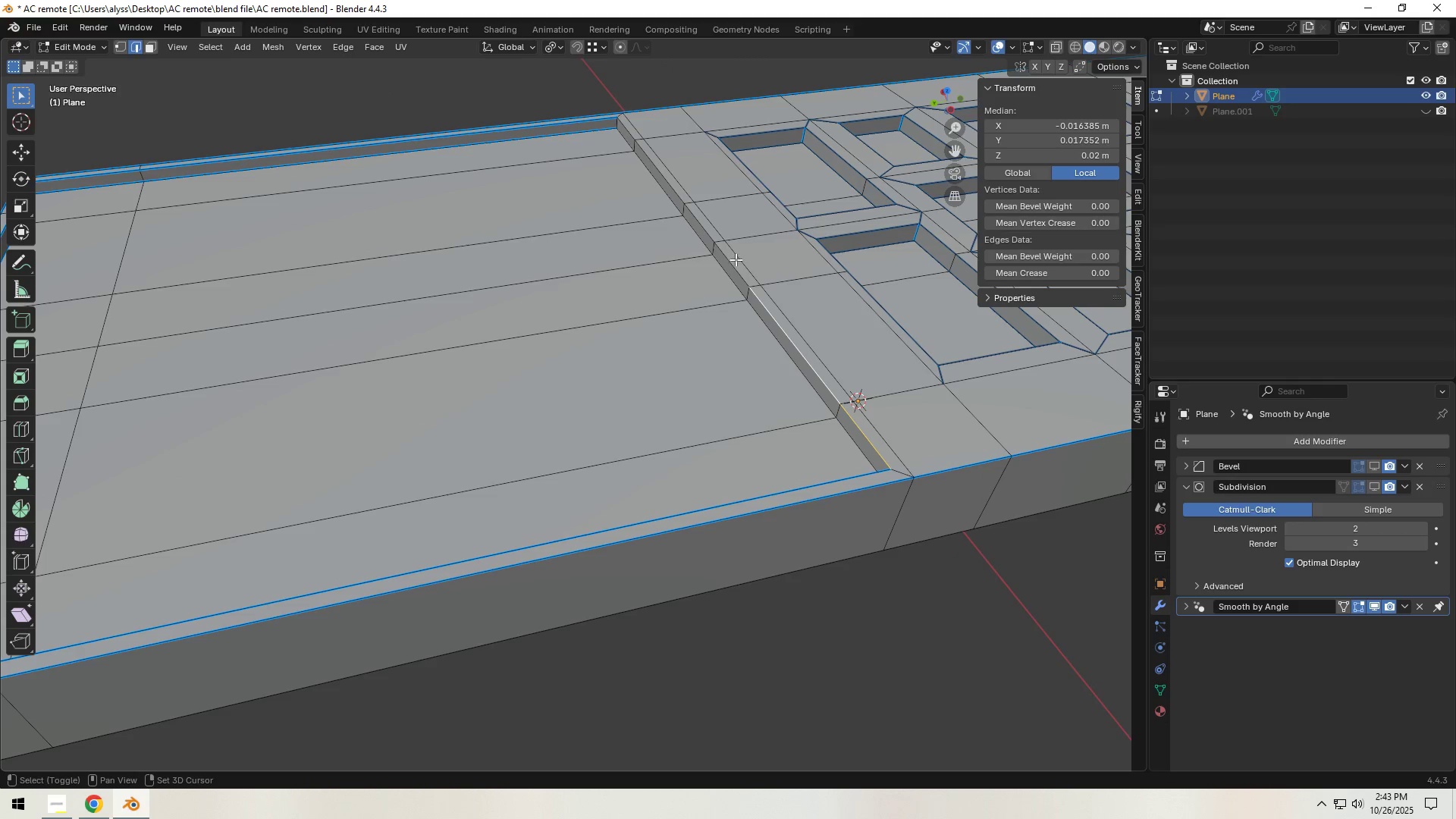 
hold_key(key=ShiftLeft, duration=1.52)
left_click([729, 268])
 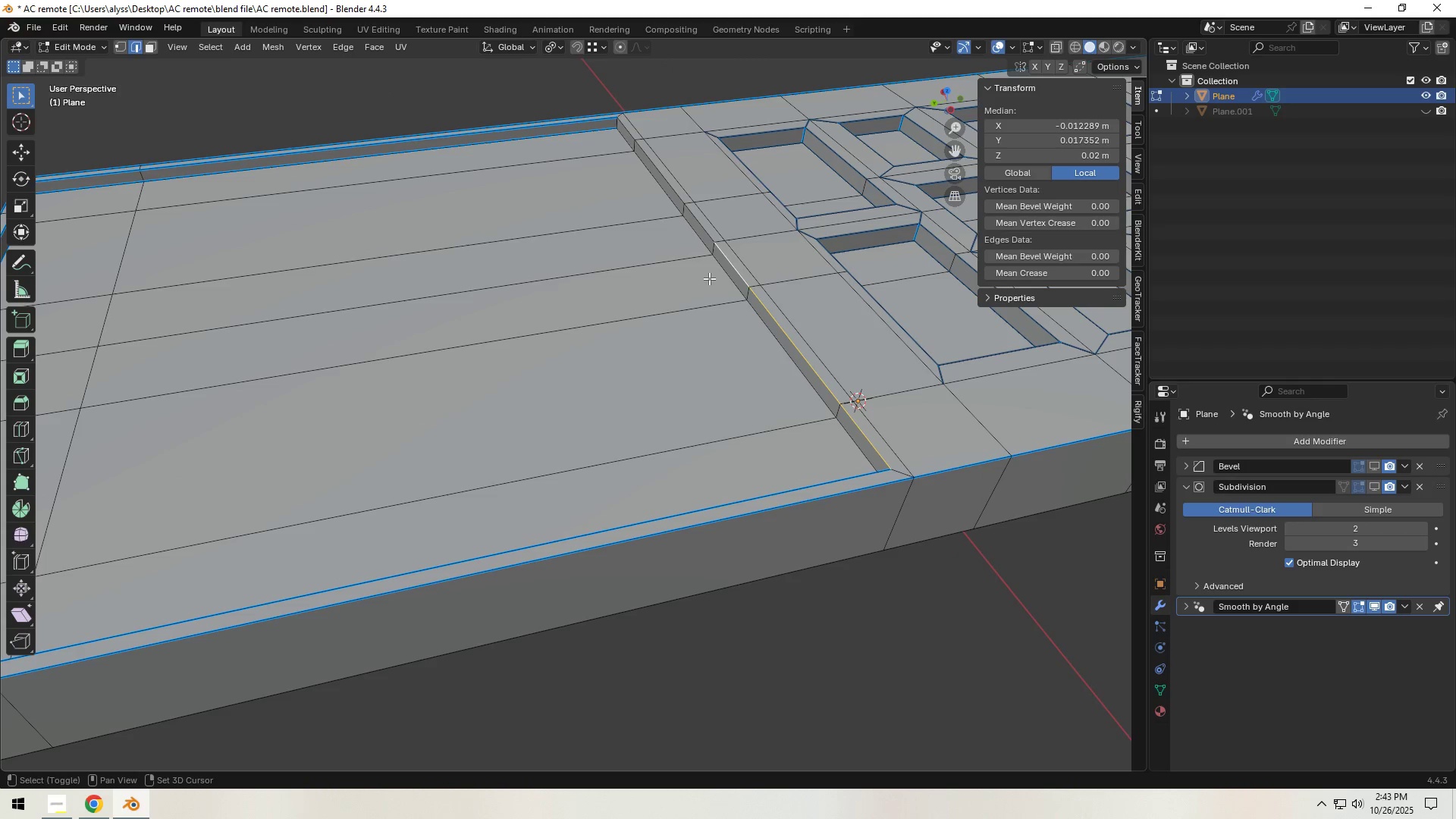 
hold_key(key=ShiftLeft, duration=1.51)
left_click([696, 218])
 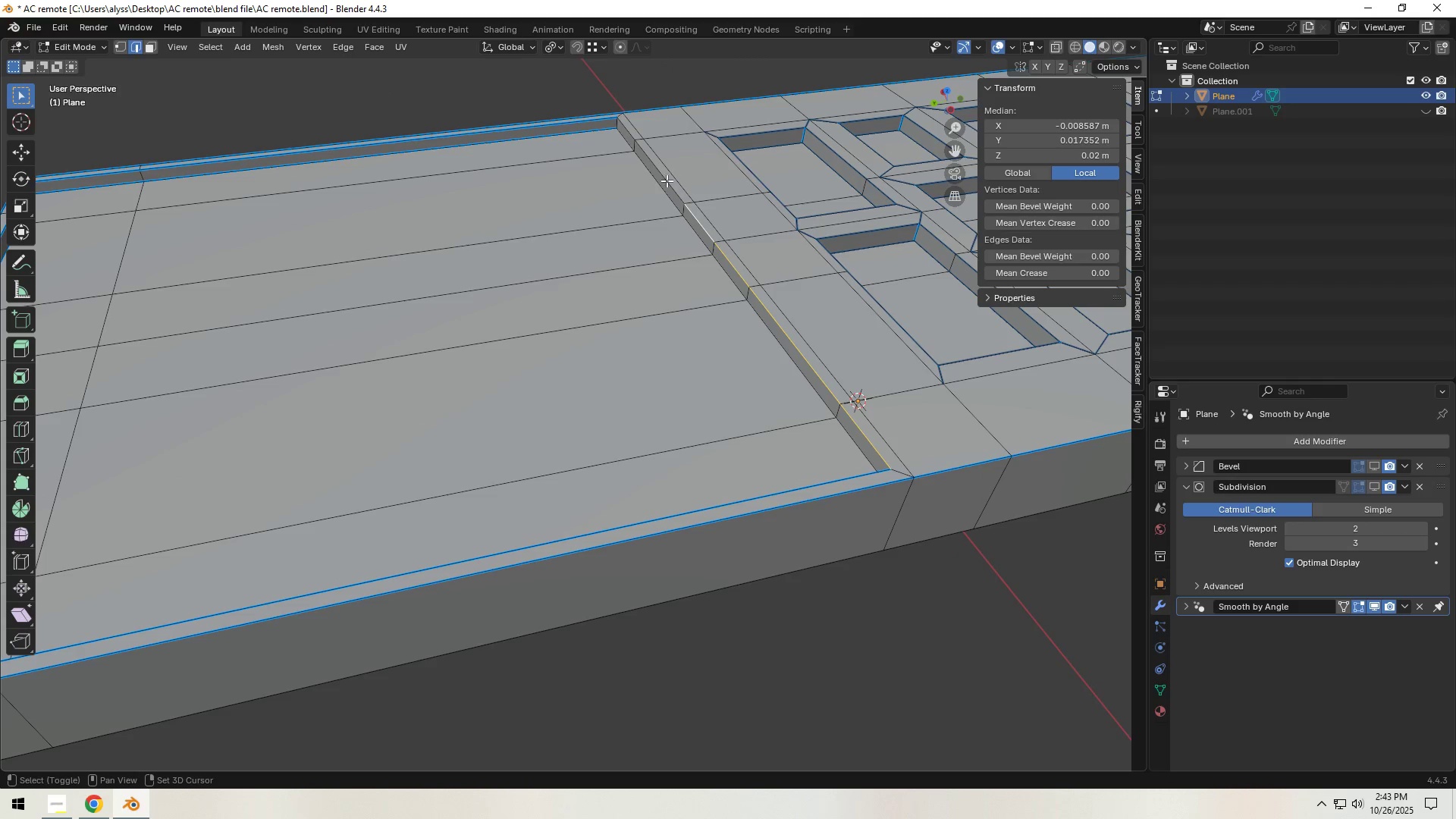 
left_click([664, 177])
 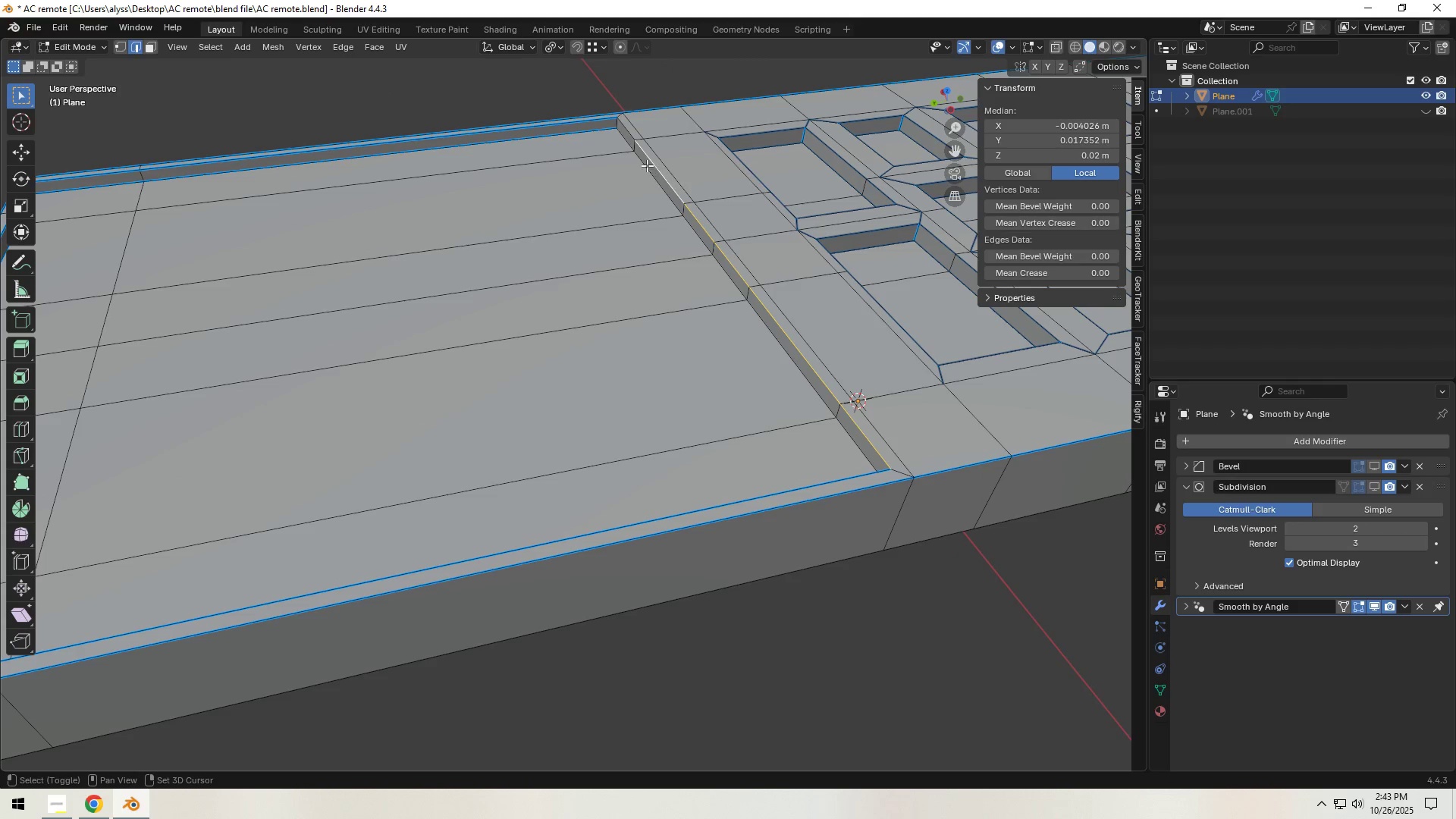 
hold_key(key=ShiftLeft, duration=0.87)
left_click([628, 129])
 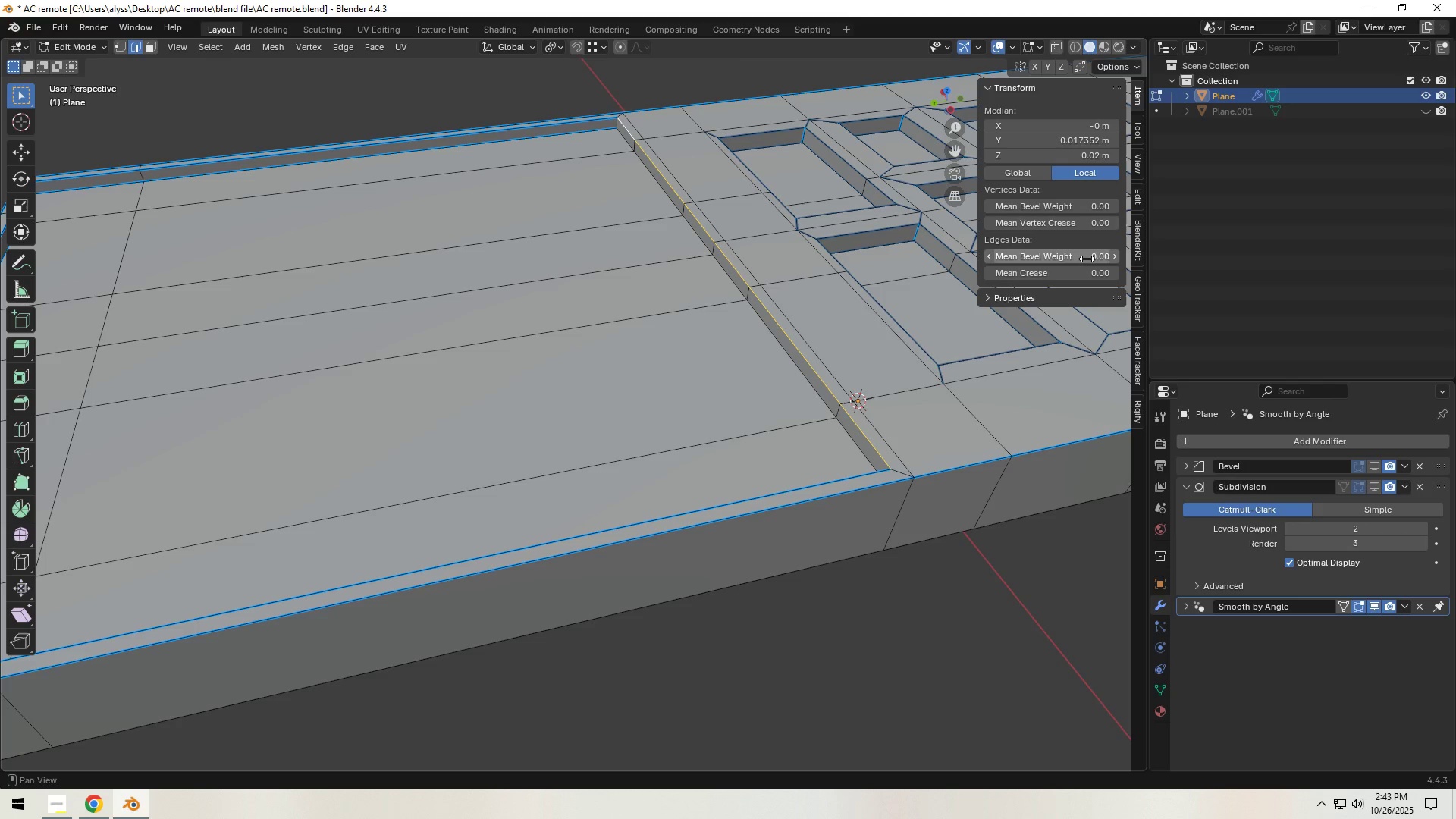 
left_click([1092, 258])
 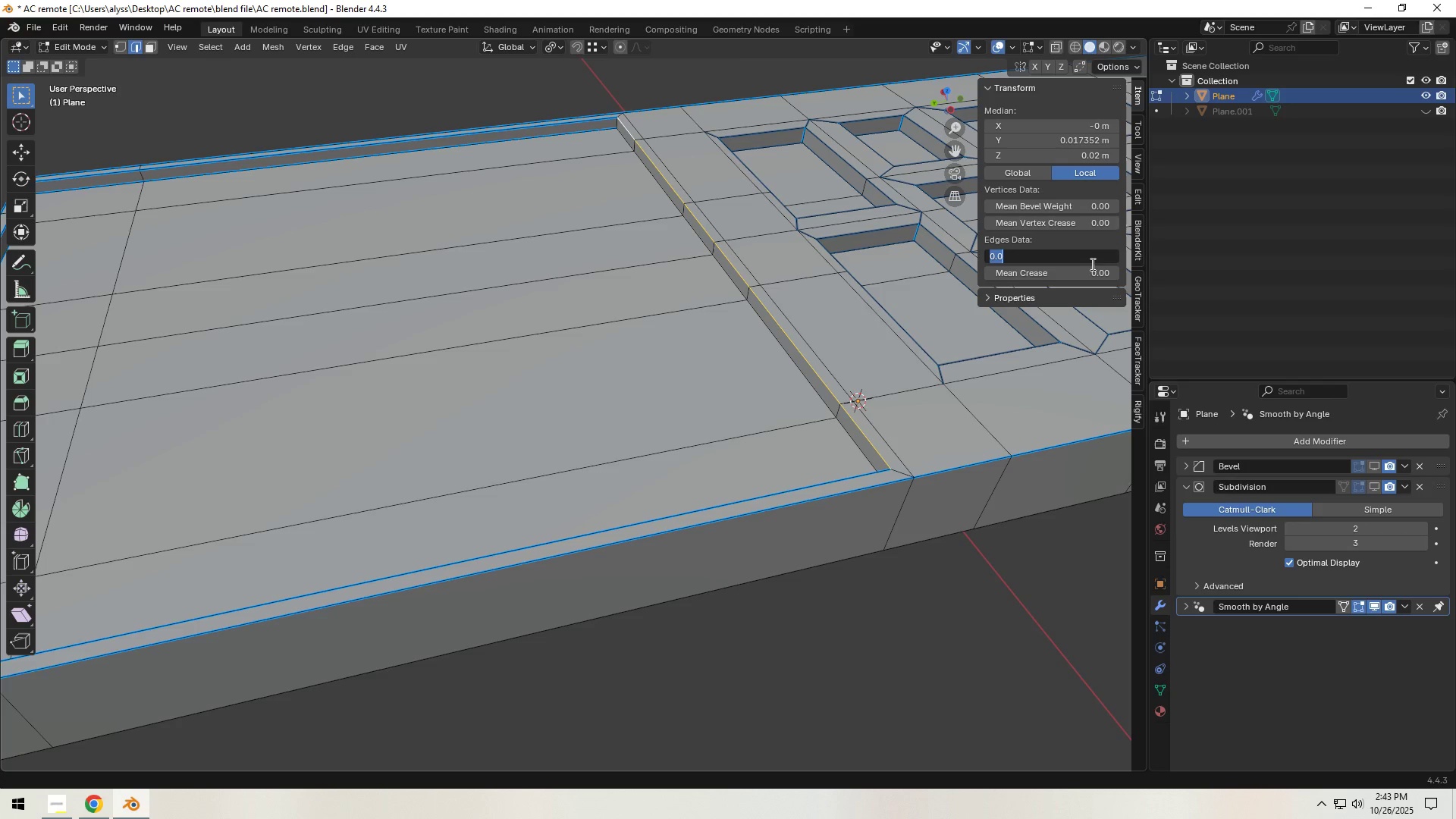 
key(NumpadDecimal)
 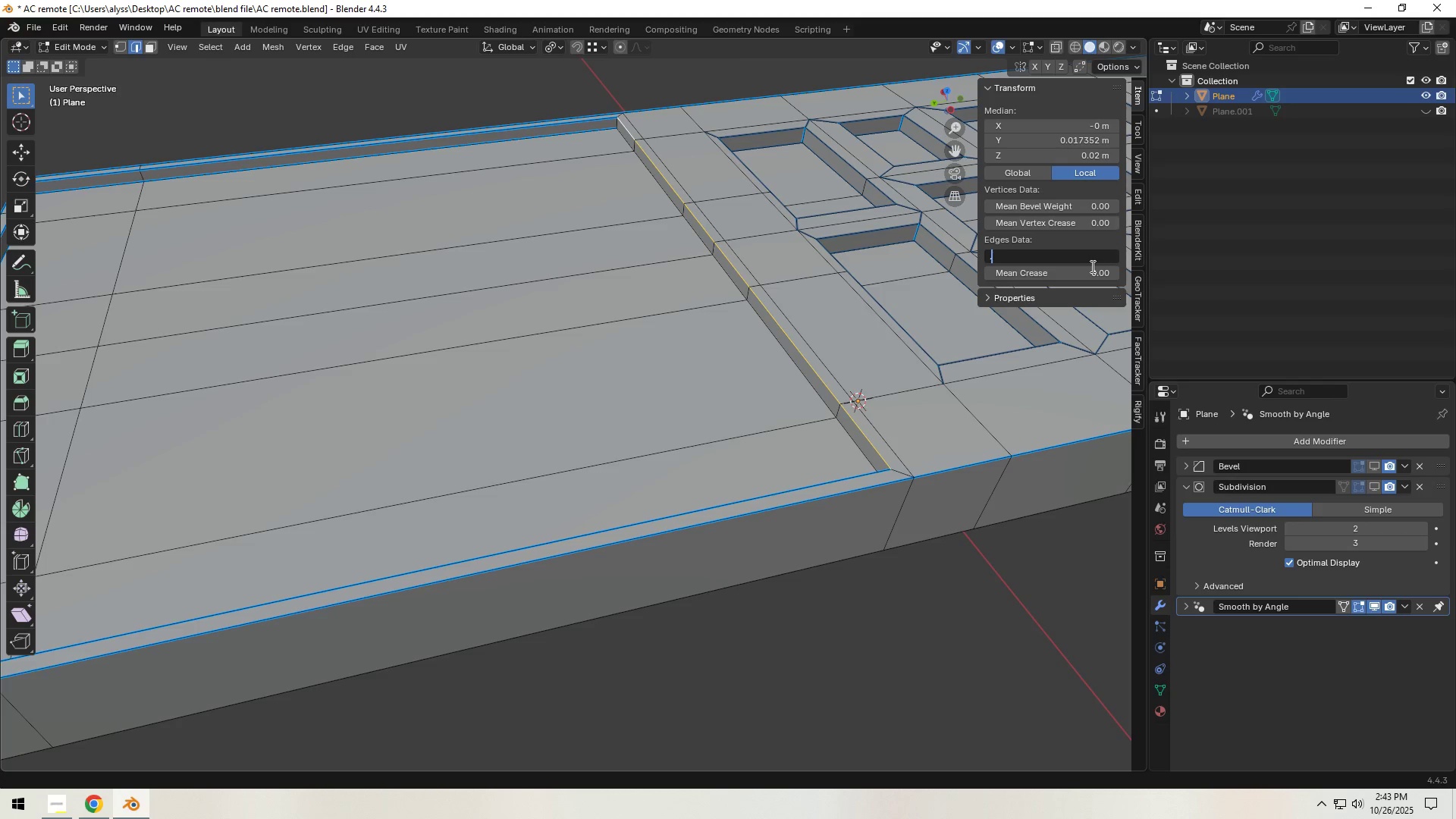 
key(Numpad3)
 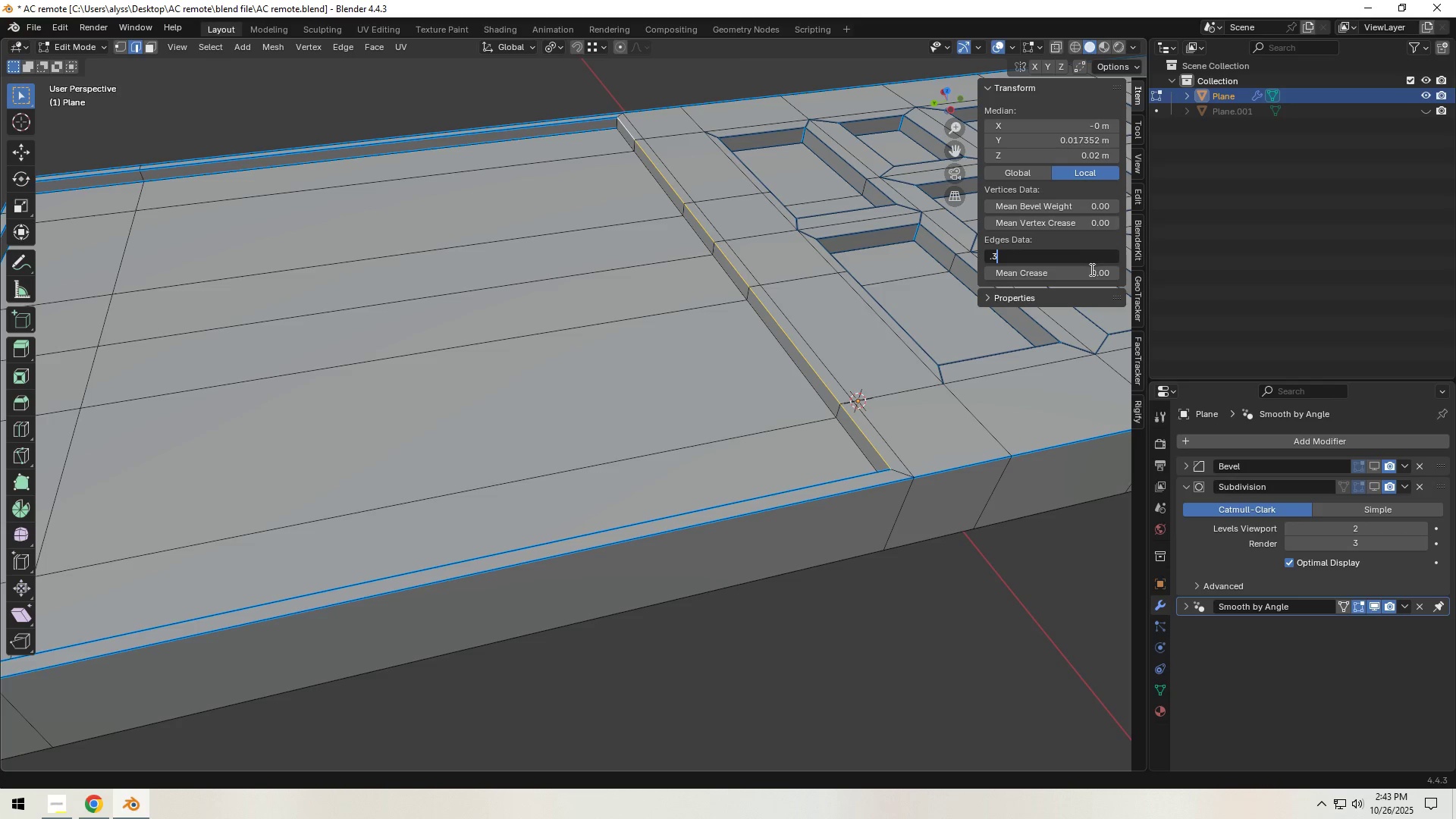 
key(NumpadEnter)
 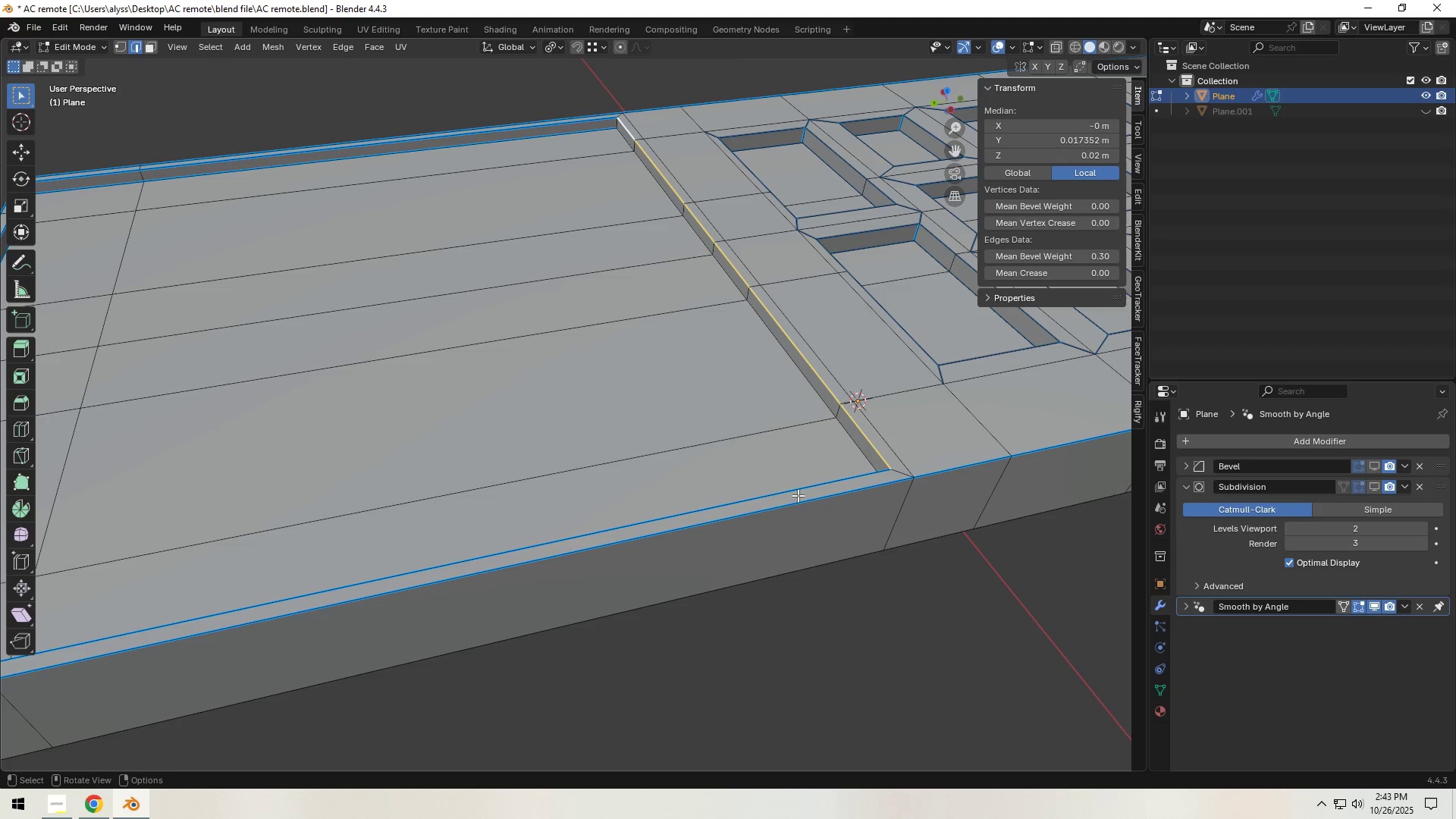 
left_click([797, 489])
 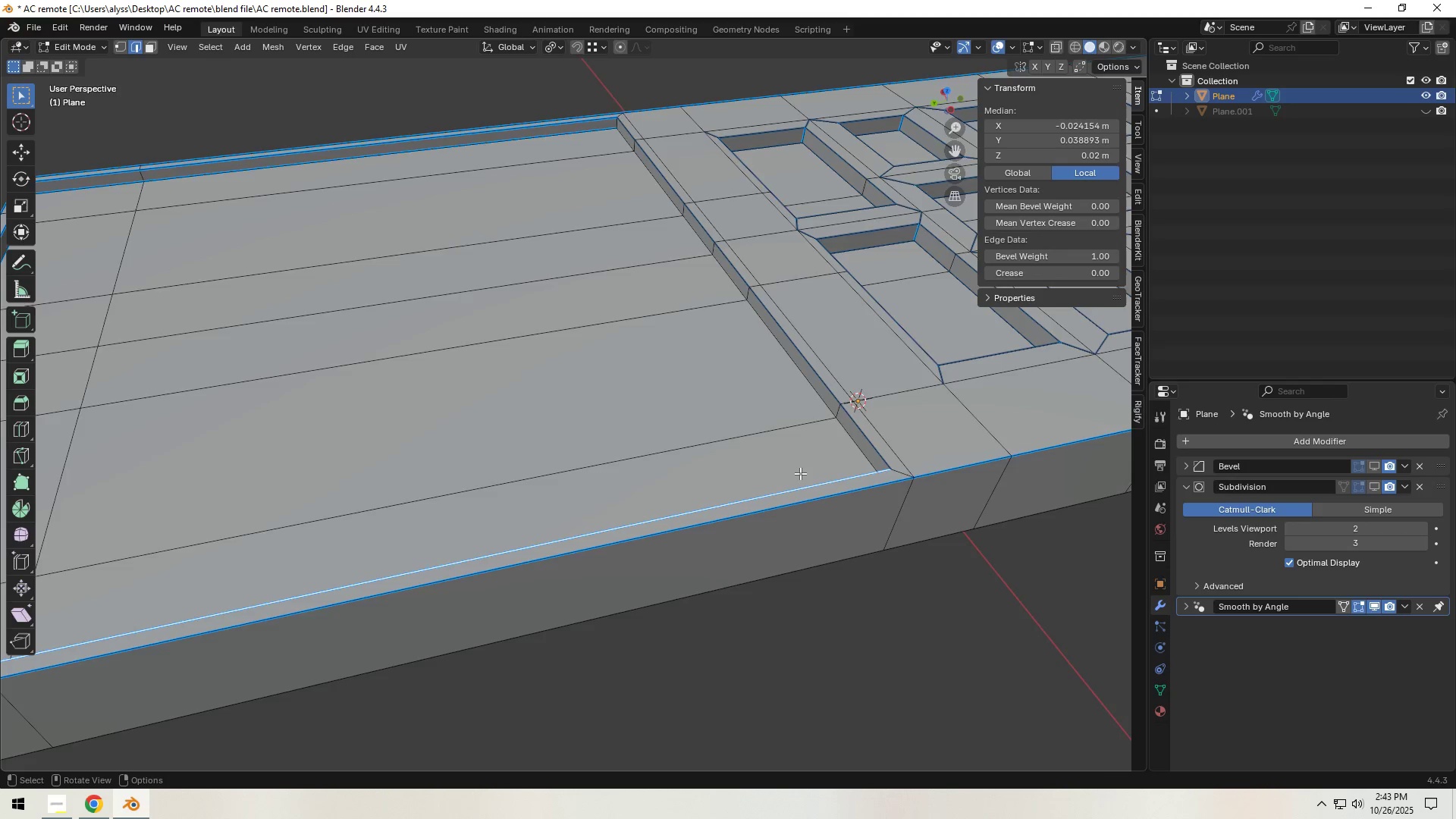 
scroll: coordinate [800, 472], scroll_direction: down, amount: 2.0
 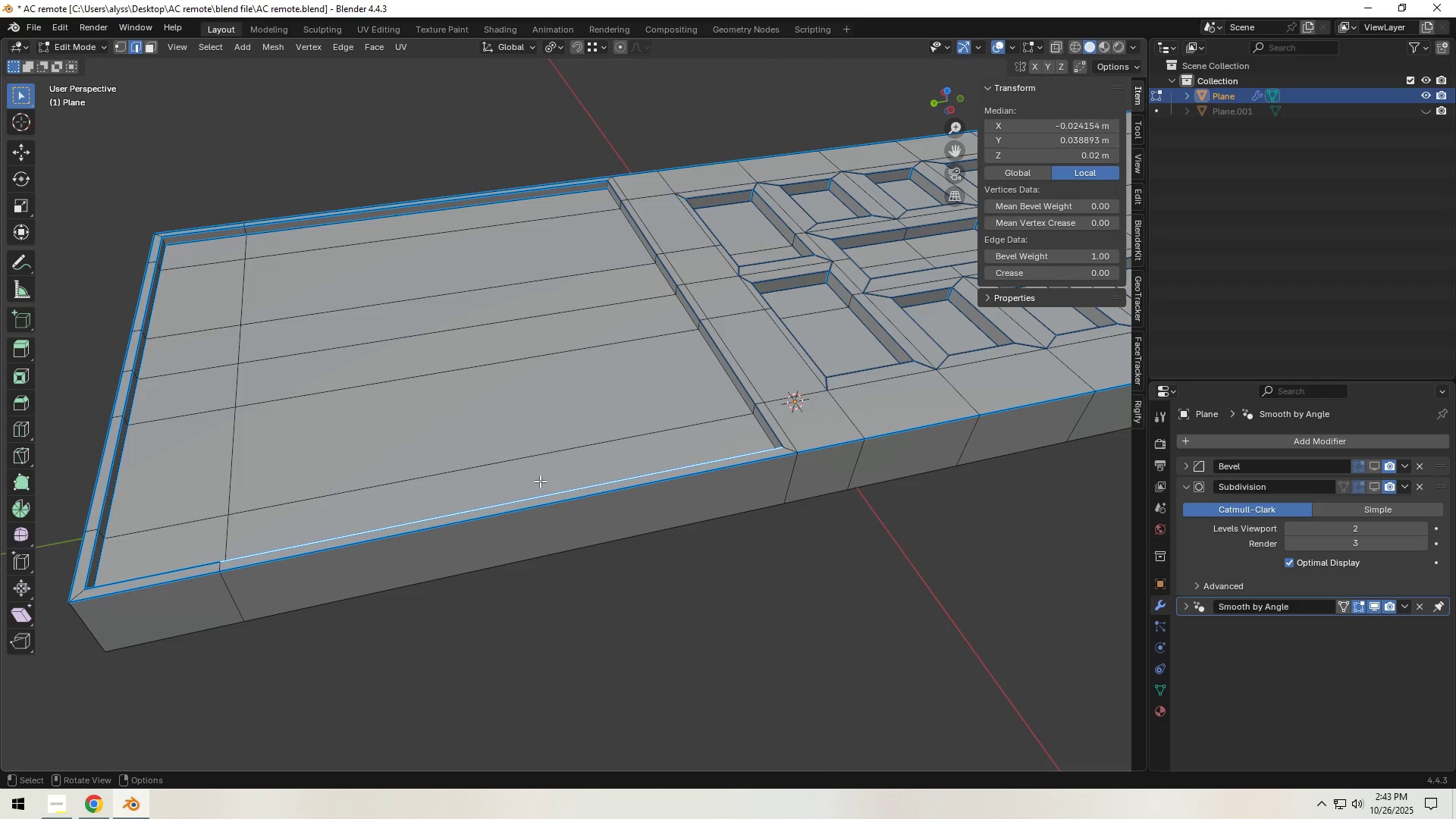 
hold_key(key=ShiftLeft, duration=0.72)
 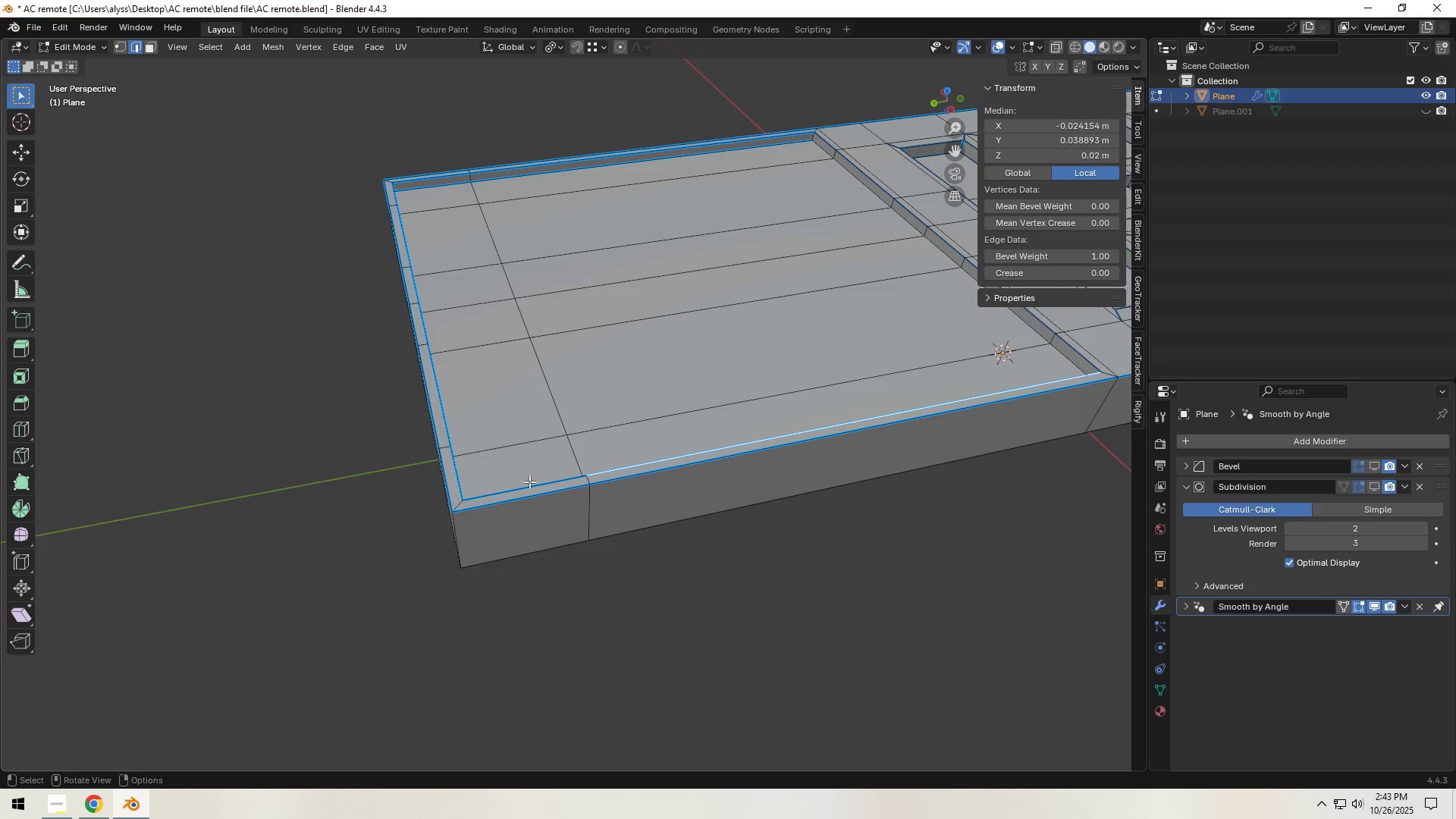 
hold_key(key=ShiftLeft, duration=0.58)
left_click([523, 486])
 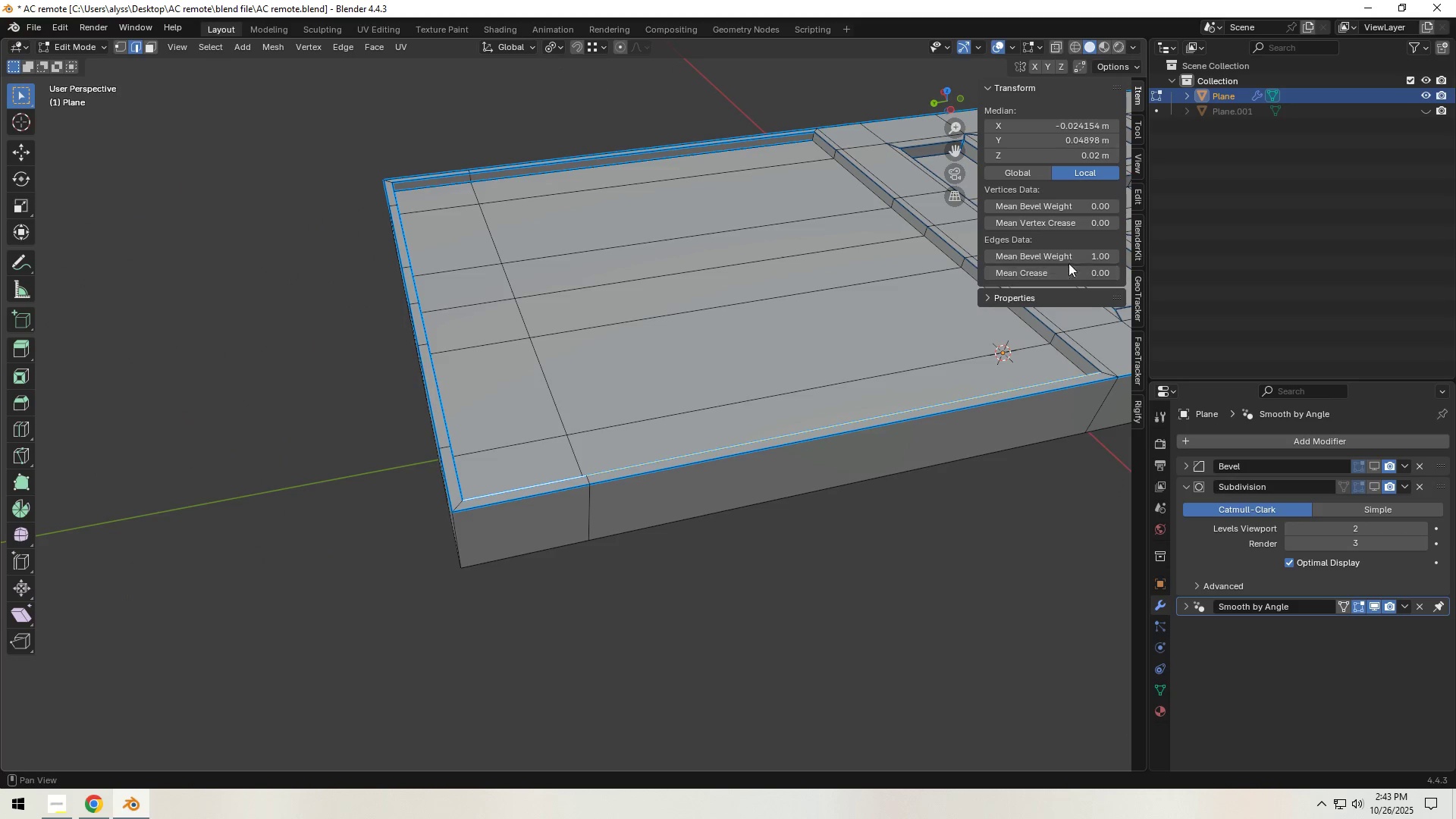 
left_click([1072, 256])
 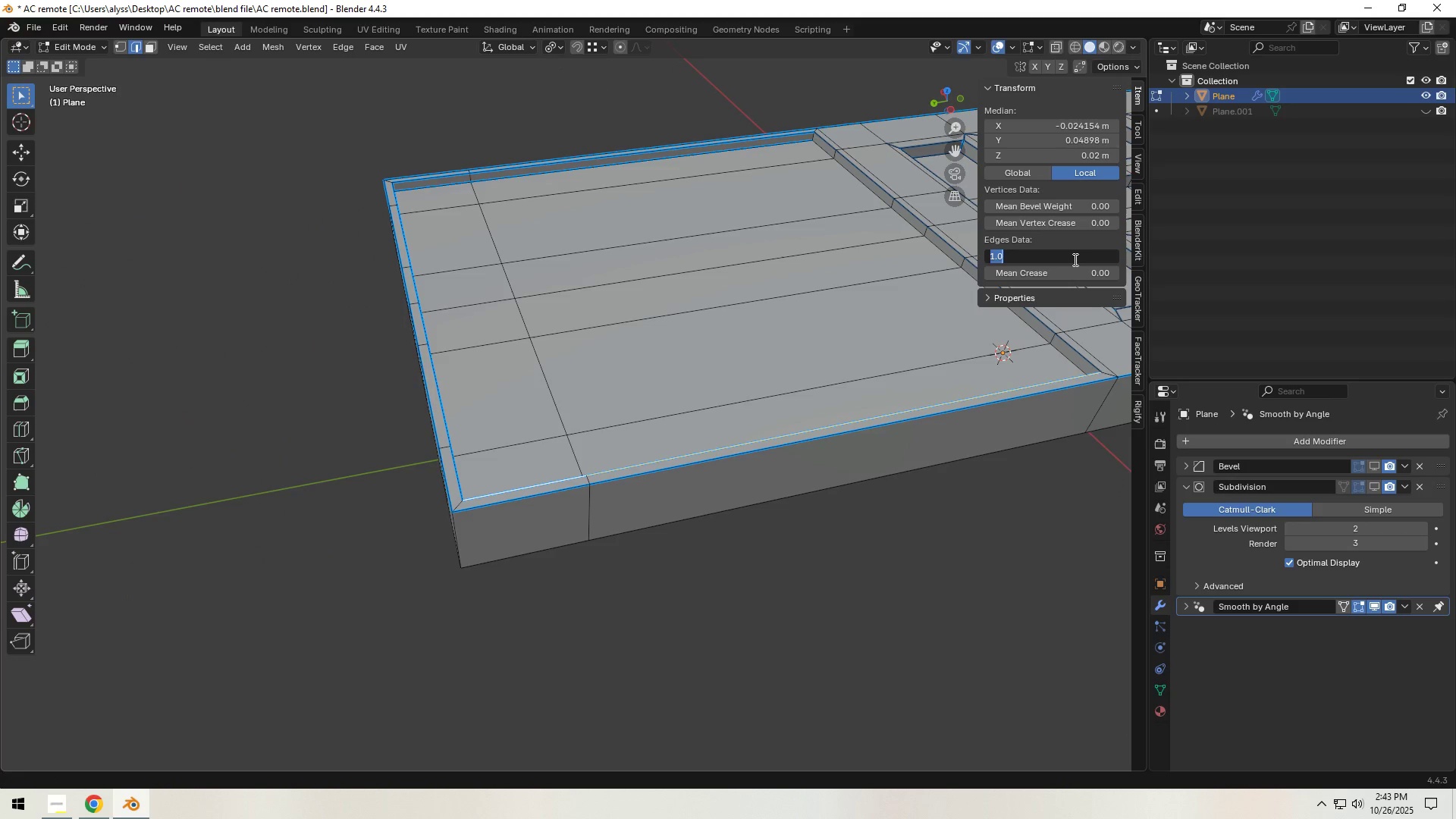 
key(NumpadDecimal)
 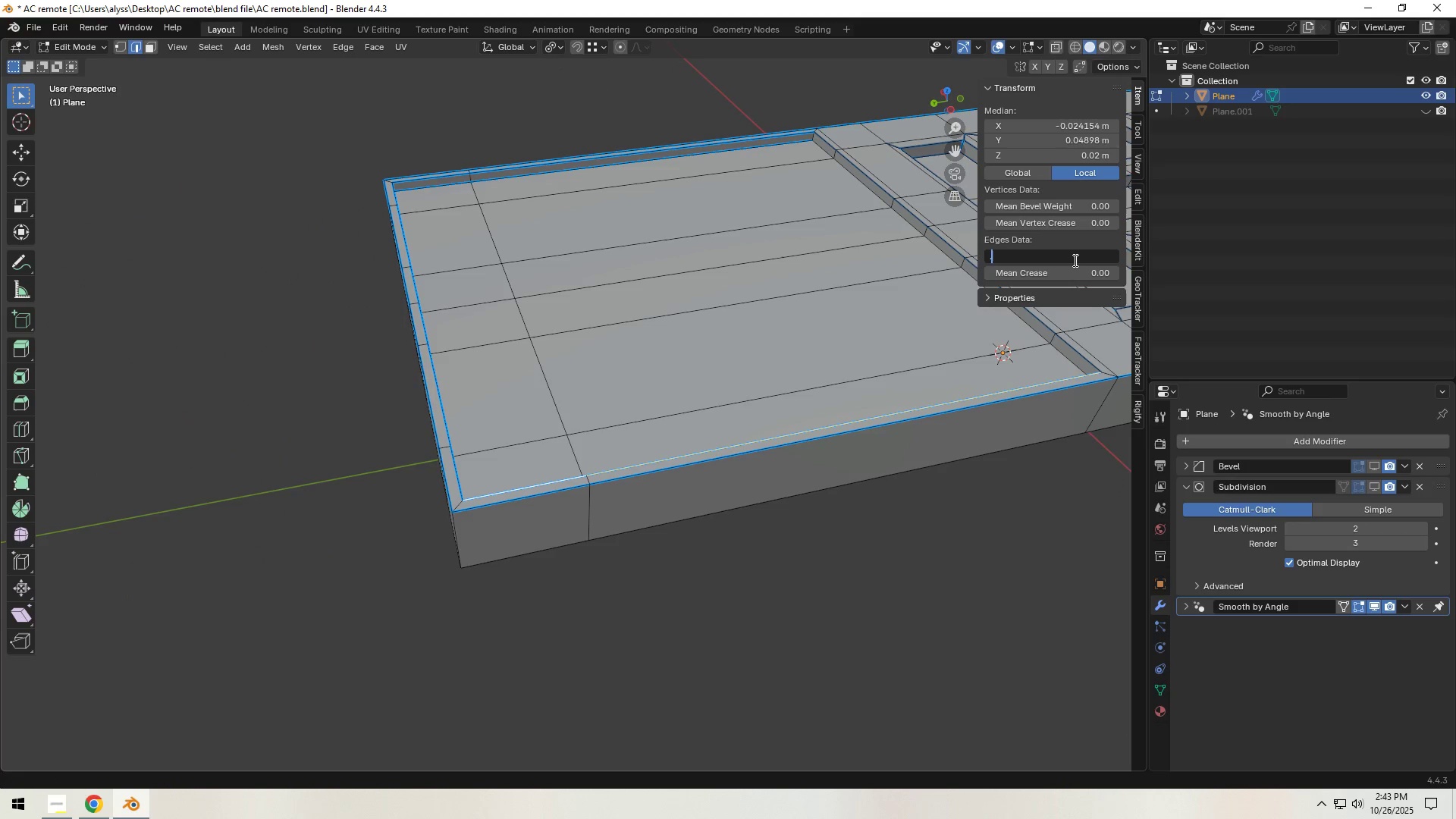 
key(Numpad3)
 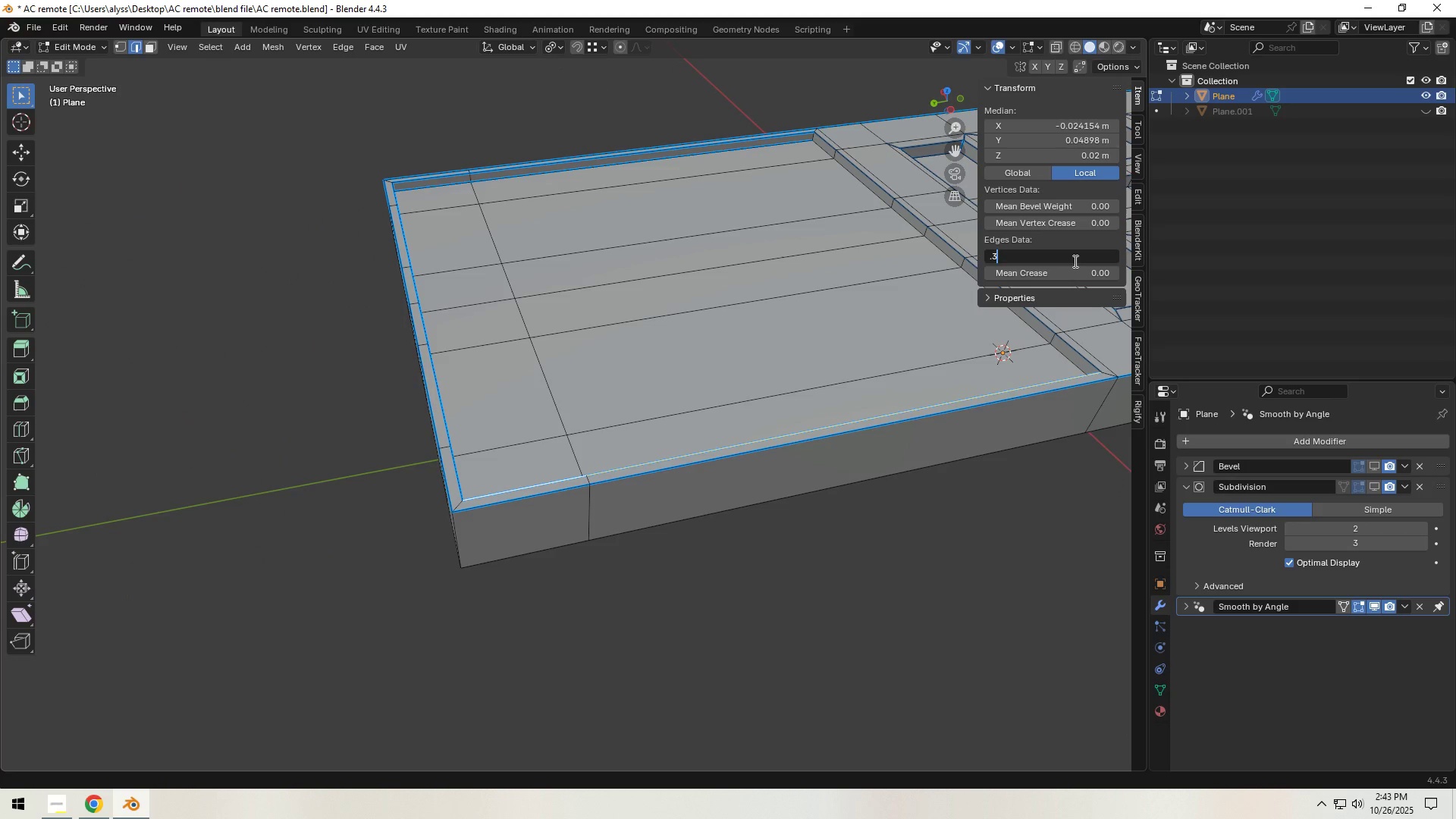 
key(NumpadEnter)
 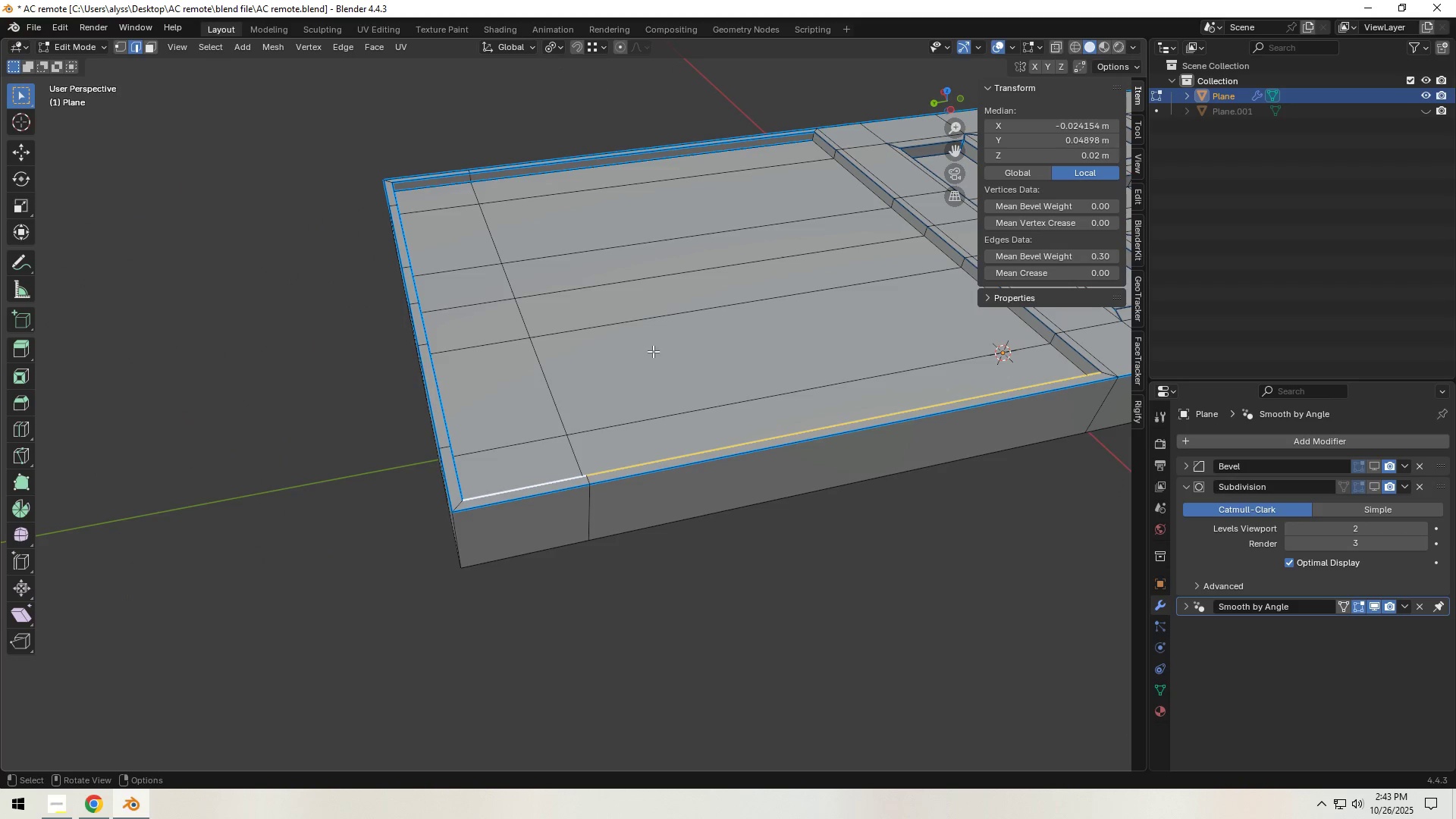 
left_click([305, 378])
 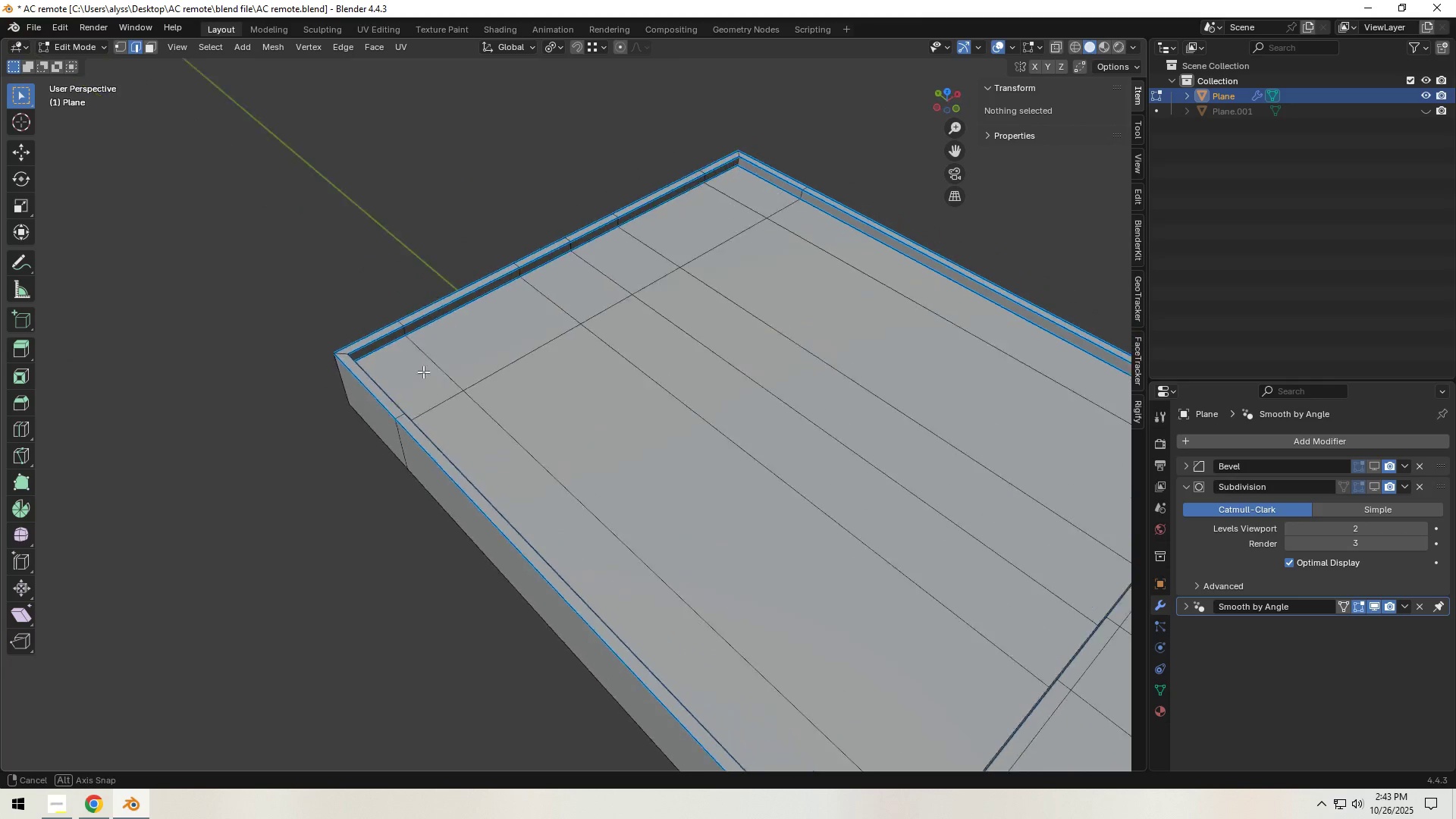 
hold_key(key=ShiftLeft, duration=0.54)
 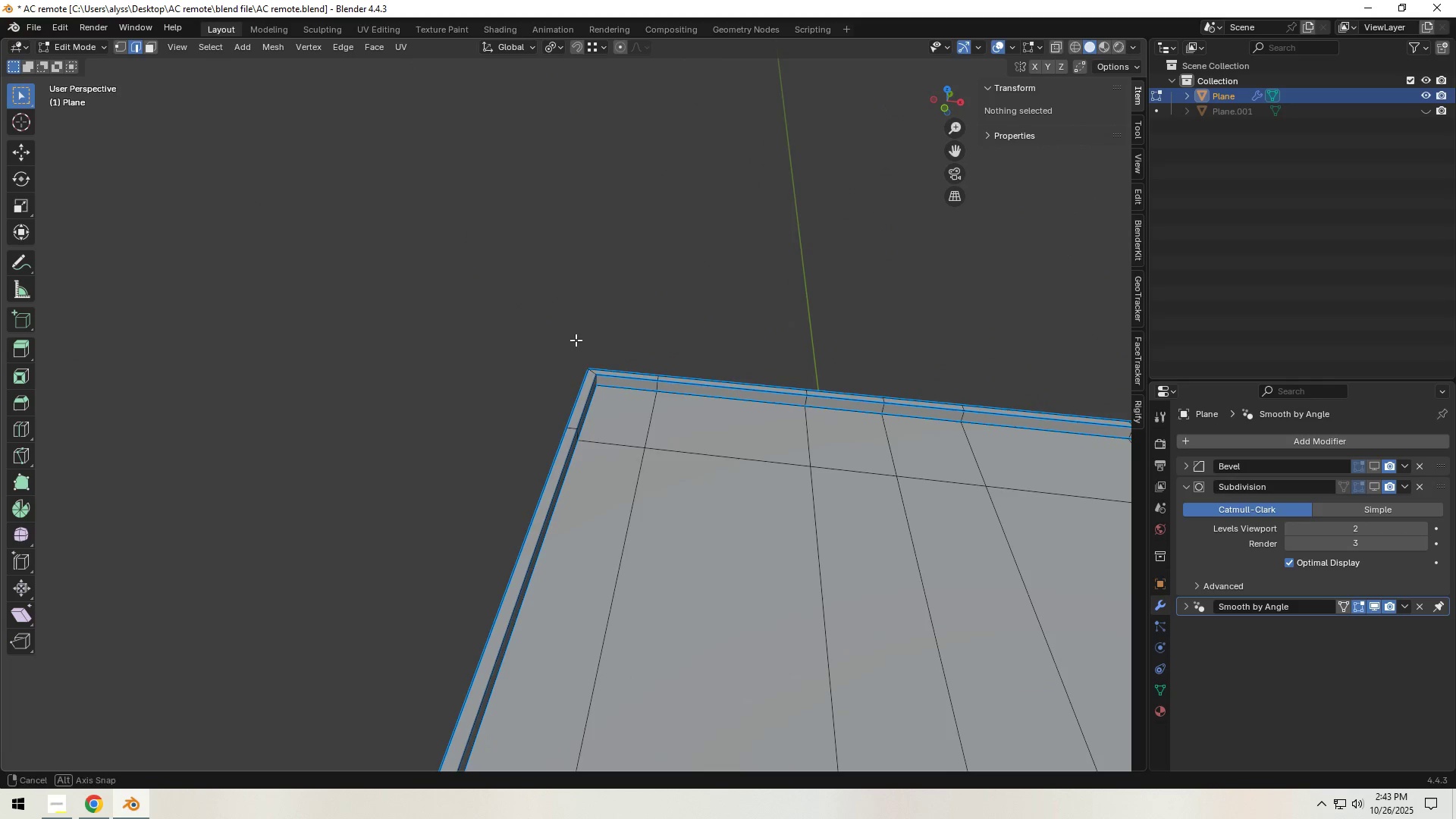 
scroll: coordinate [648, 395], scroll_direction: up, amount: 3.0
 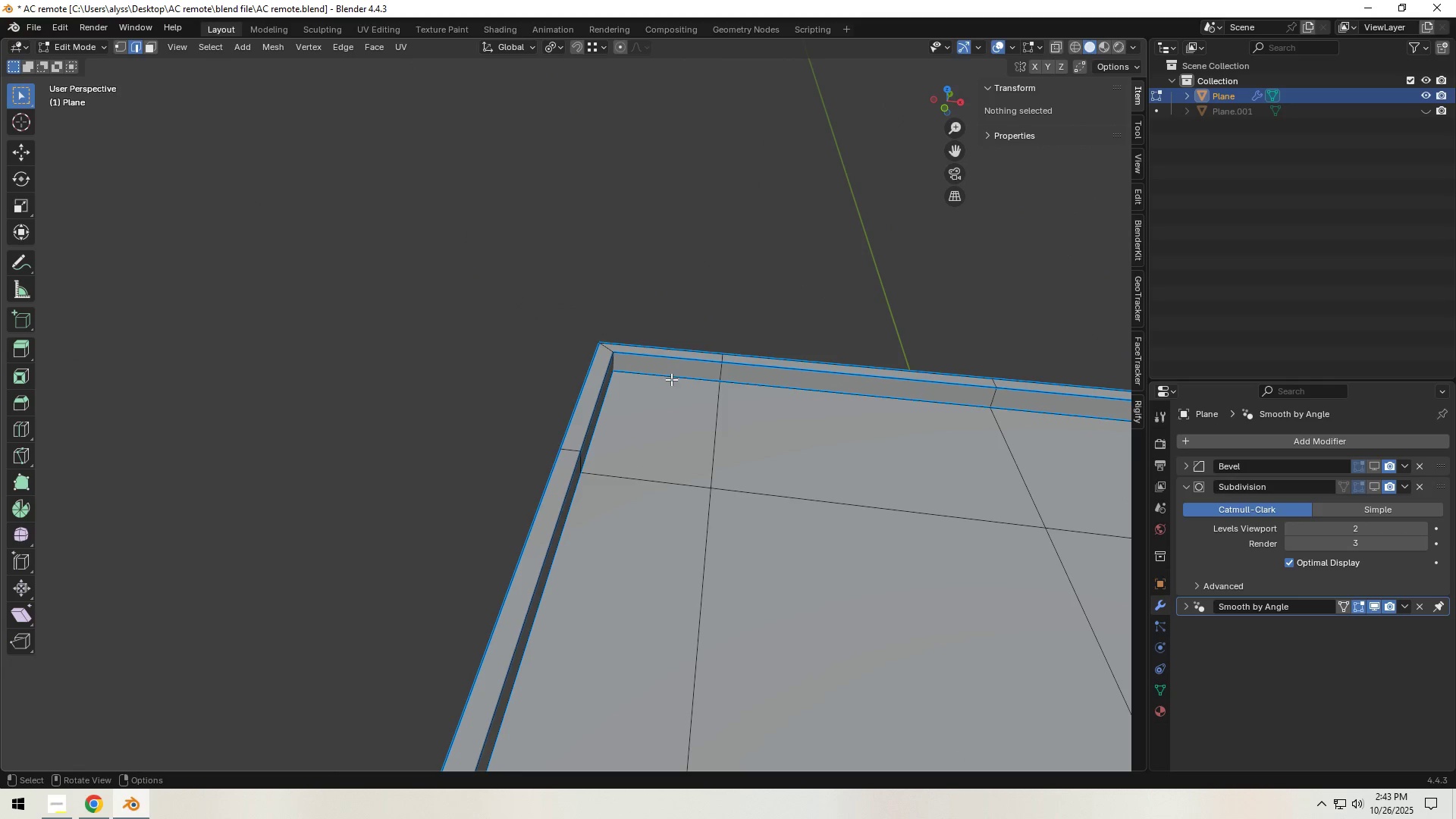 
left_click([672, 379])
 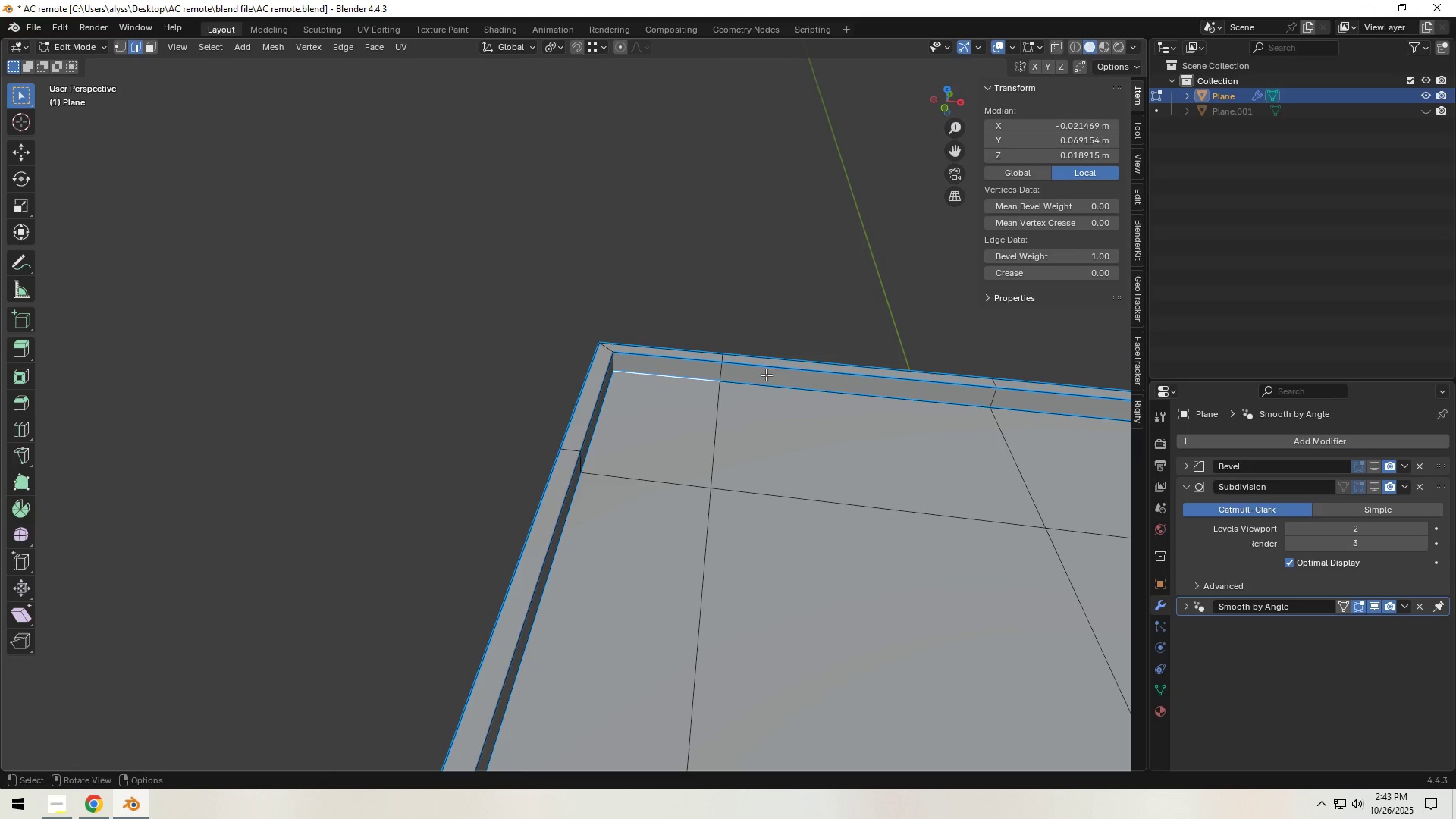 
scroll: coordinate [821, 389], scroll_direction: down, amount: 1.0
 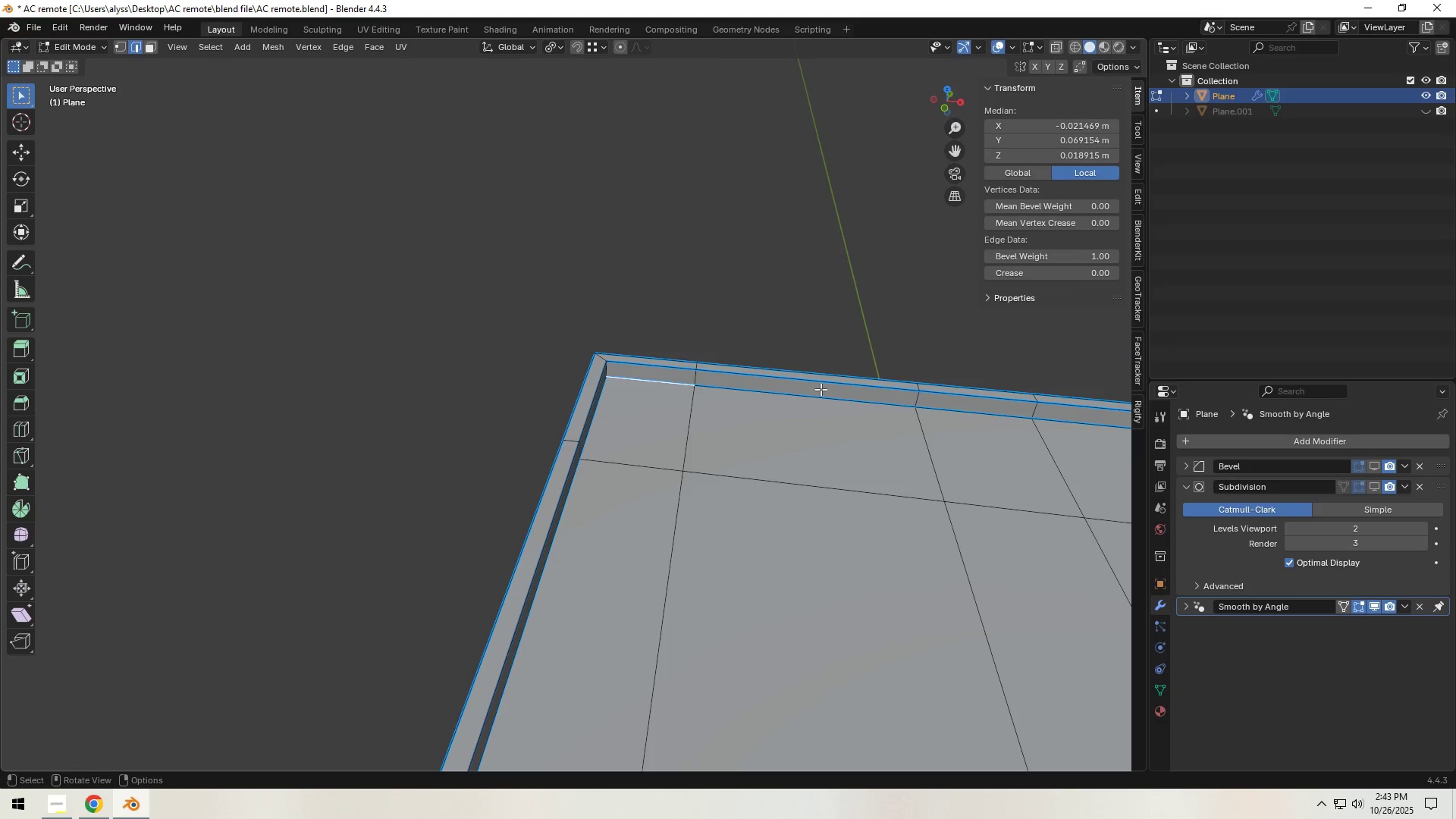 
hold_key(key=ShiftLeft, duration=0.94)
 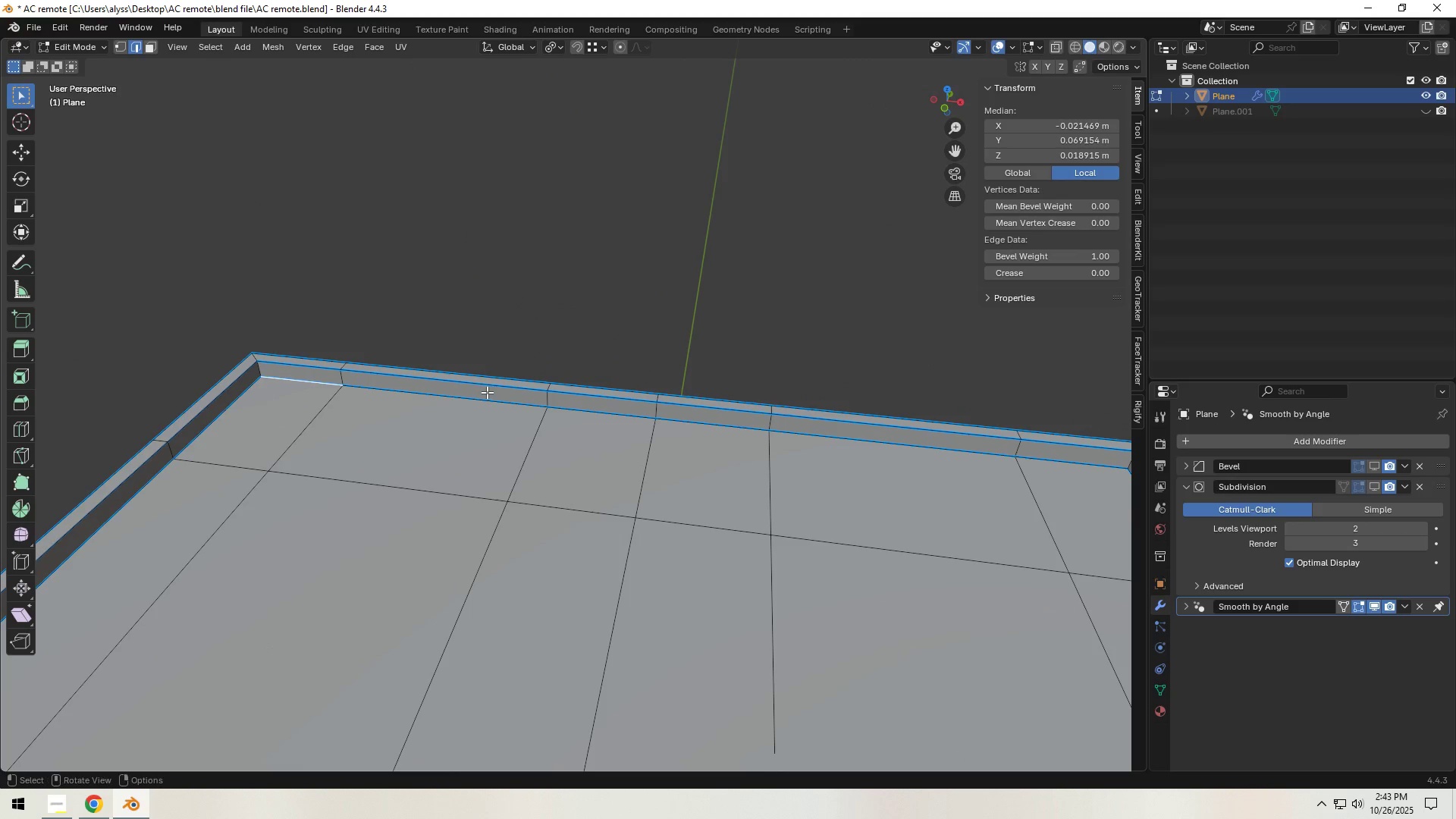 
scroll: coordinate [487, 392], scroll_direction: down, amount: 1.0
 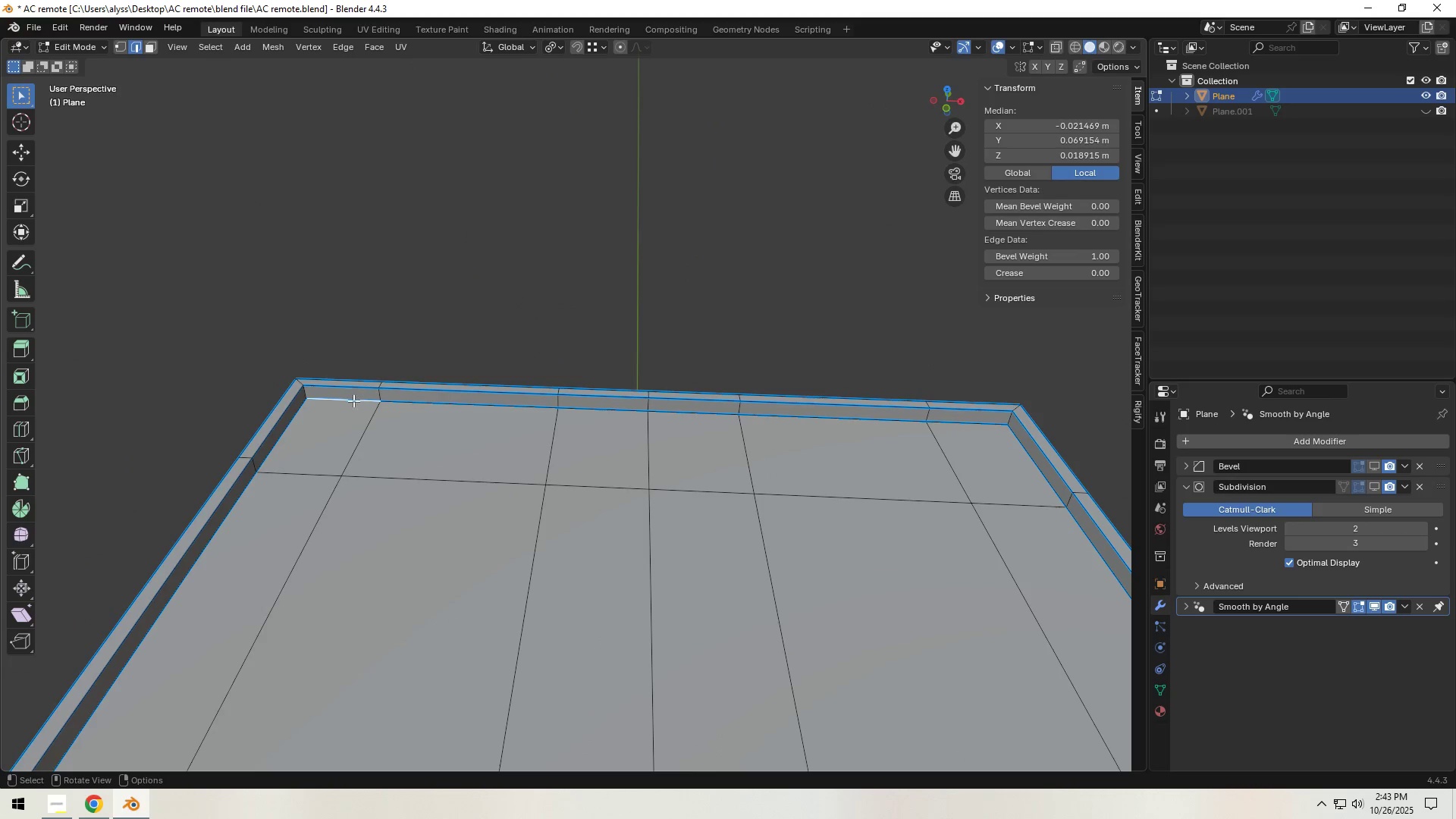 
left_click([344, 386])
 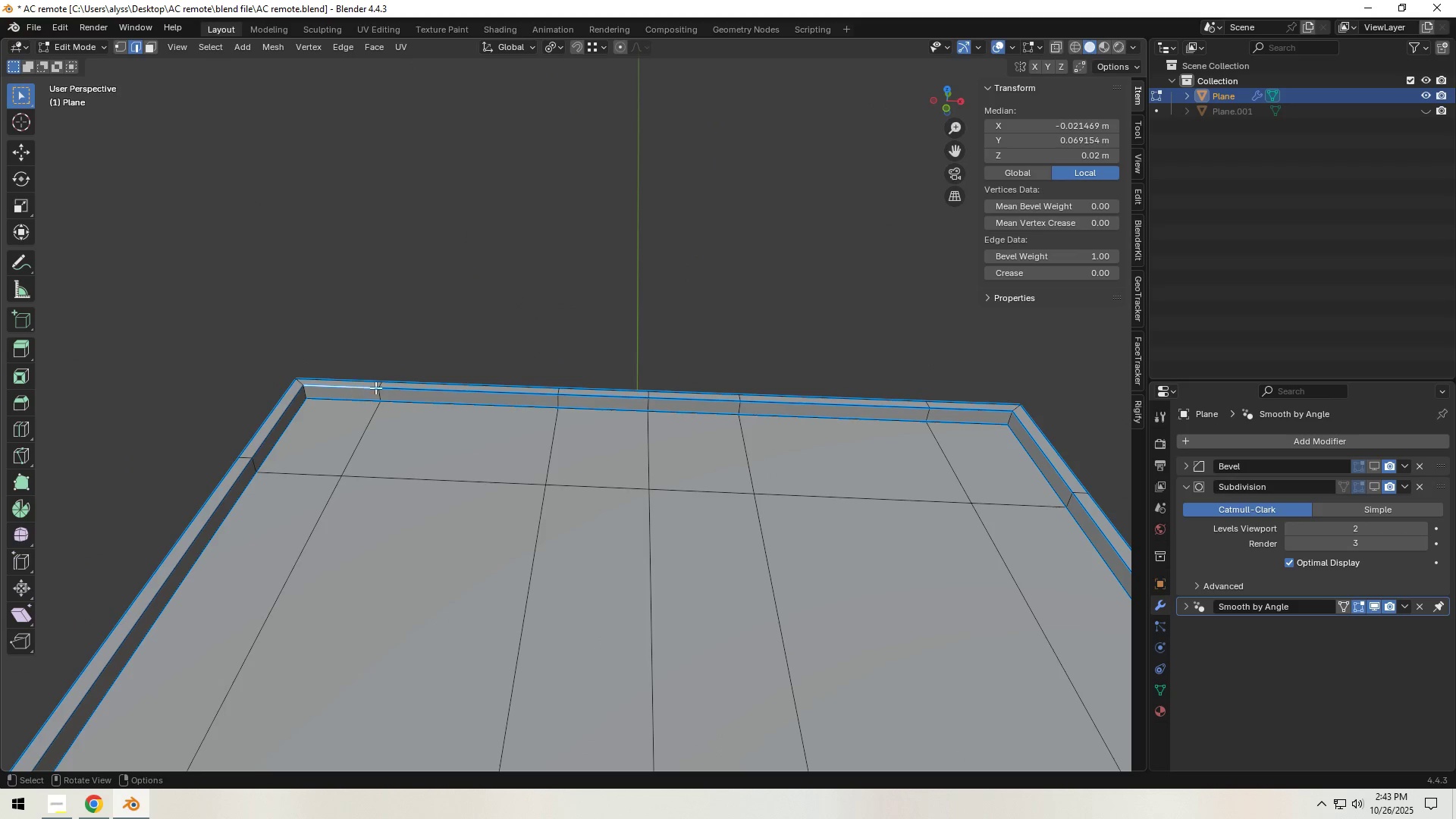 
hold_key(key=ShiftLeft, duration=1.5)
double_click([685, 400])
 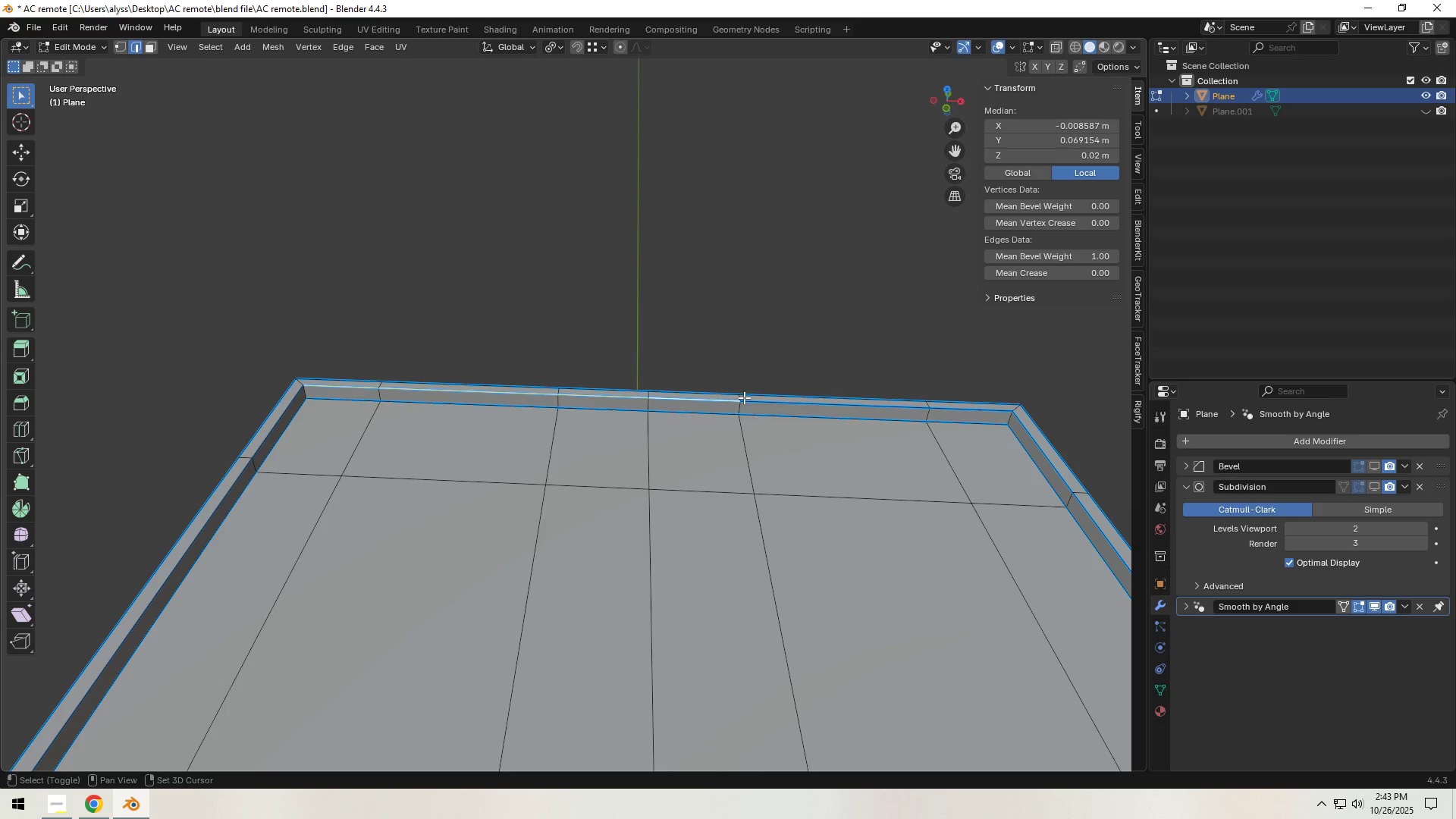 
hold_key(key=ShiftLeft, duration=1.52)
left_click([783, 400])
 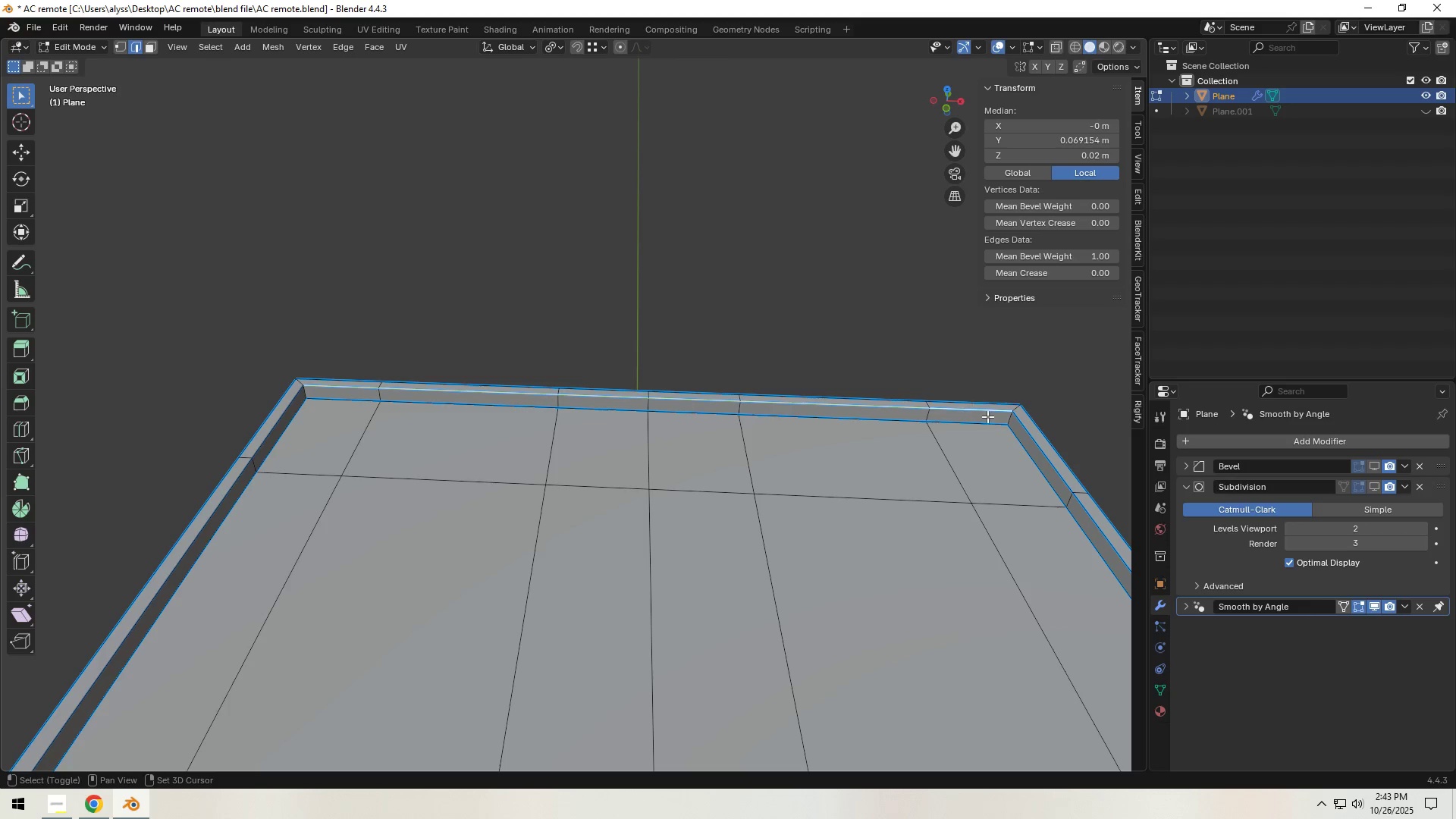 
hold_key(key=ShiftLeft, duration=1.51)
left_click([1010, 416])
 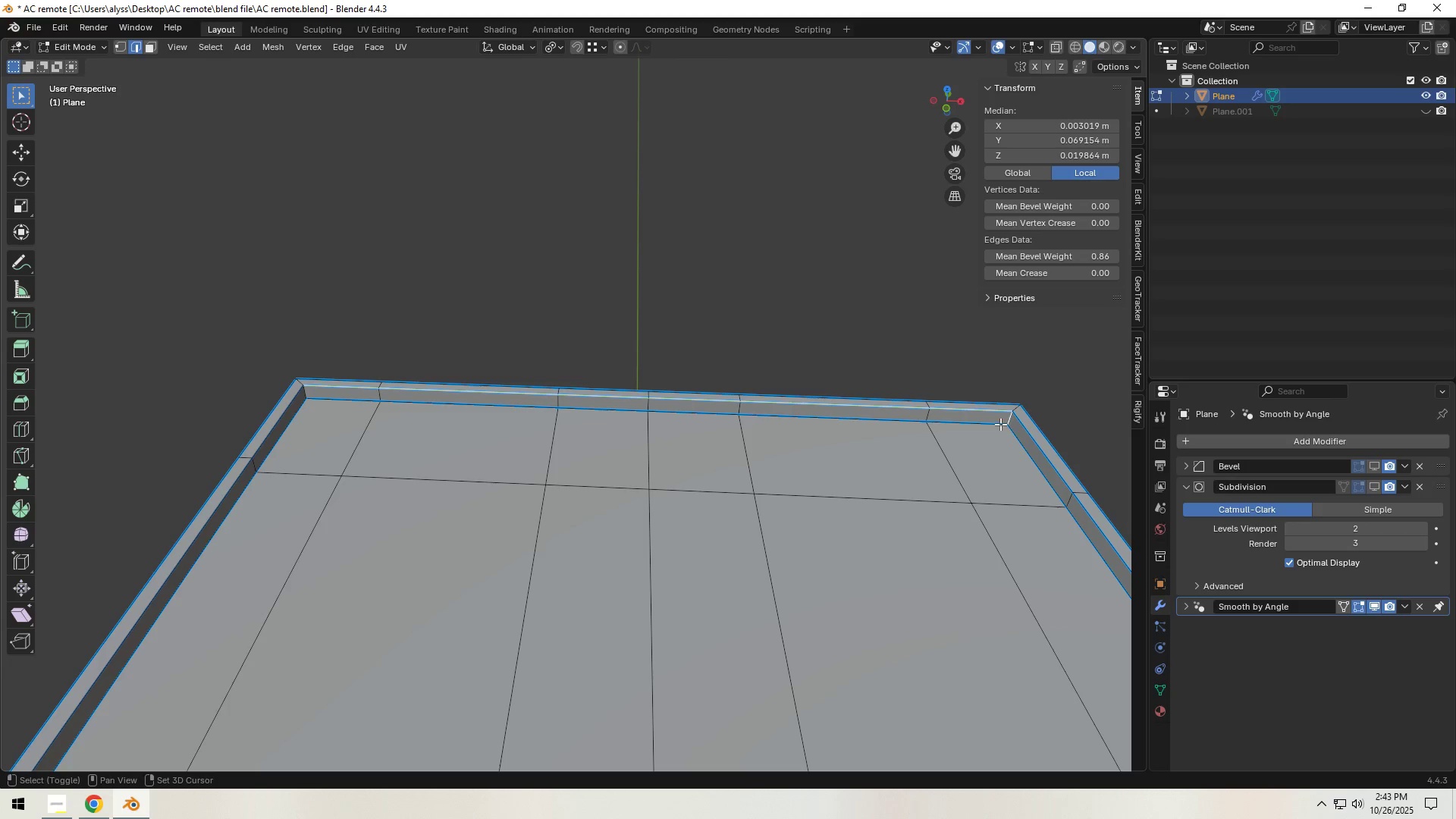 
left_click([991, 420])
 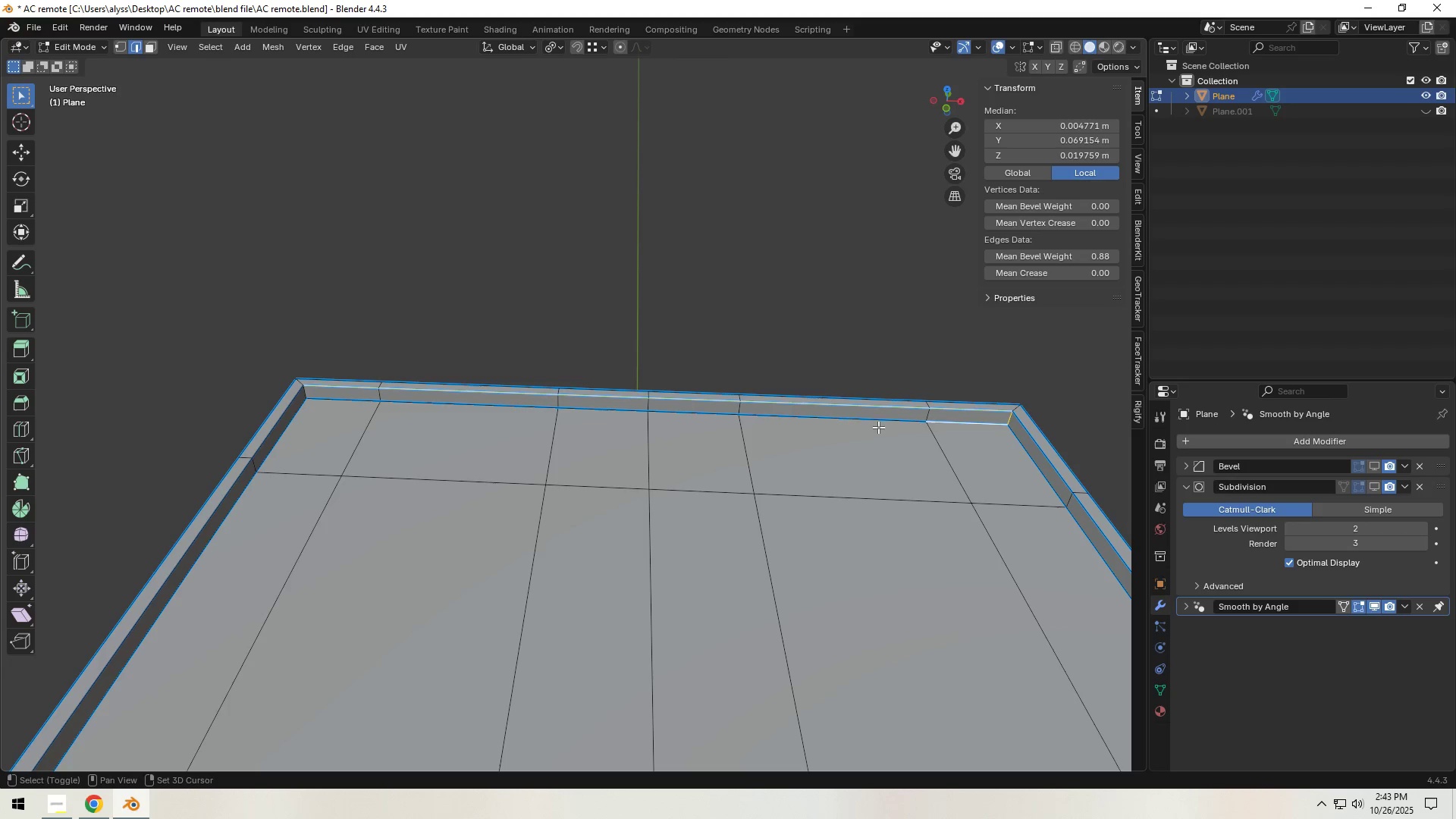 
hold_key(key=ShiftLeft, duration=1.52)
left_click([834, 425])
 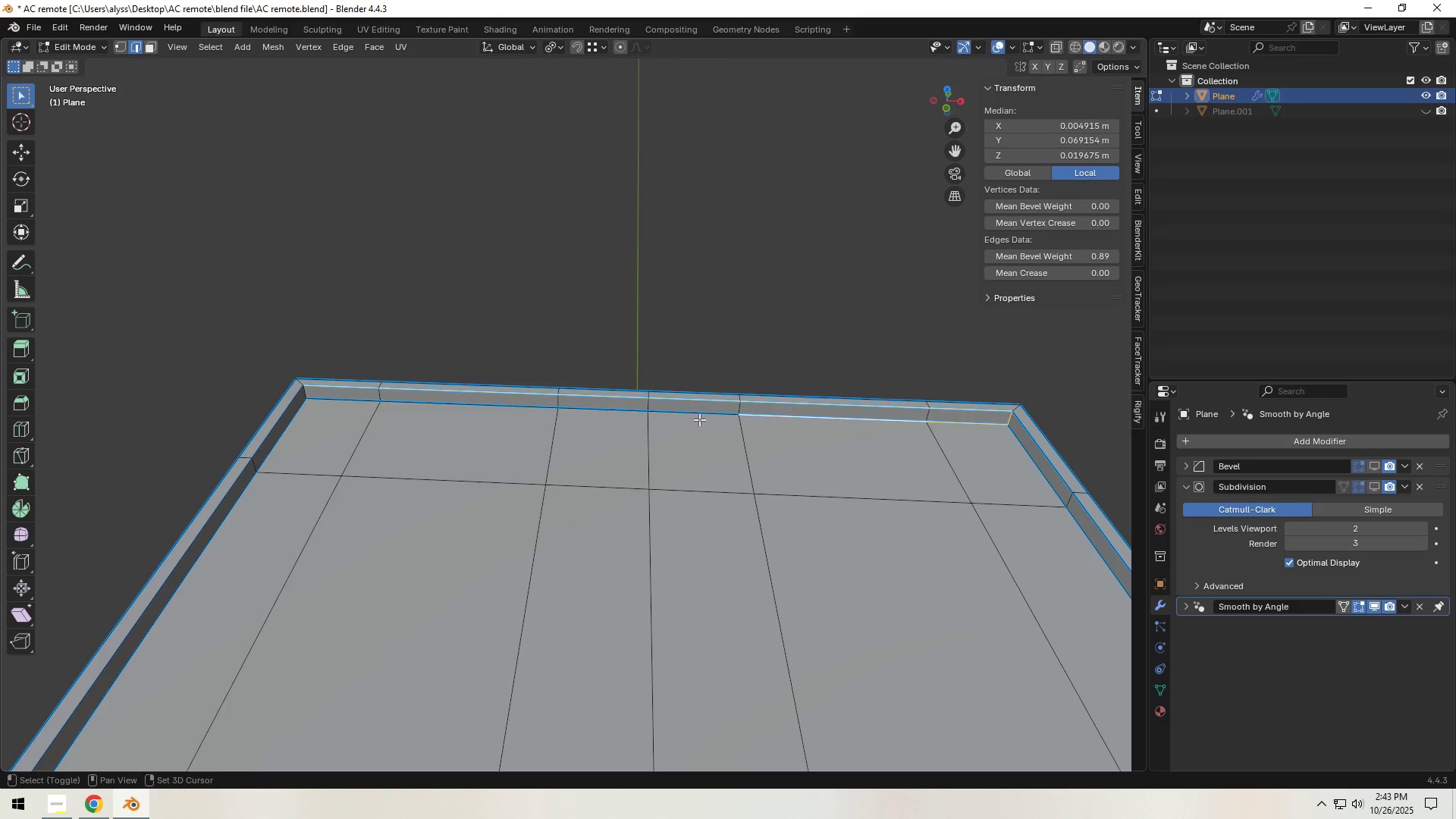 
left_click([691, 419])
 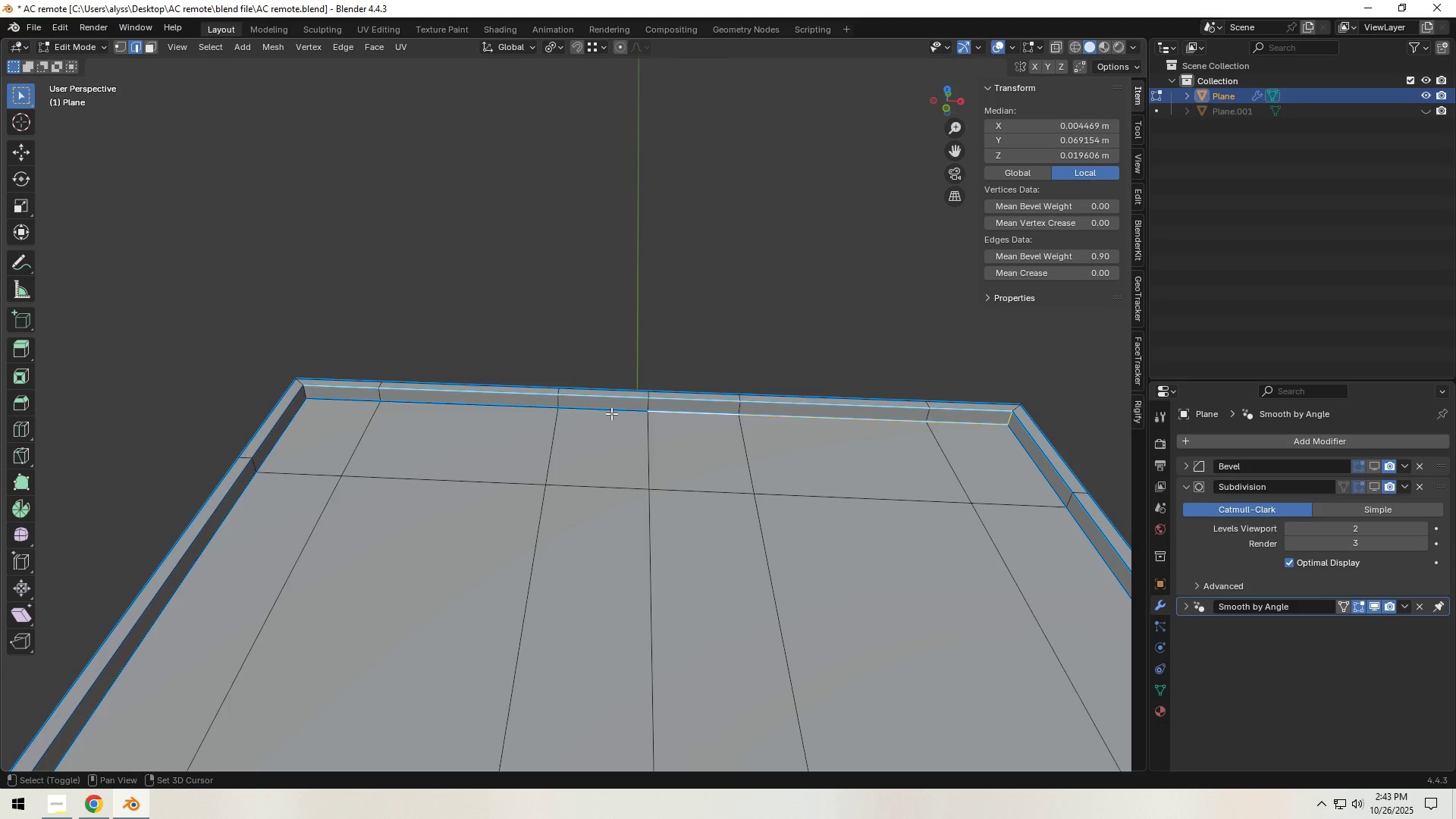 
hold_key(key=ShiftLeft, duration=1.52)
left_click([507, 410])
 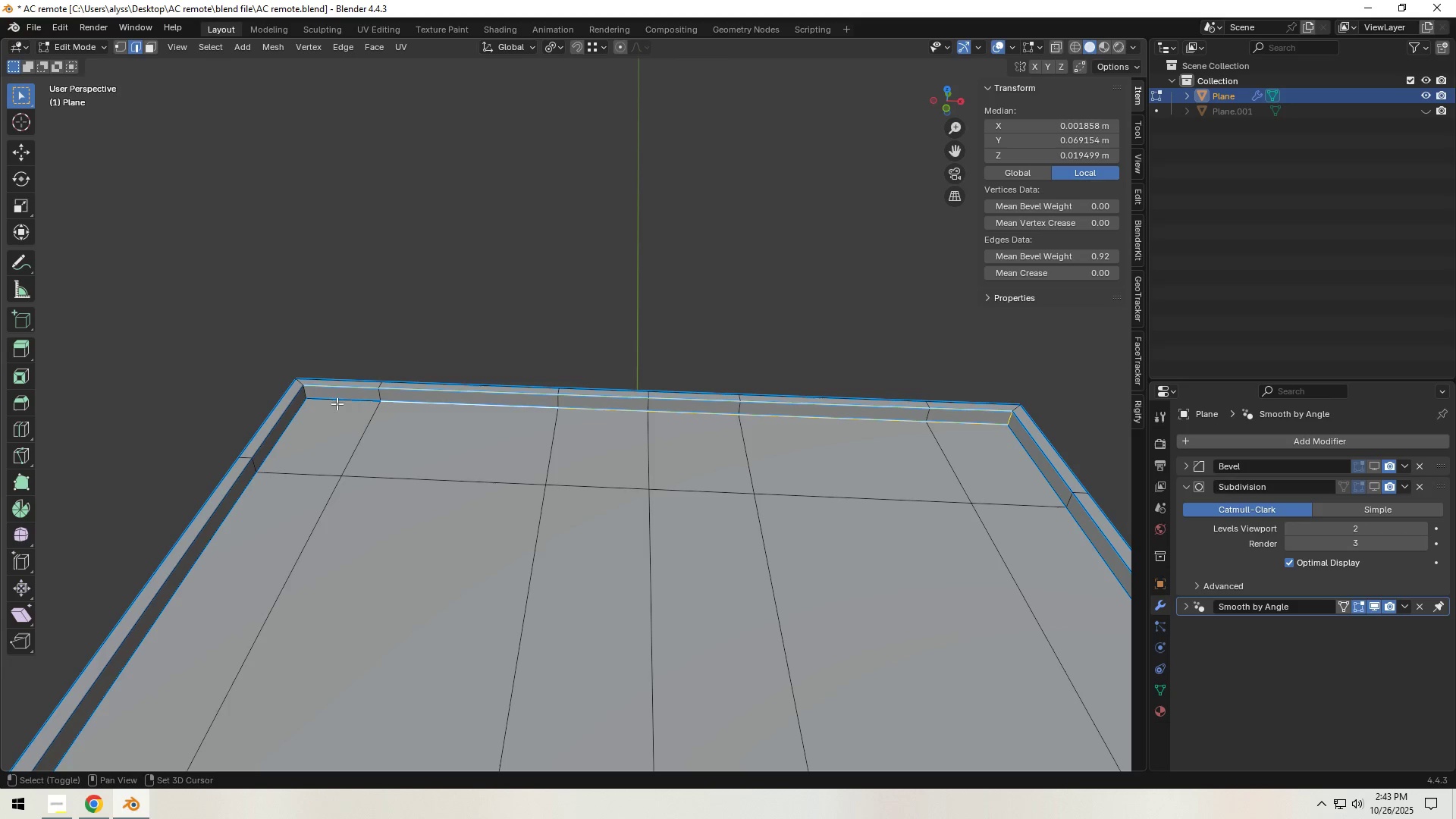 
left_click([325, 402])
 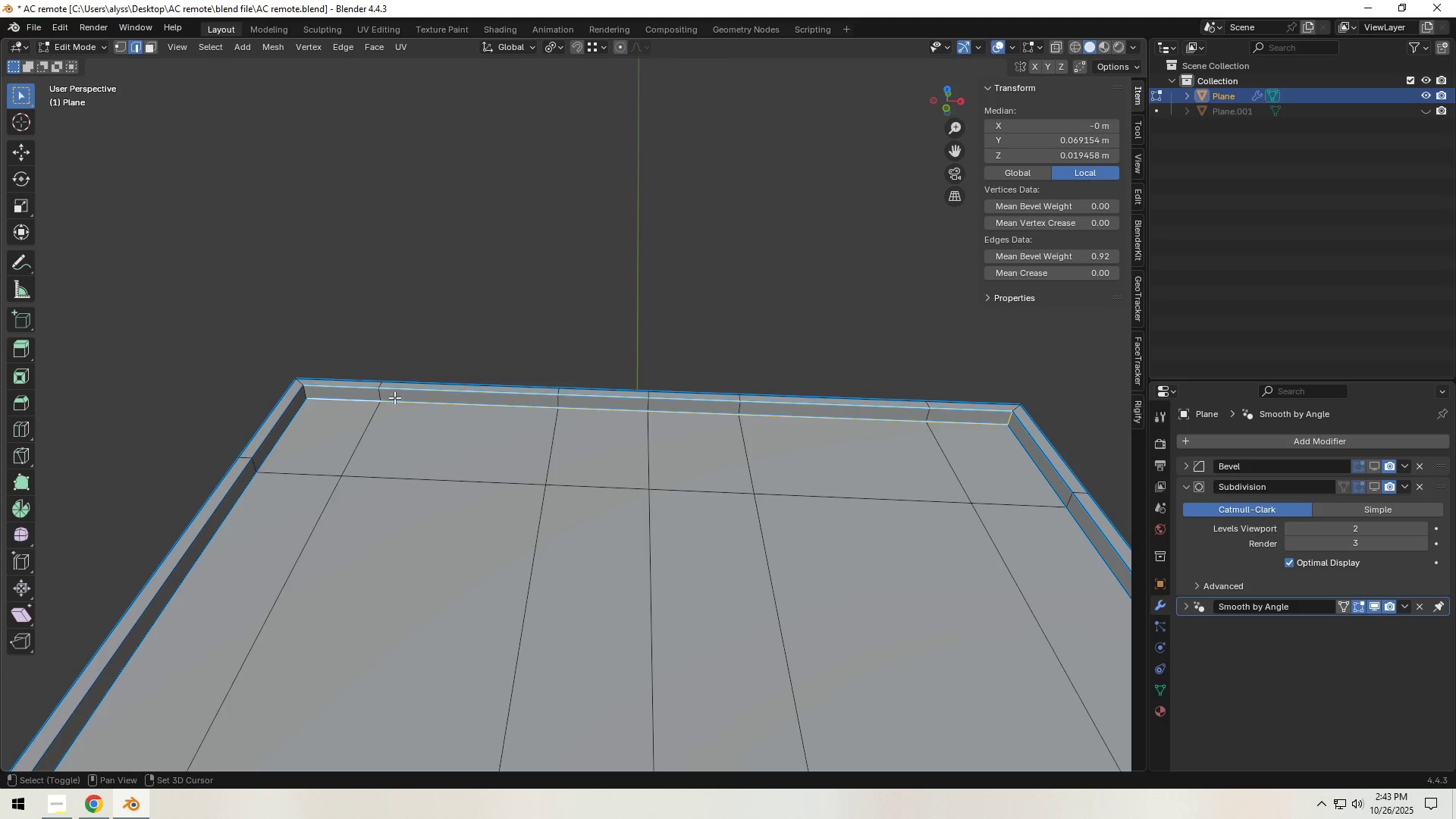 
key(Shift+ShiftLeft)
 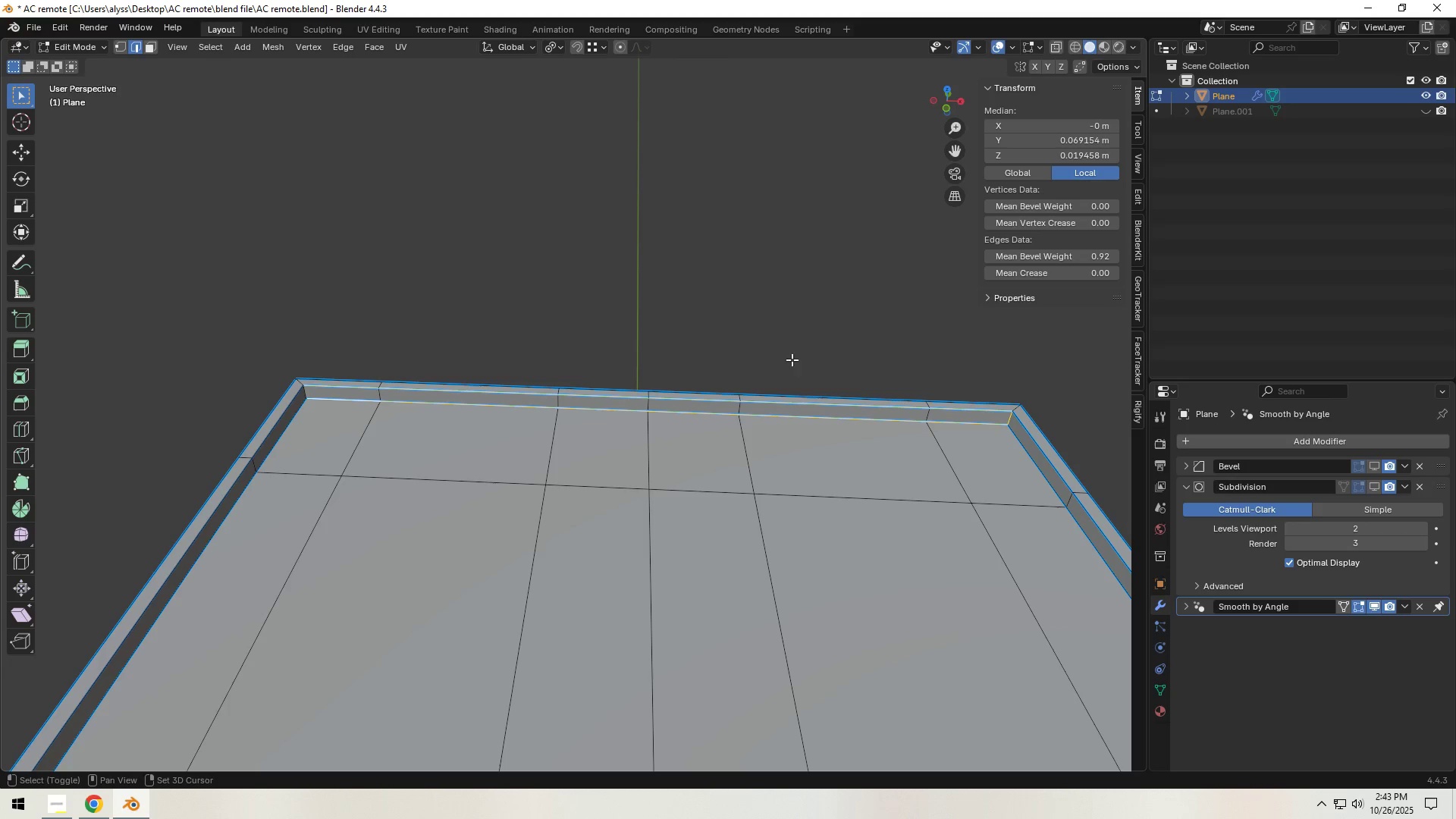 
key(Shift+ShiftLeft)
 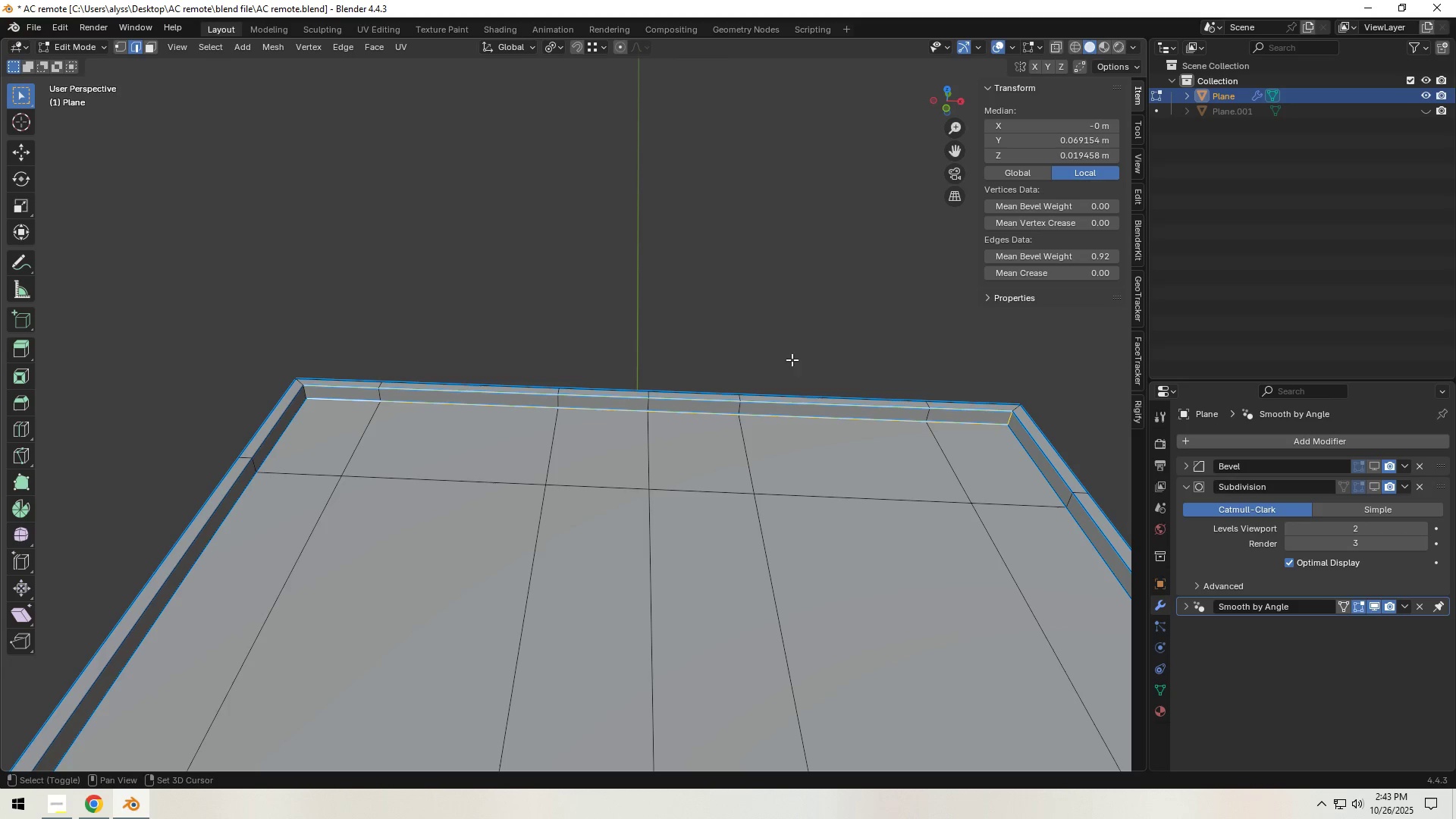 
key(Shift+ShiftLeft)
 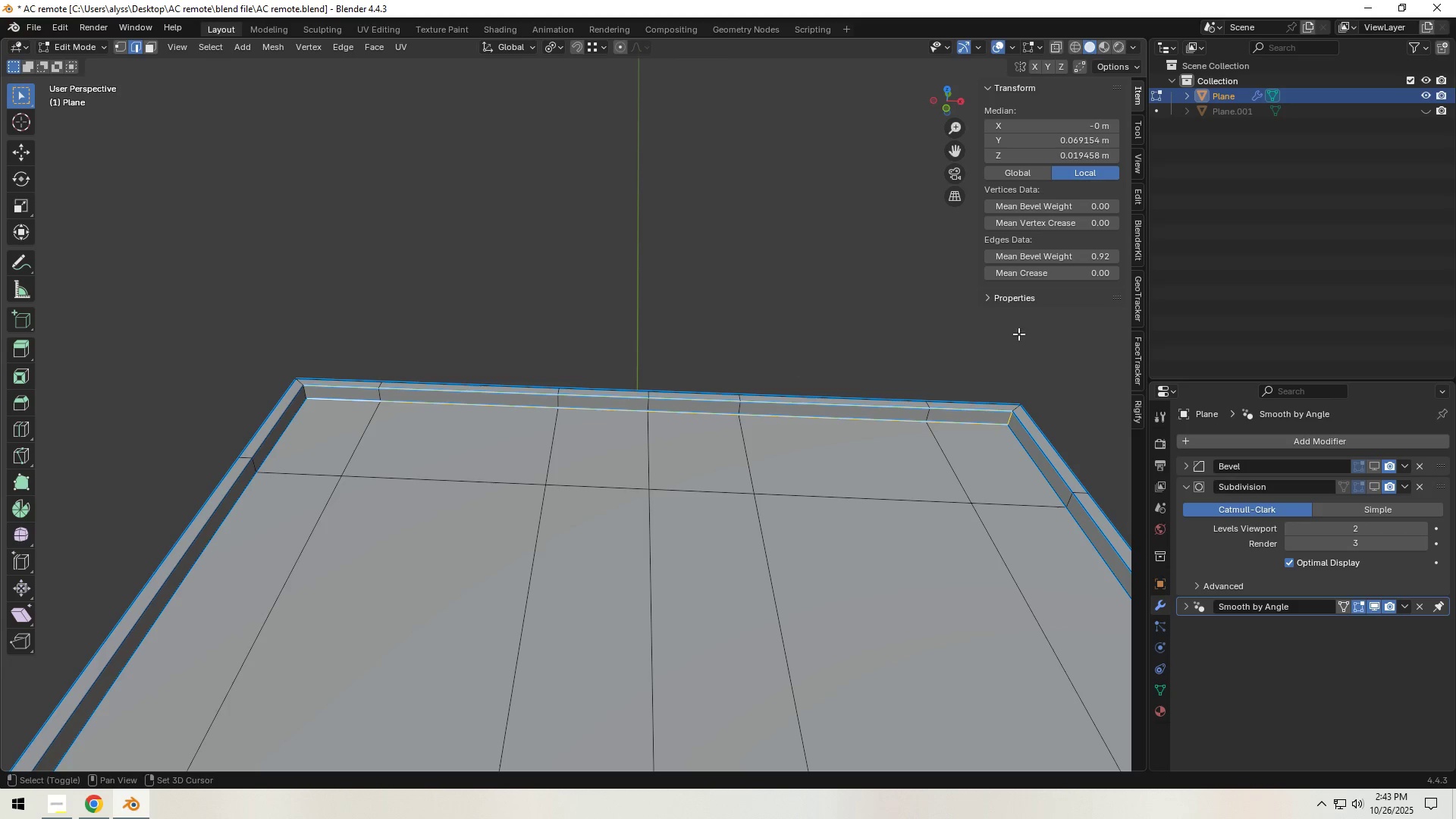 
key(Shift+ShiftLeft)
 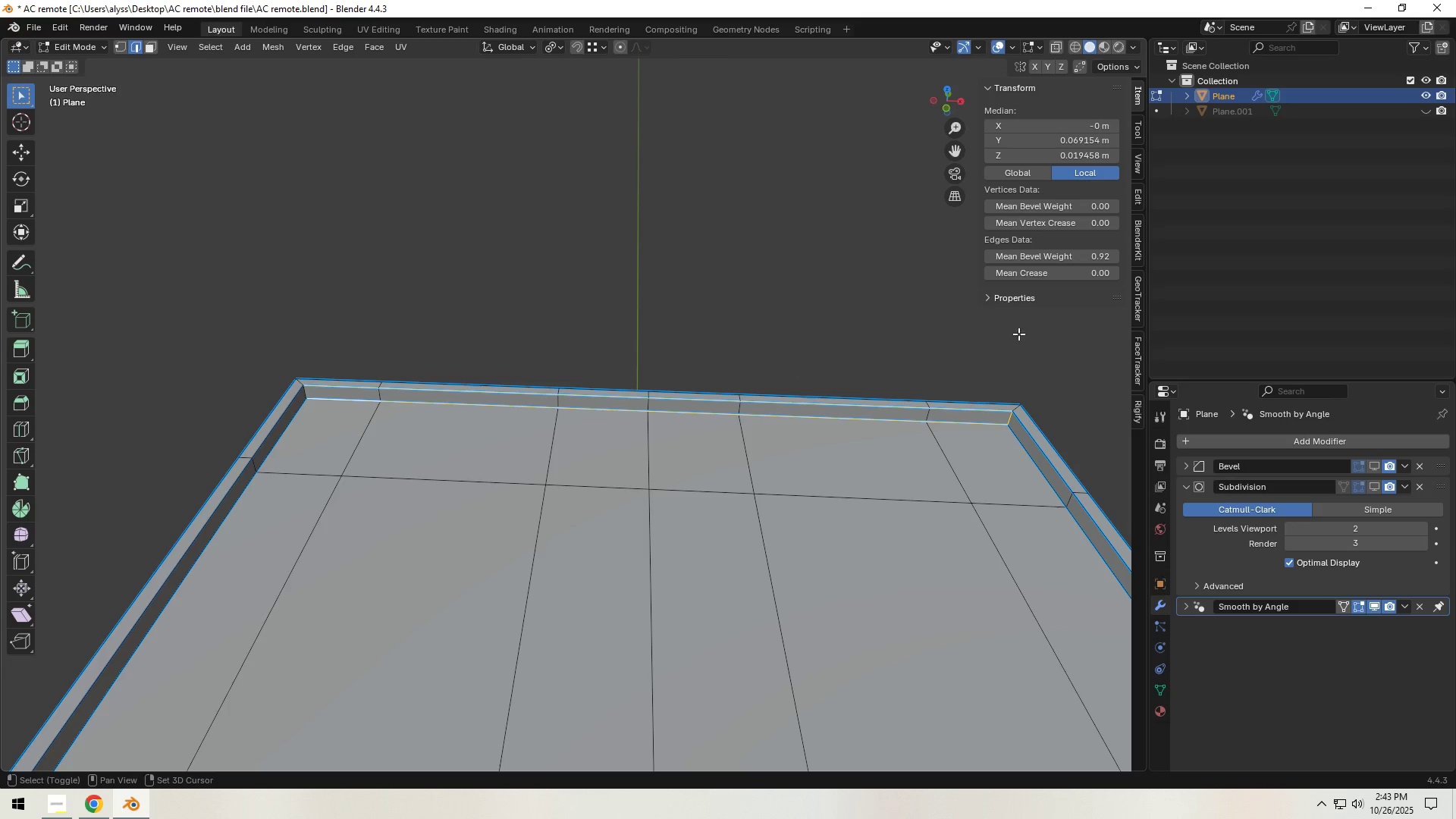 
key(Shift+ShiftLeft)
 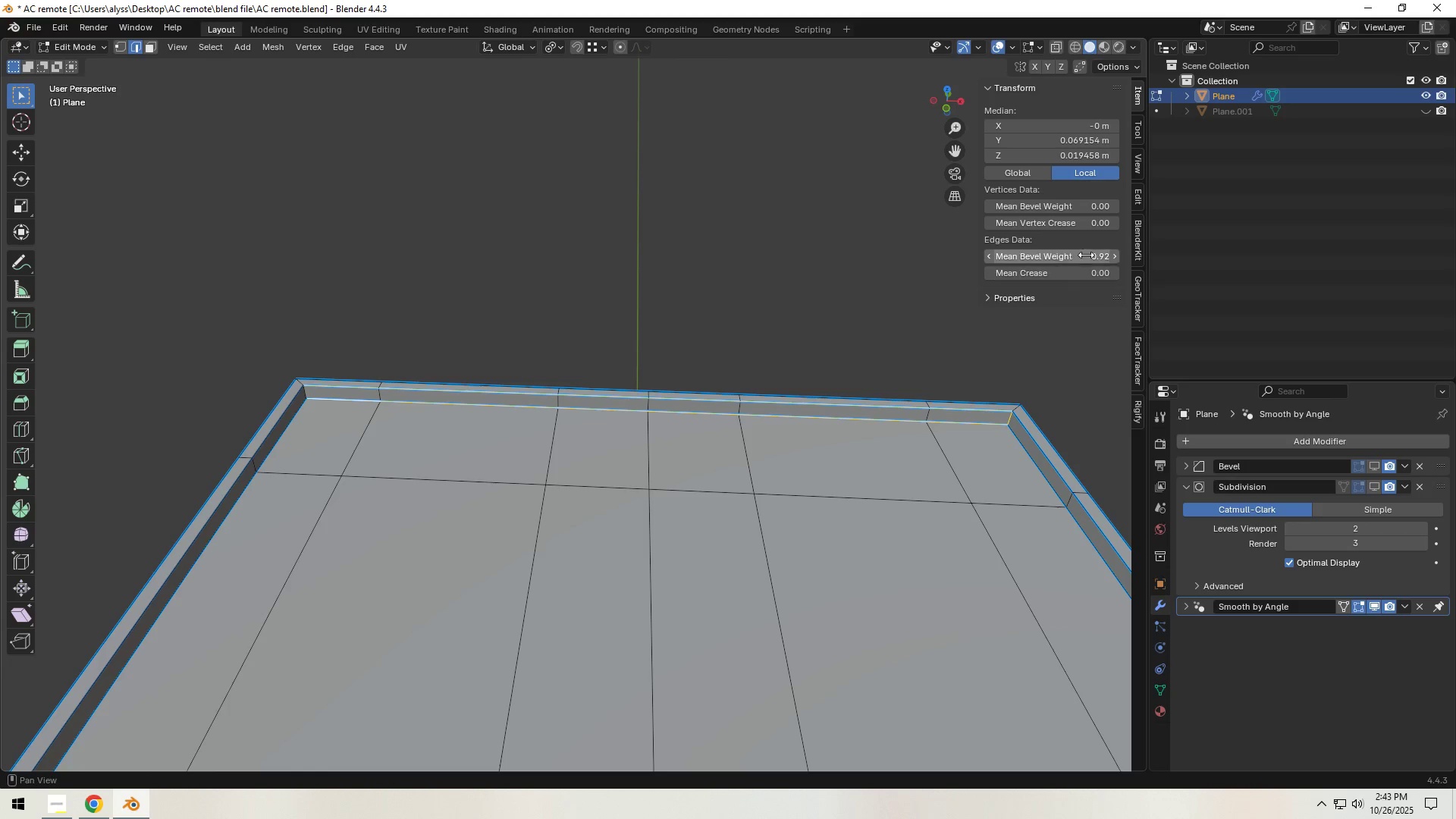 
left_click([1087, 250])
 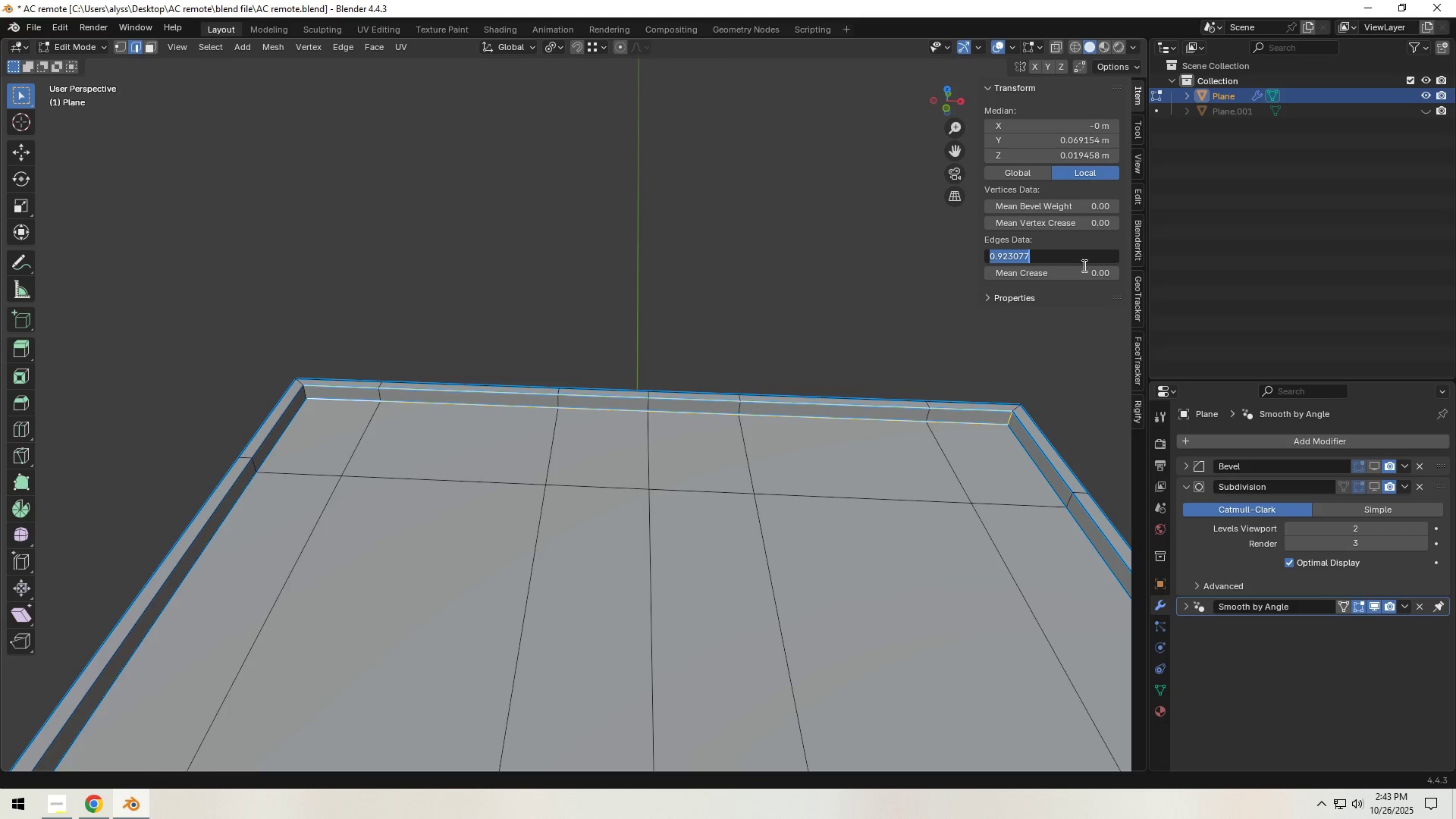 
key(NumpadDecimal)
 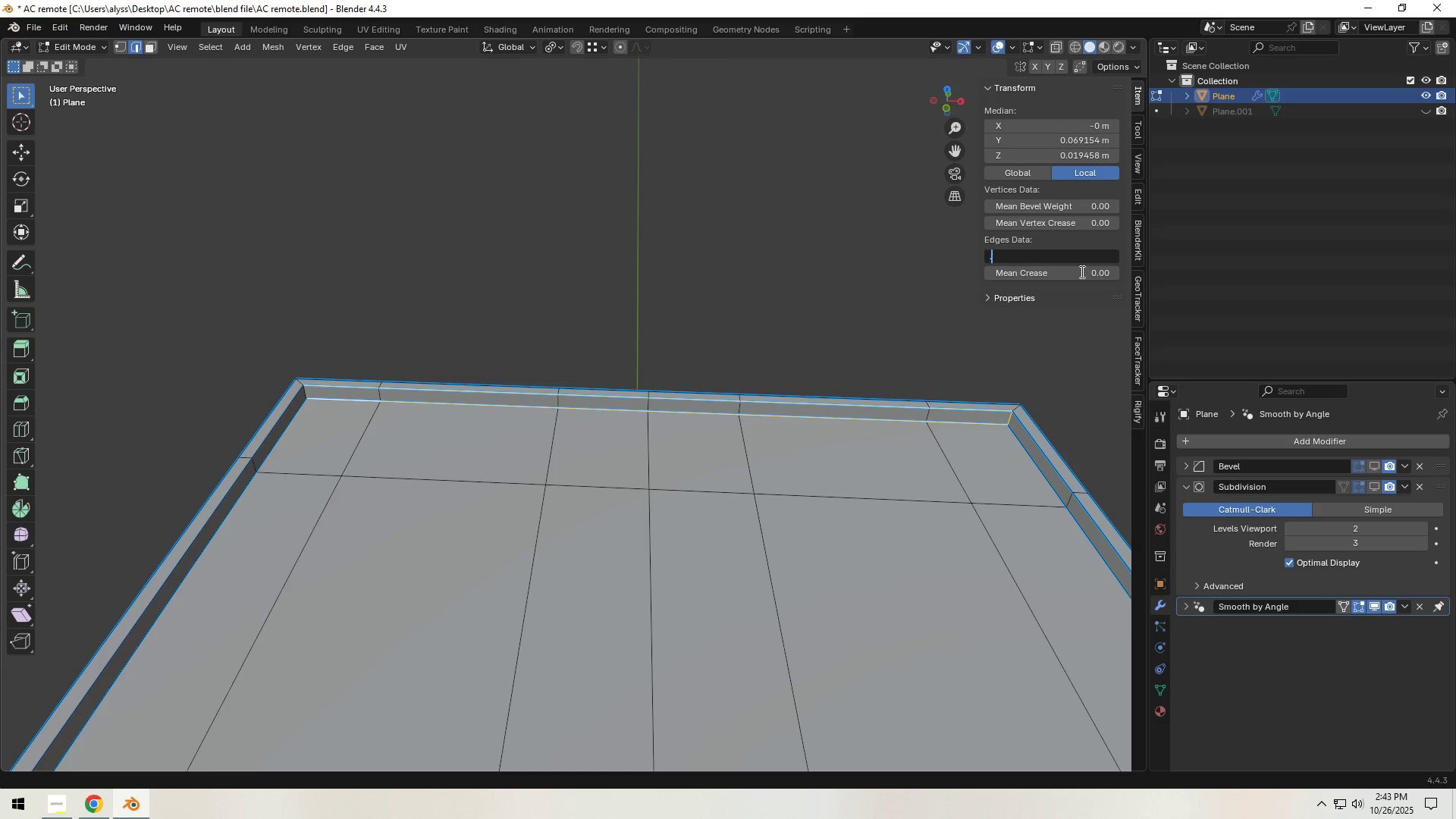 
key(Numpad2)
 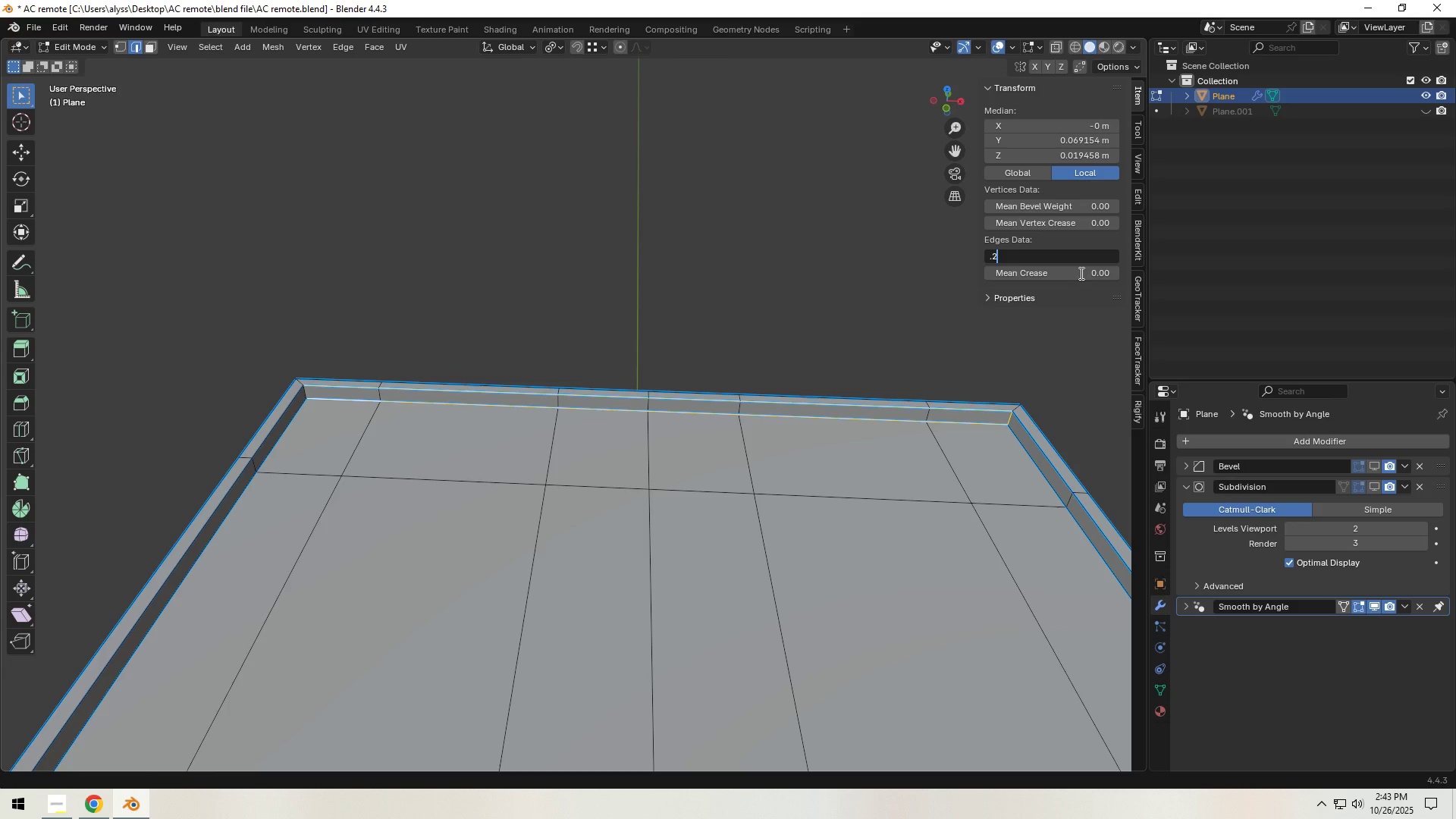 
key(NumpadEnter)
 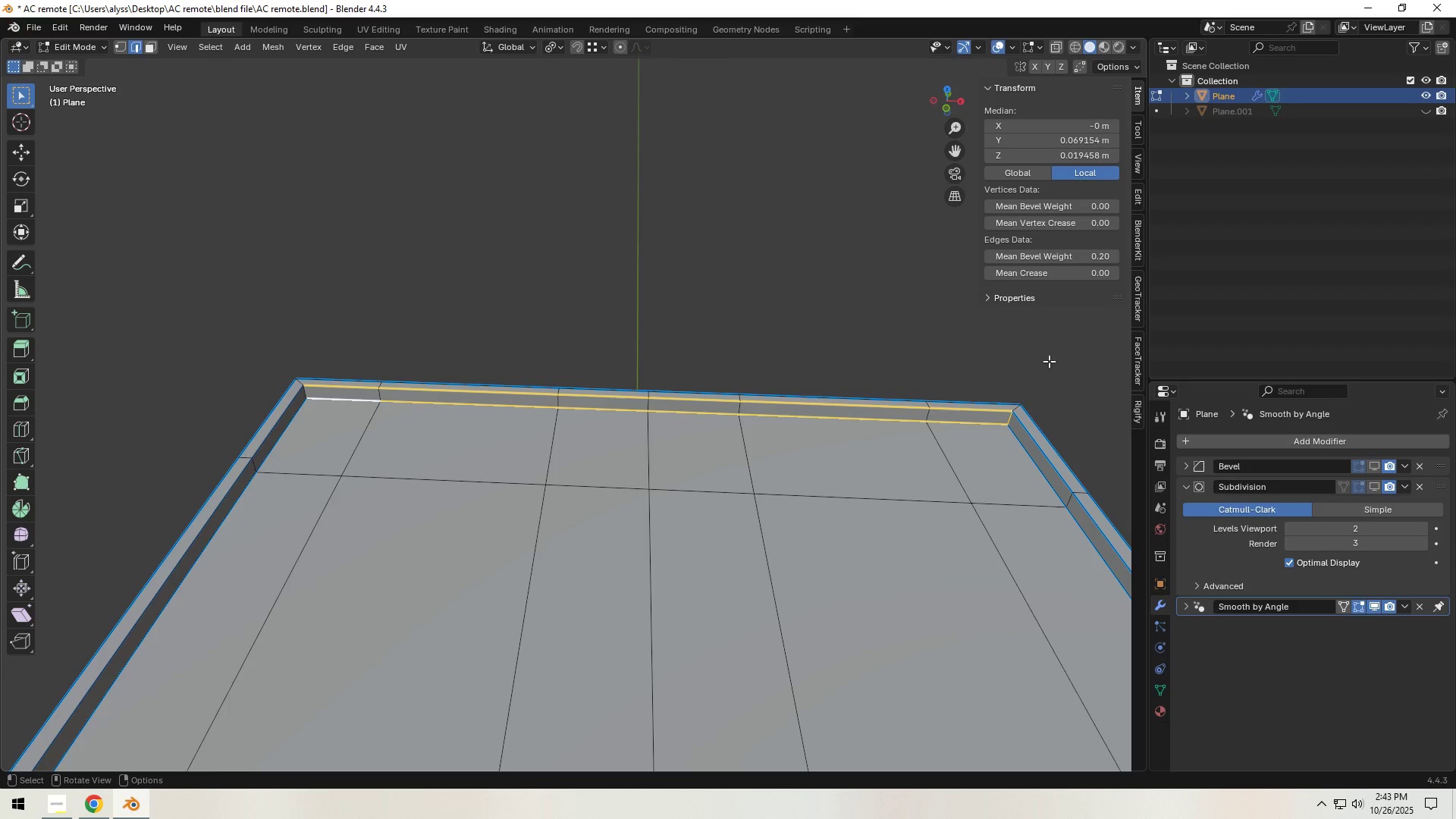 
left_click([1050, 379])
 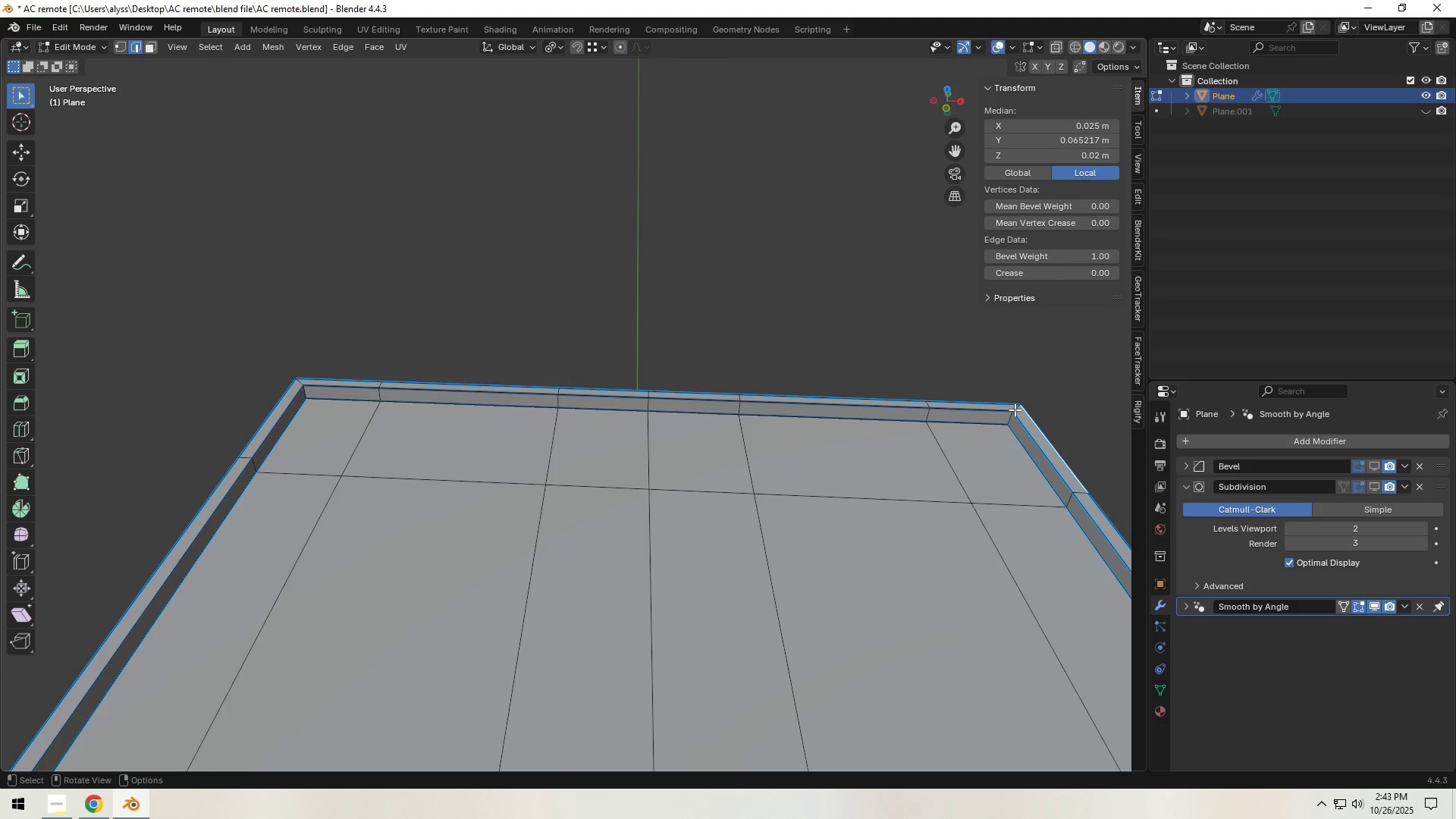 
left_click([1016, 407])
 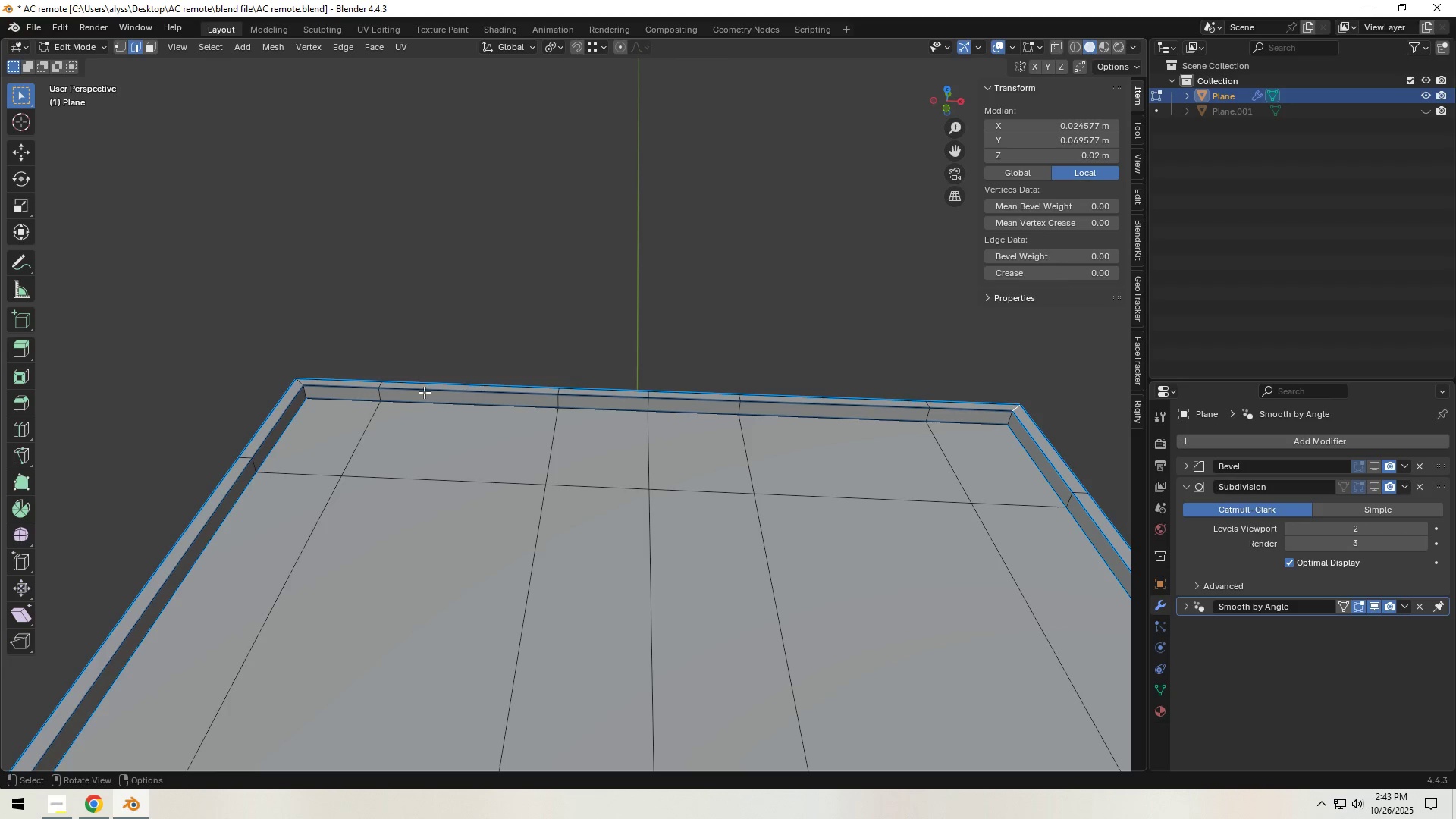 
hold_key(key=ShiftLeft, duration=1.32)
left_click([299, 381])
 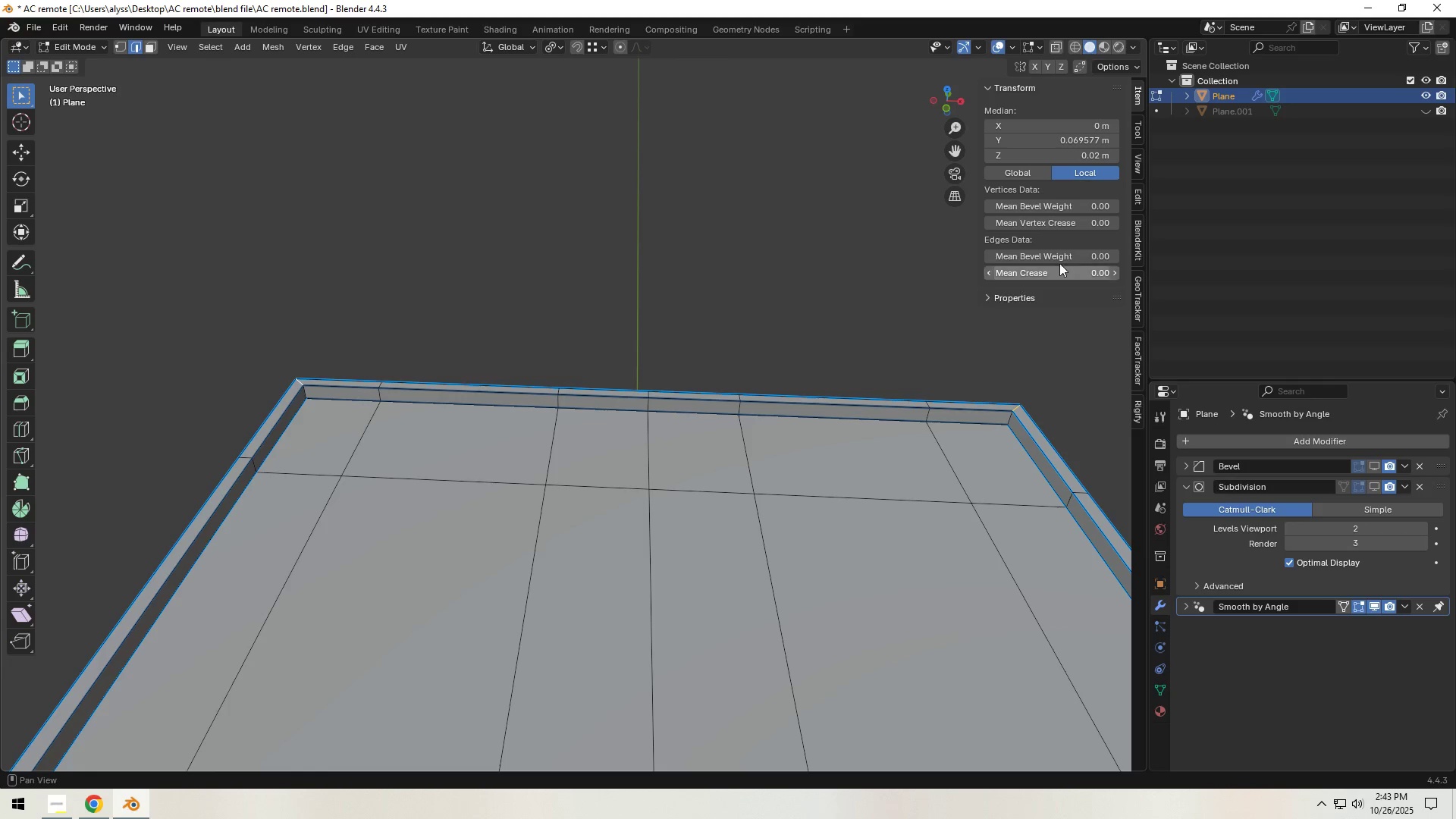 
left_click([1074, 255])
 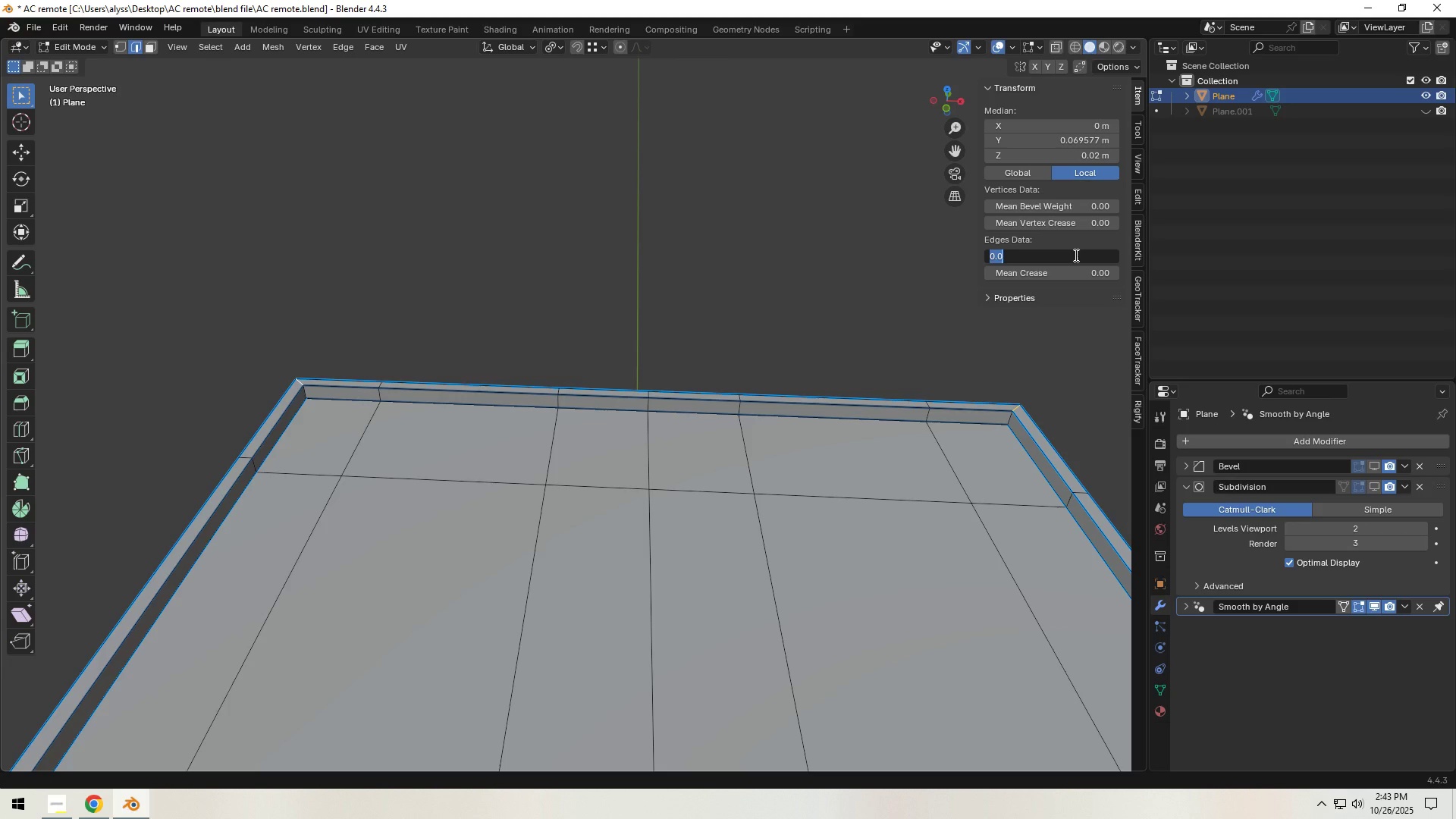 
key(NumpadDecimal)
 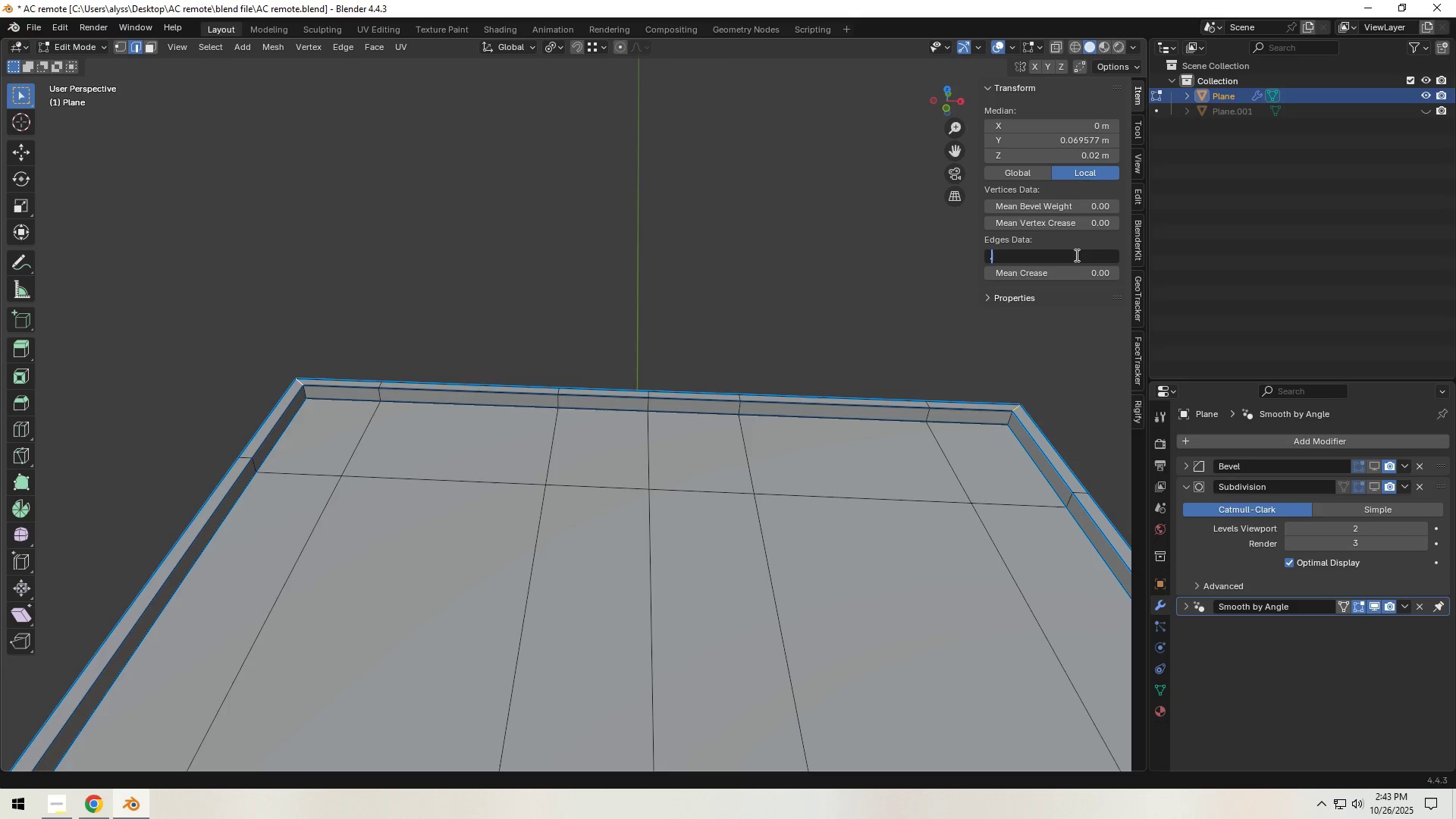 
key(Numpad1)
 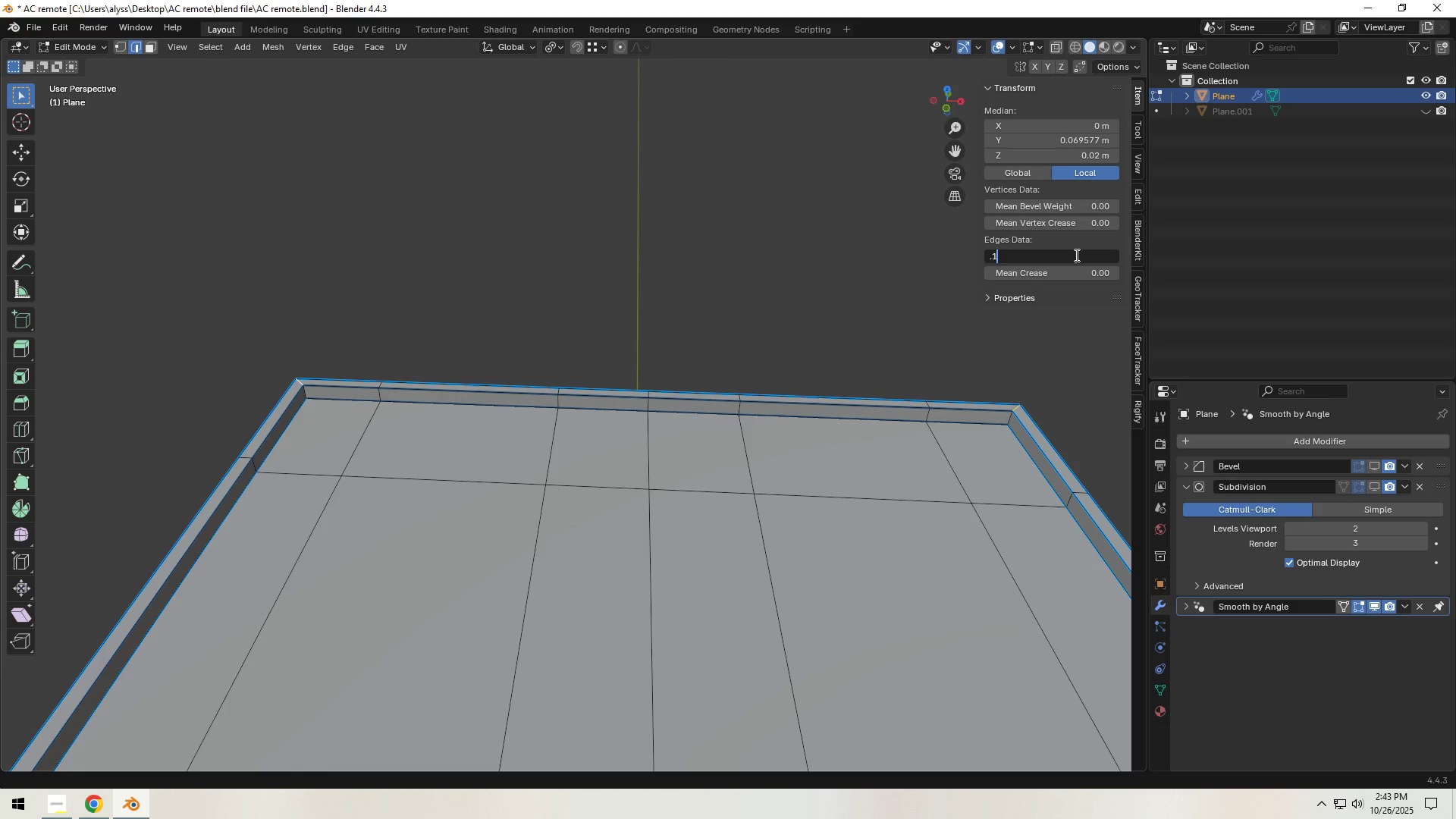 
key(NumpadEnter)
 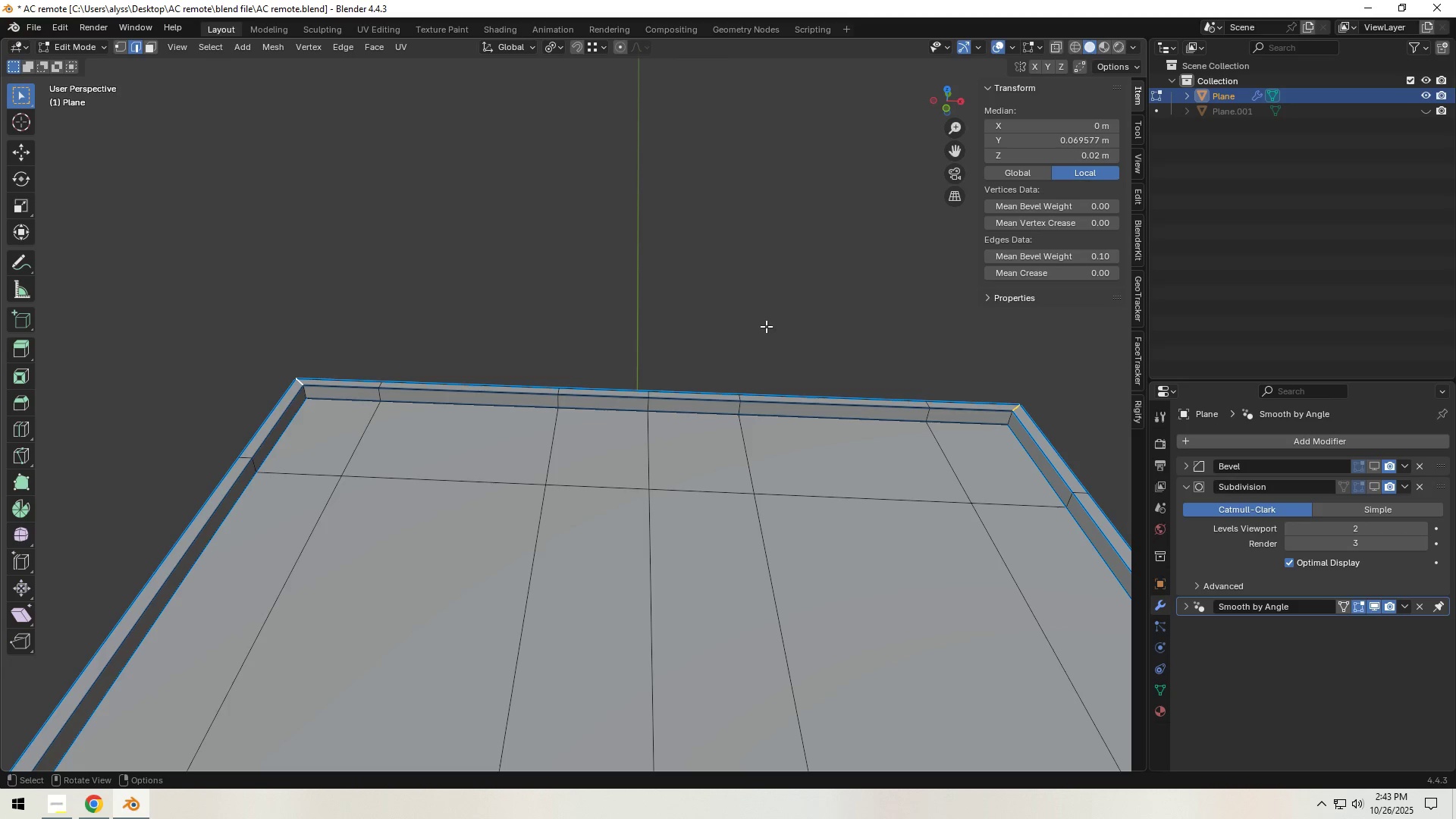 
left_click([765, 325])
 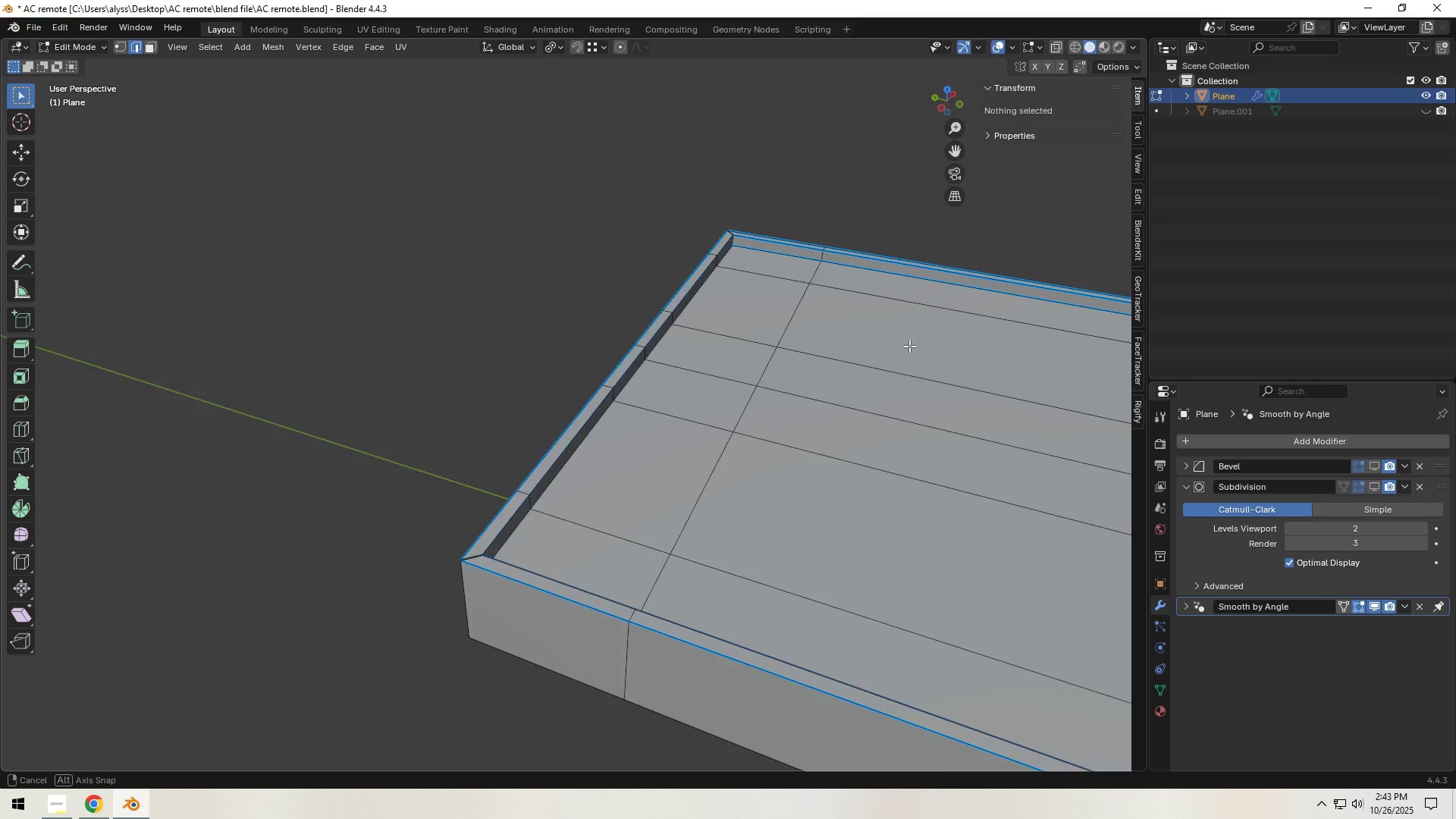 
hold_key(key=ShiftLeft, duration=0.85)
 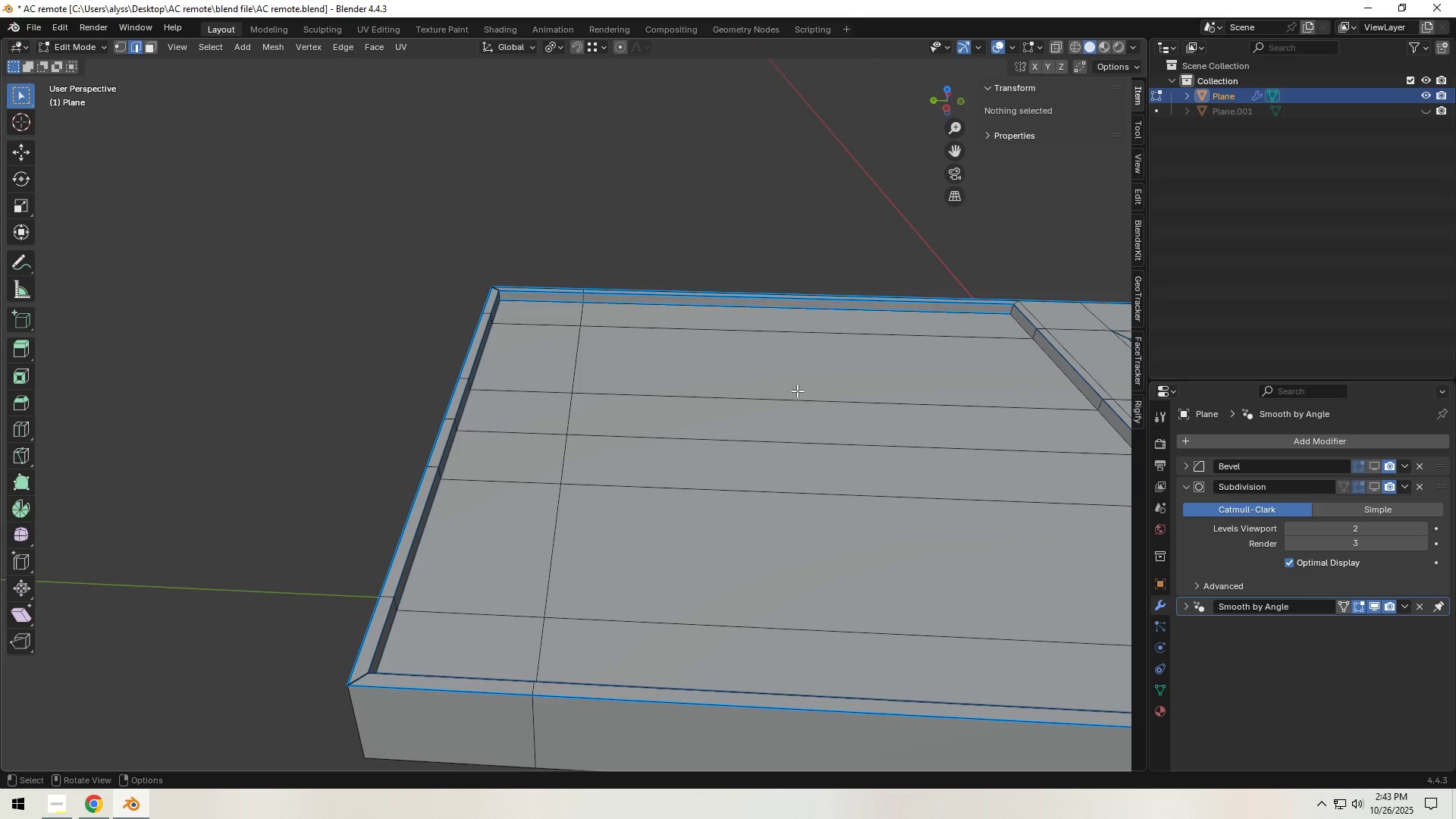 
scroll: coordinate [798, 391], scroll_direction: up, amount: 1.0
 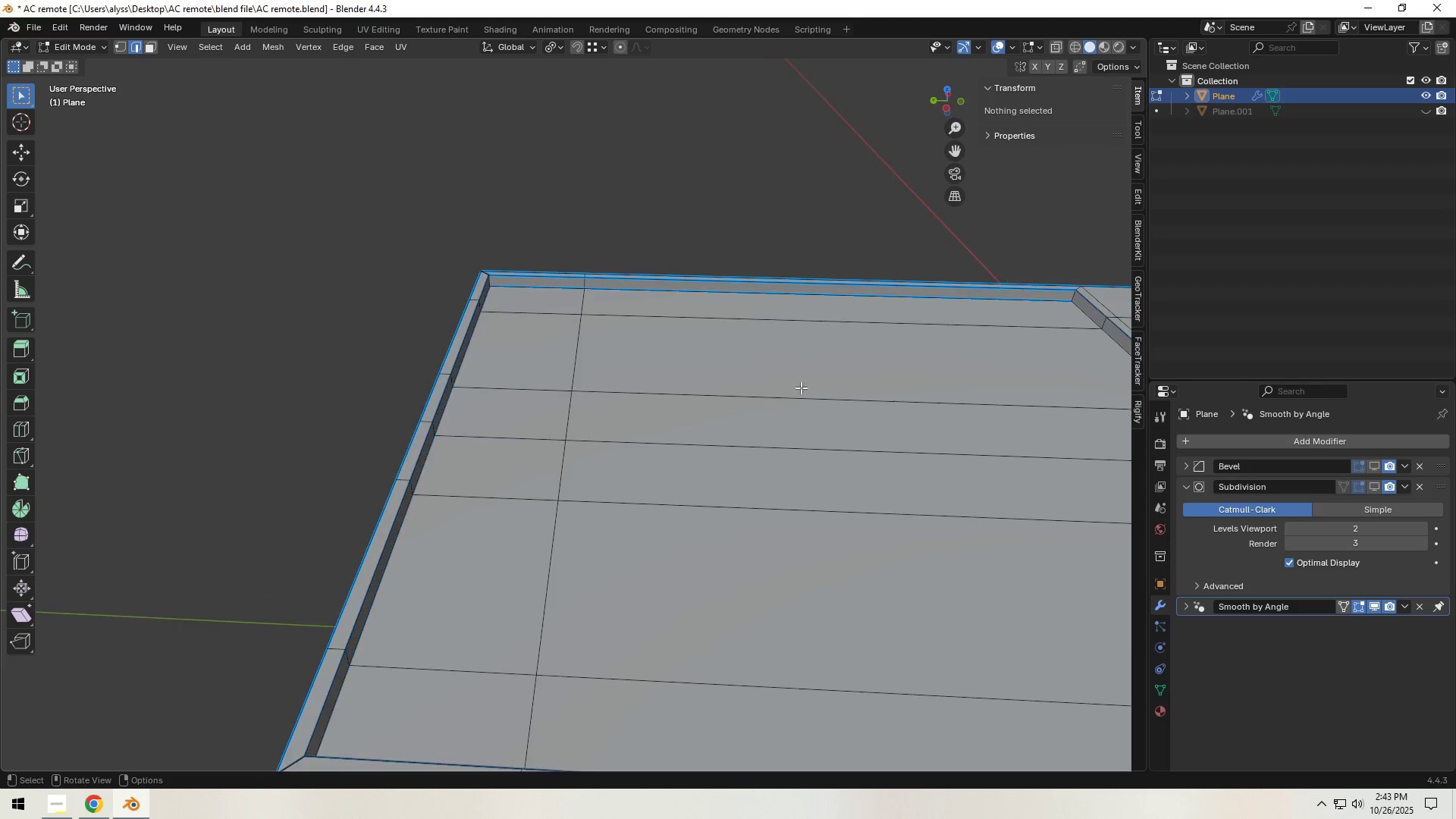 
hold_key(key=ShiftLeft, duration=0.64)
 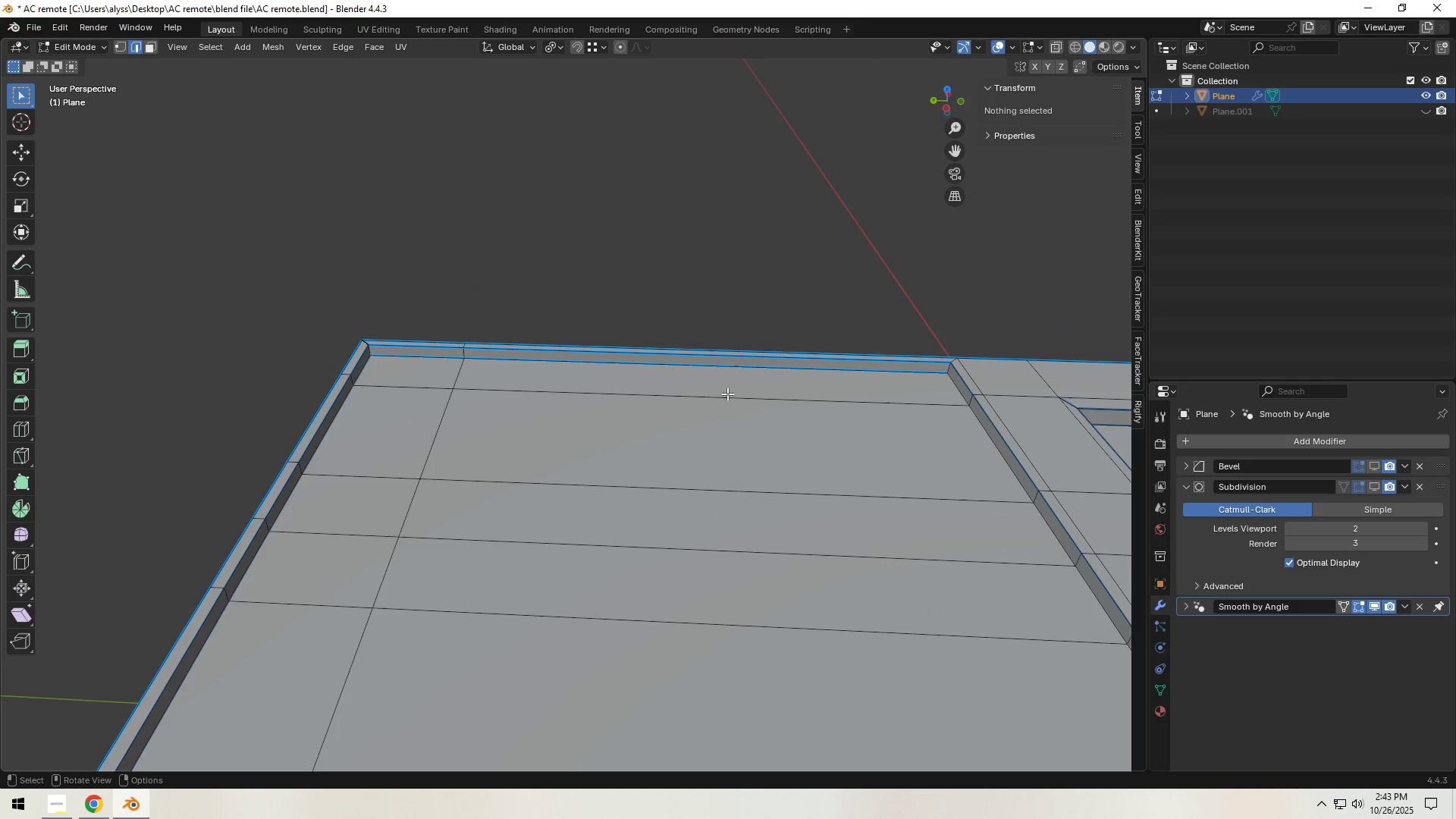 
scroll: coordinate [727, 394], scroll_direction: up, amount: 1.0
 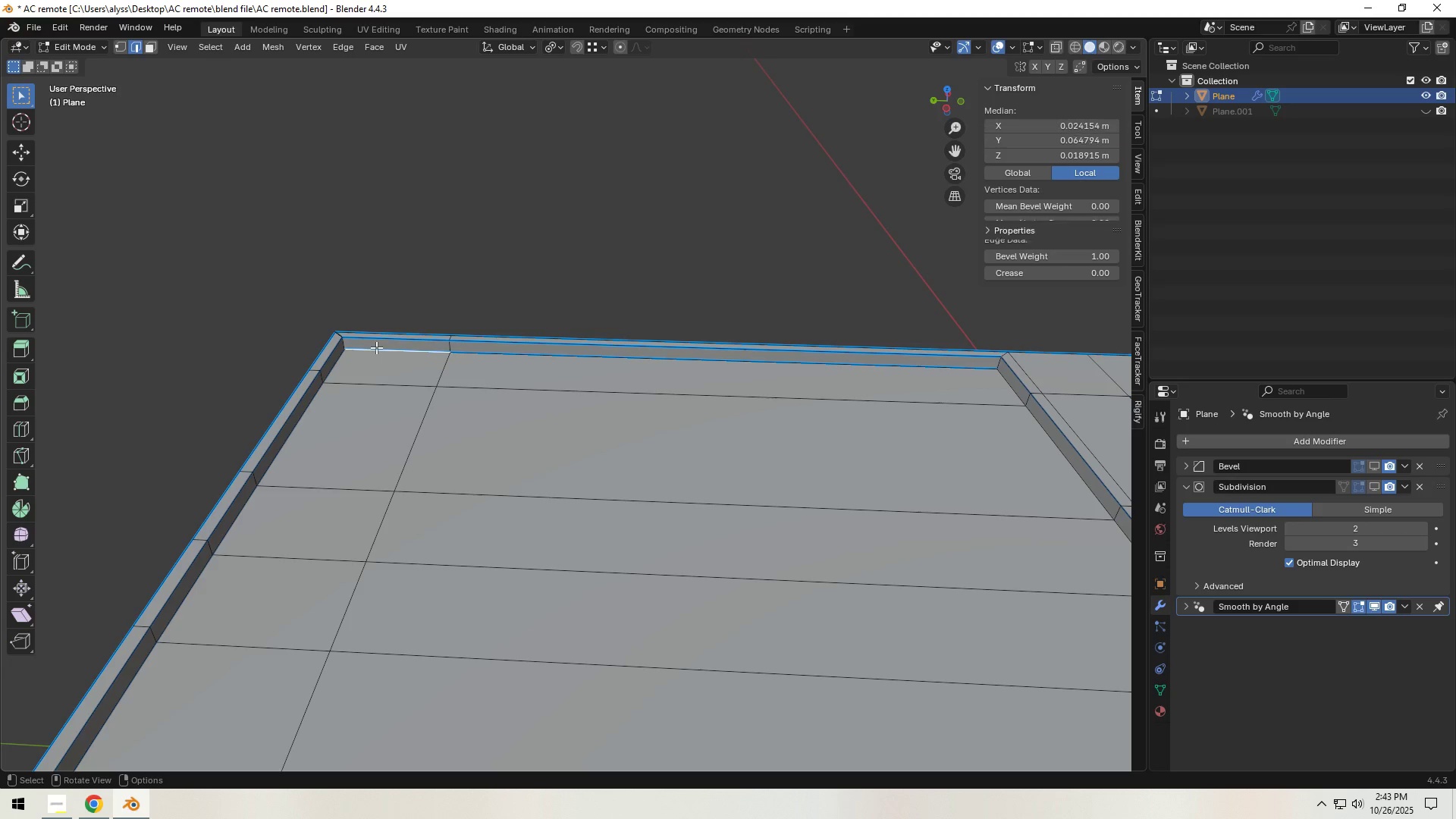 
hold_key(key=ShiftLeft, duration=1.52)
left_click([388, 337])
 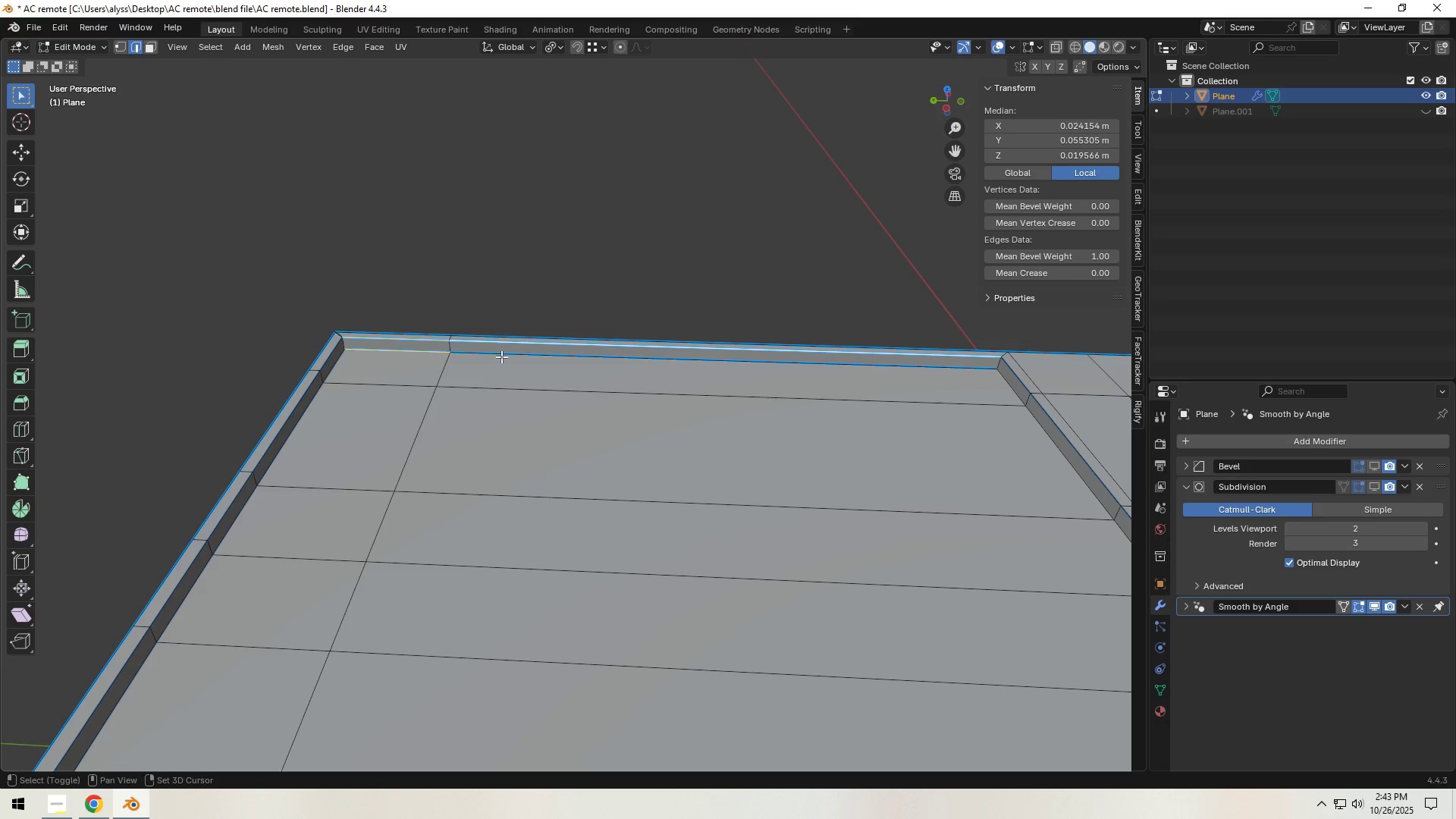 
left_click([504, 359])
 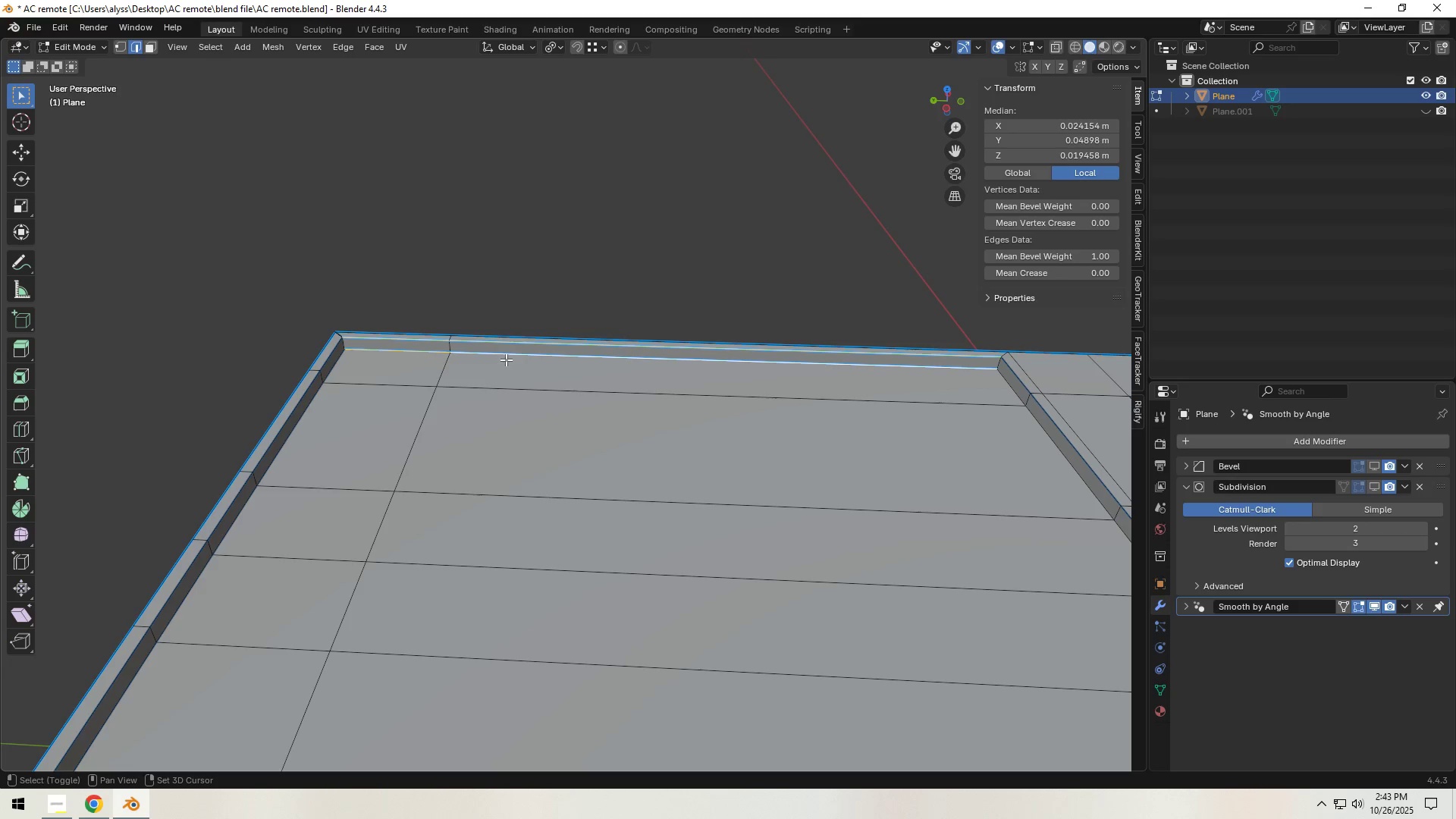 
hold_key(key=ShiftLeft, duration=1.53)
 